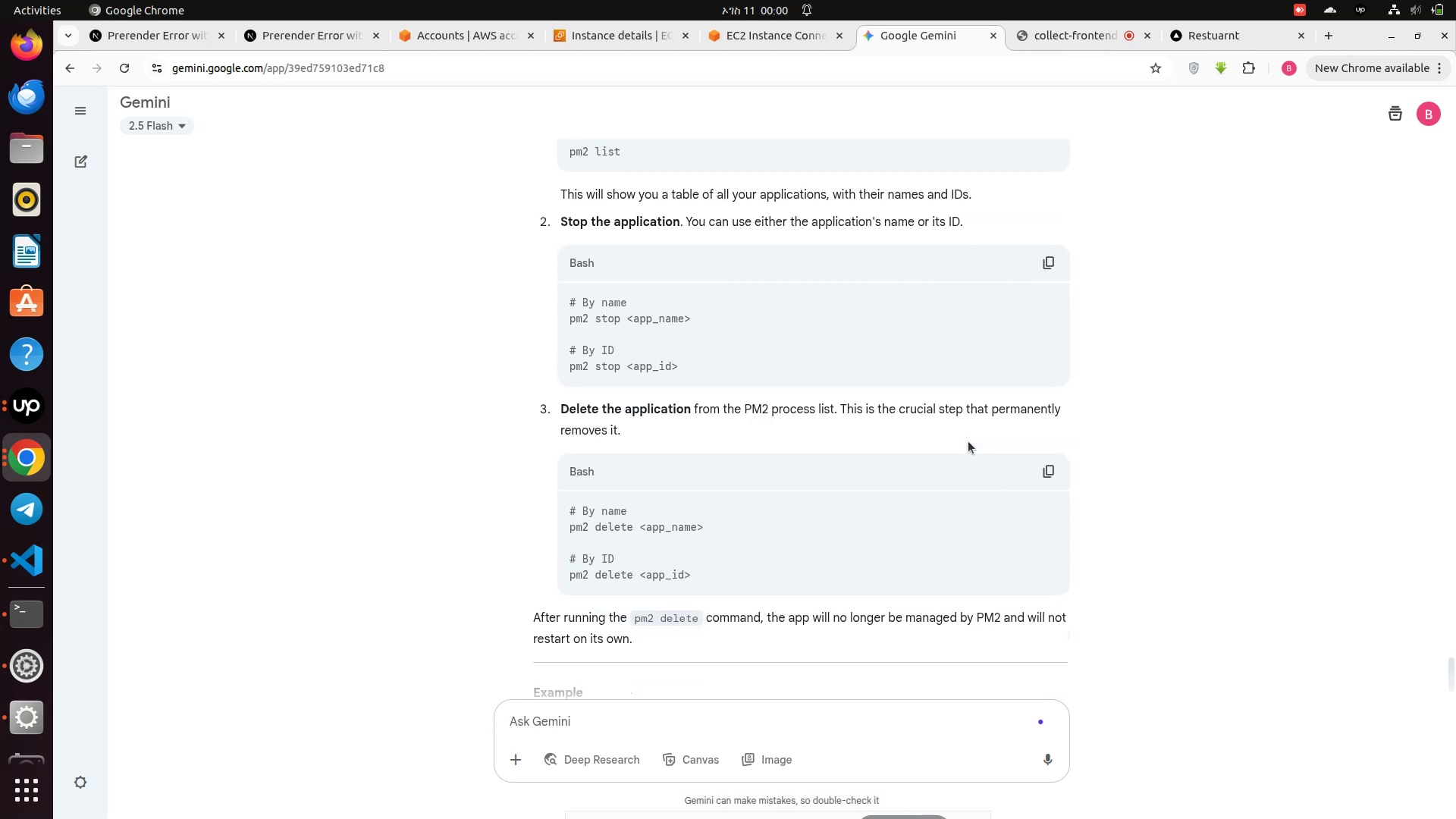 
left_click([762, 40])
 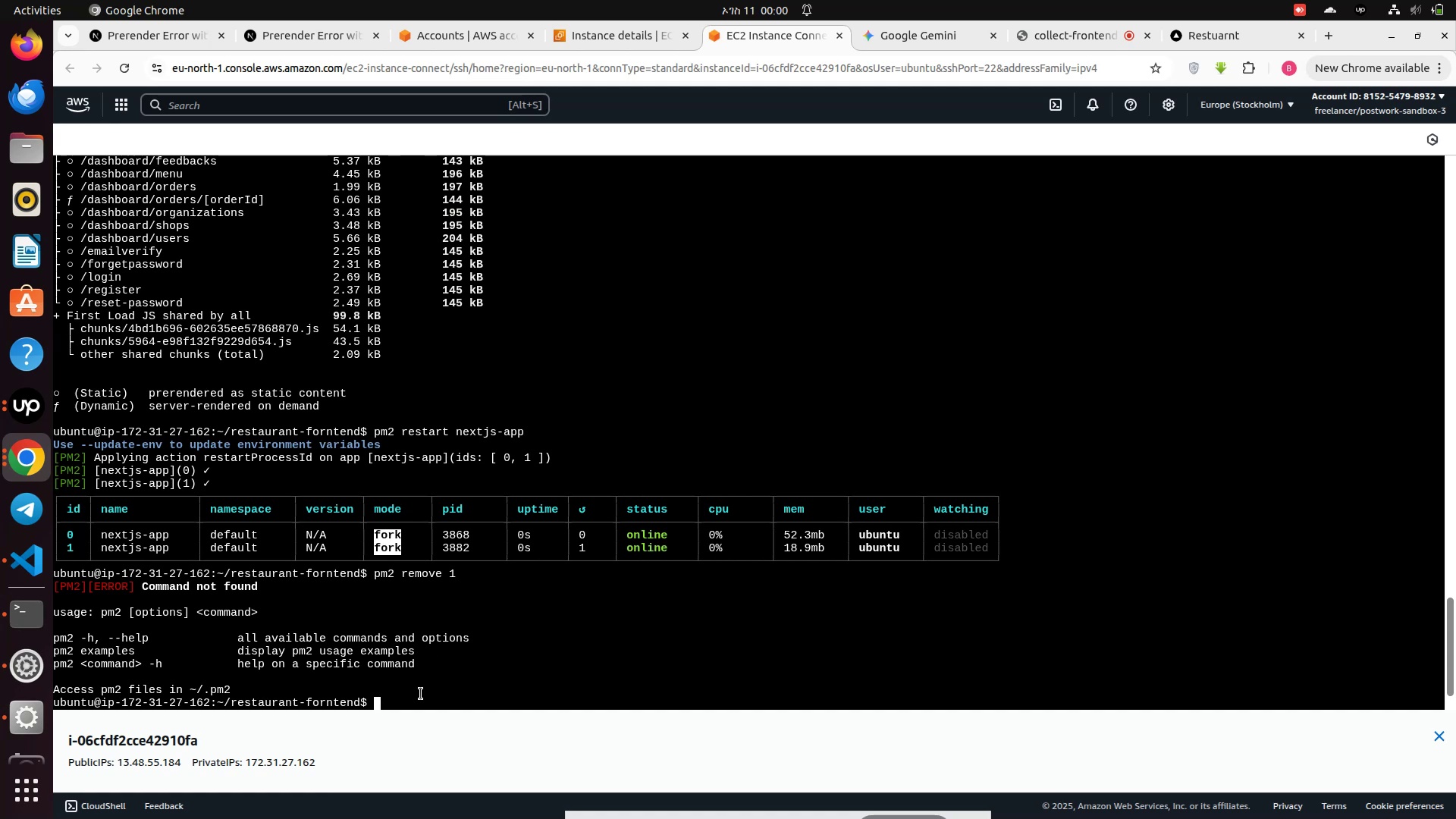 
type(pm2 delete 1)
 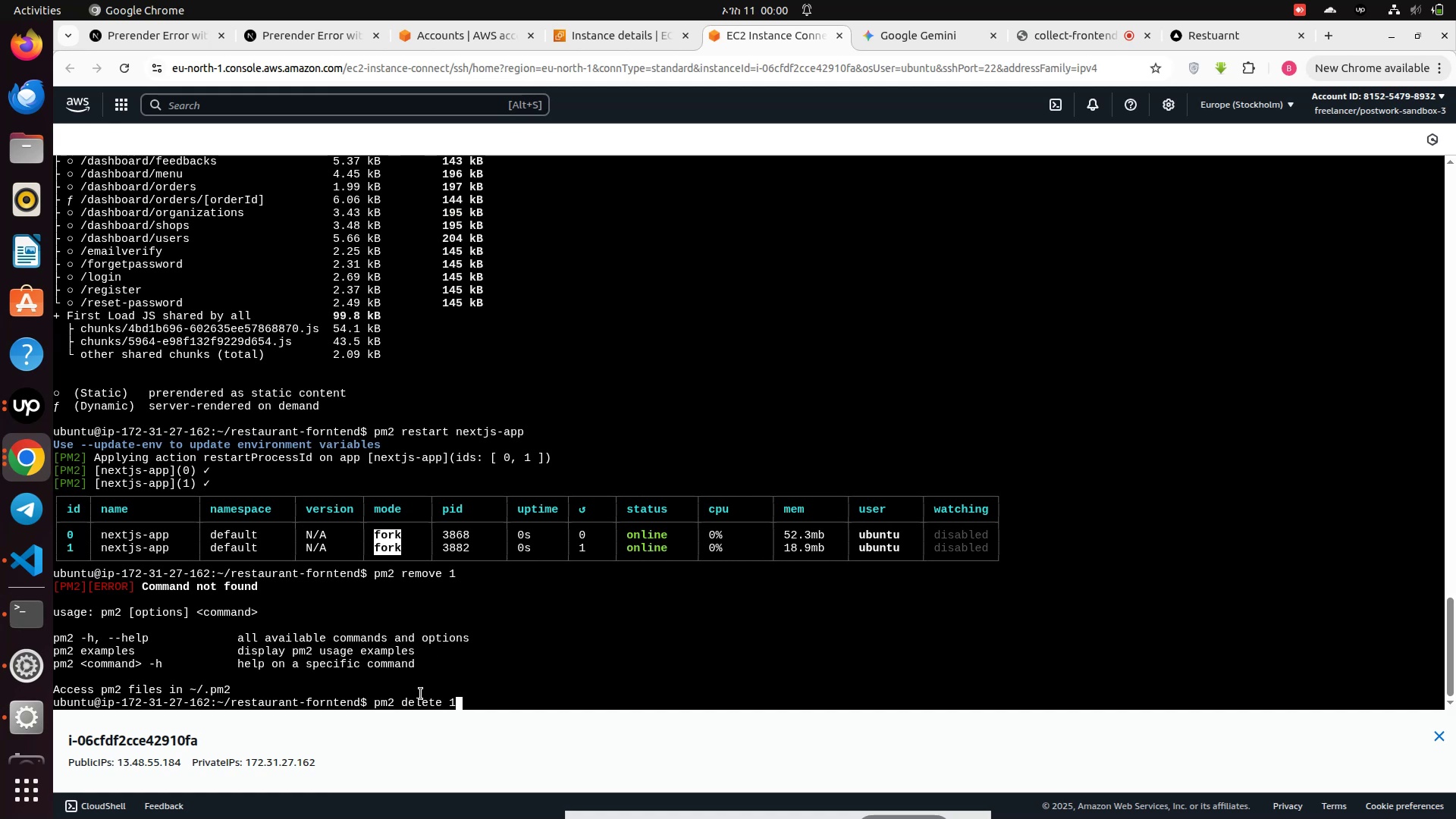 
key(Enter)
 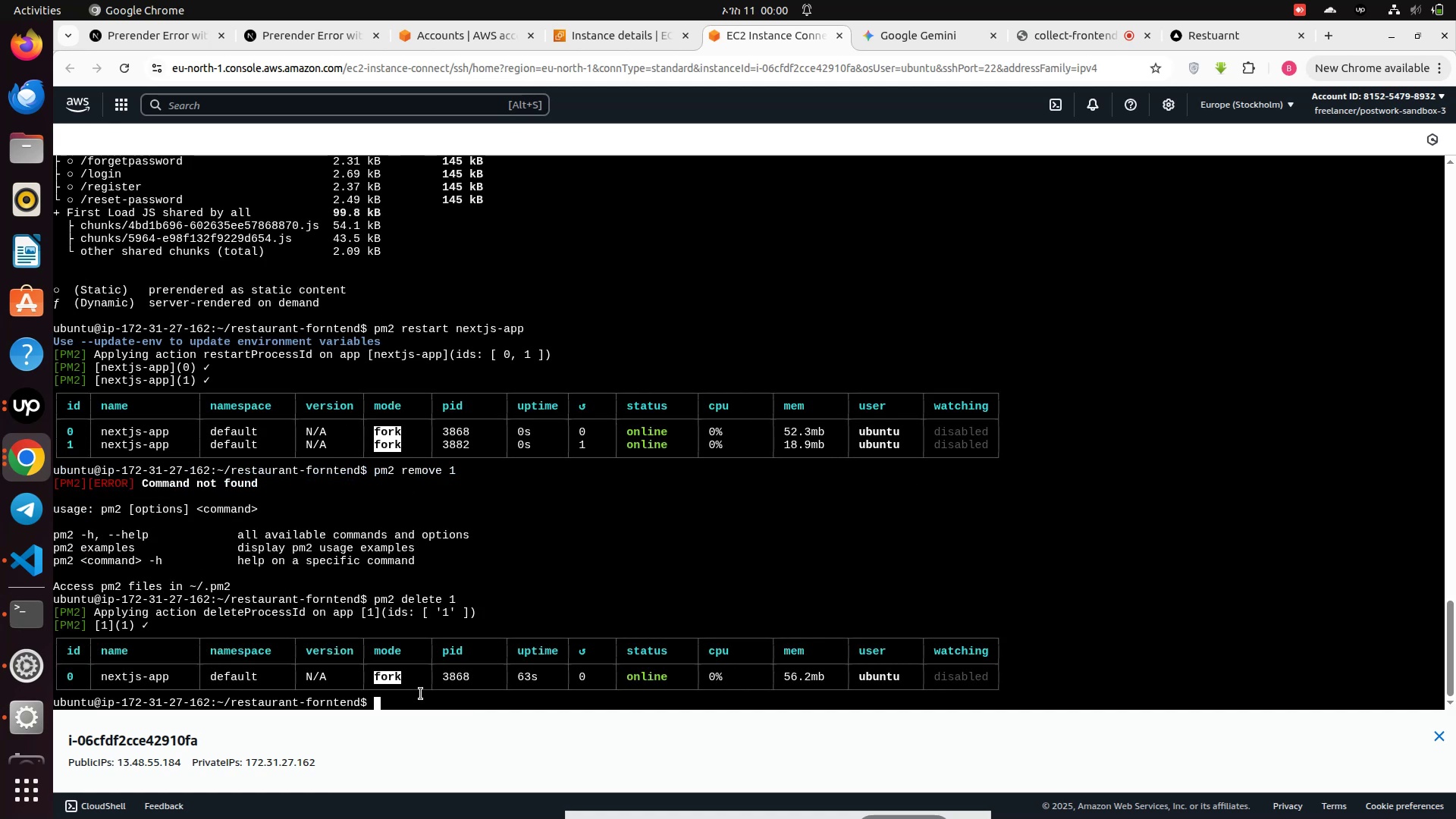 
type(pm2 restart 1)
key(Backspace)
type(0)
 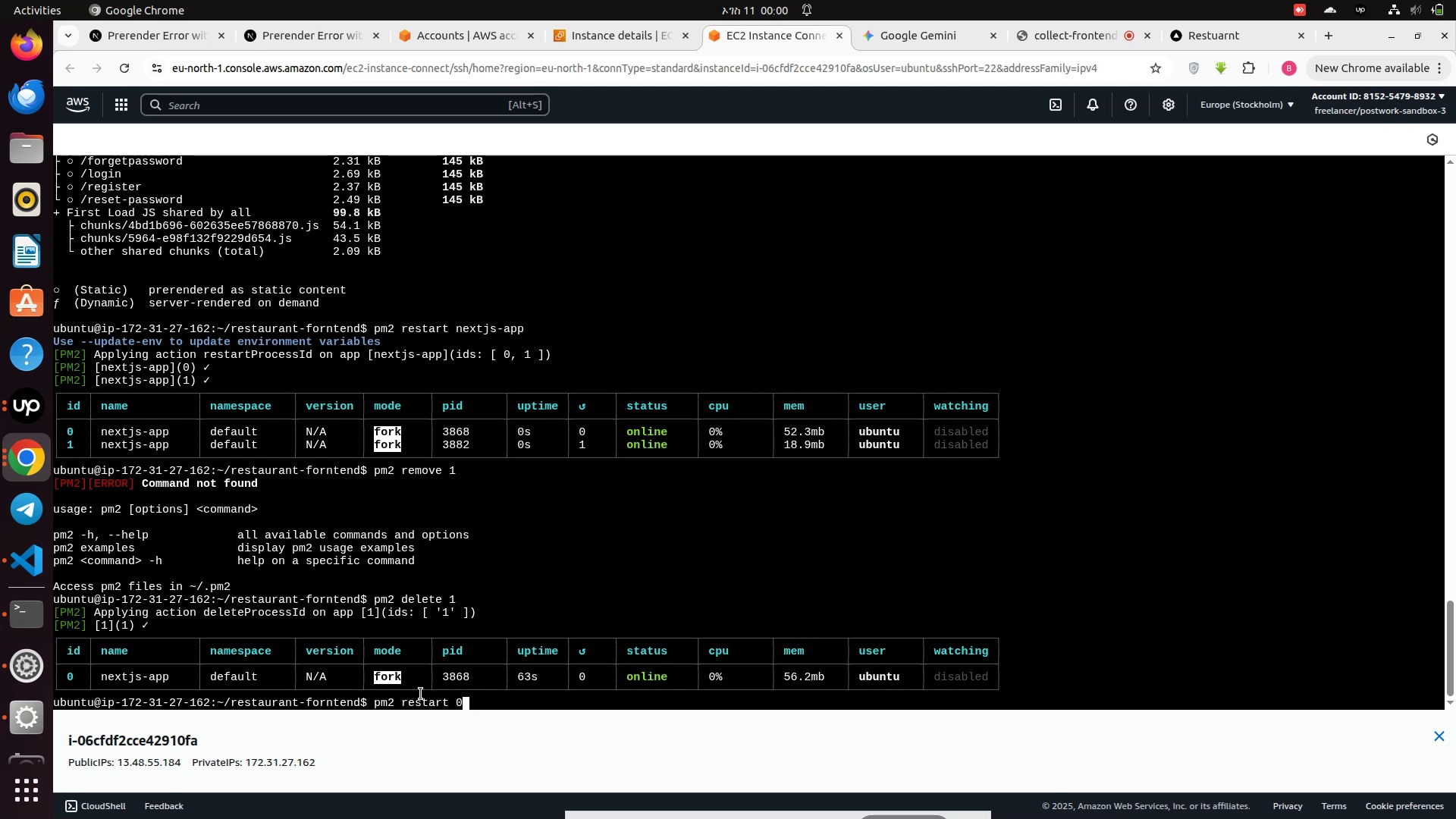 
key(Enter)
 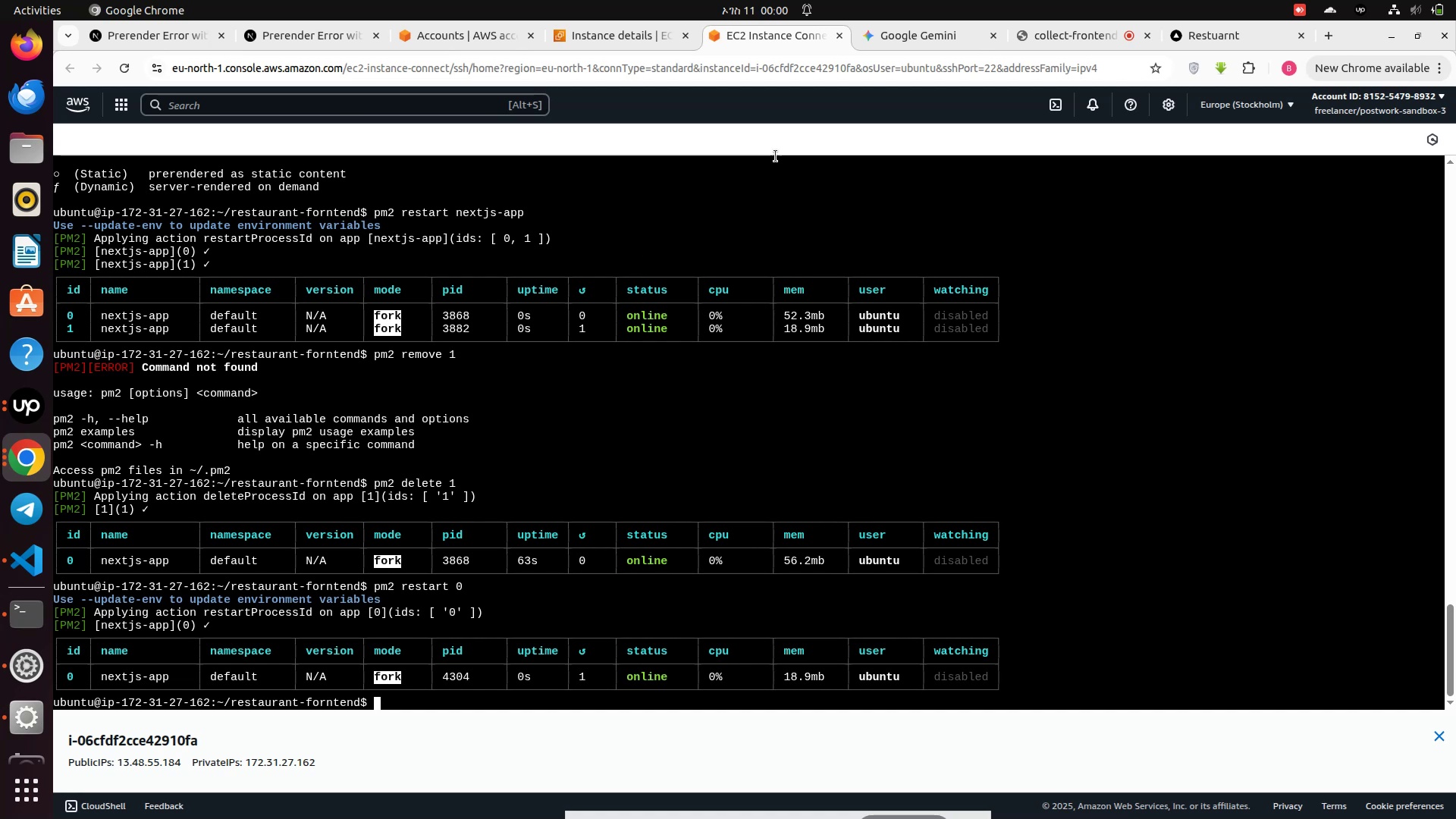 
left_click([1060, 40])
 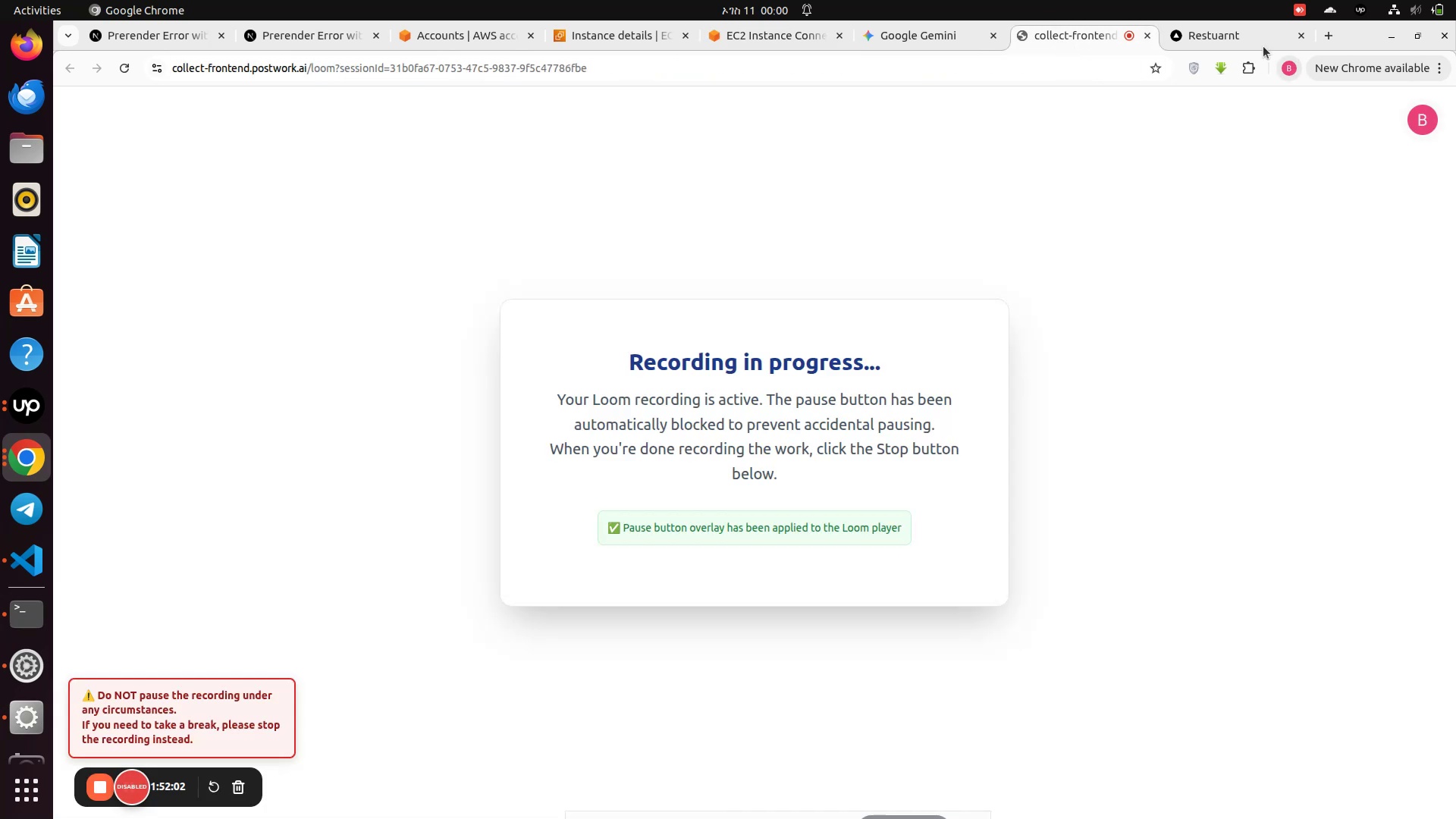 
mouse_move([1208, 34])
 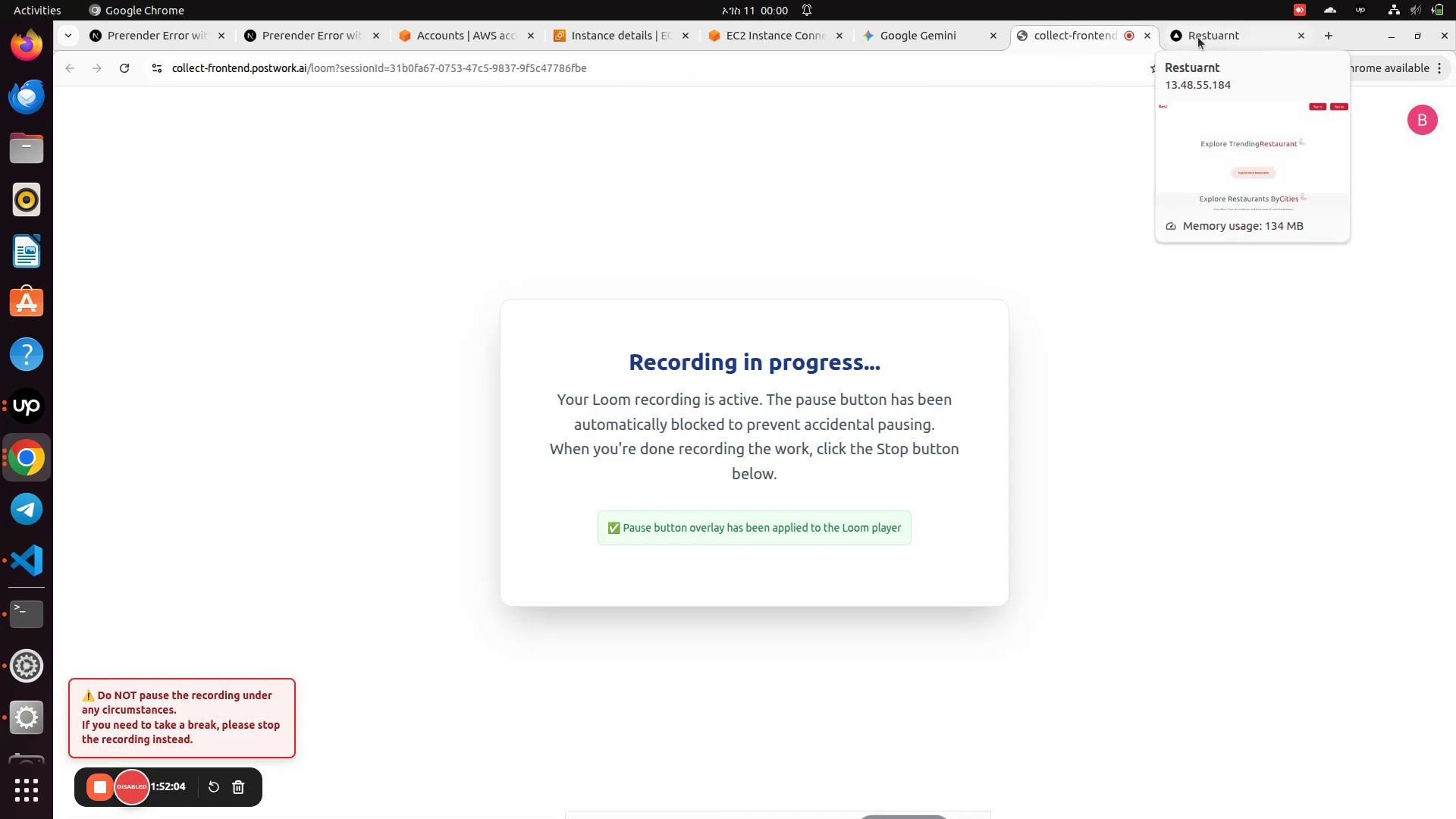 
left_click([1198, 37])
 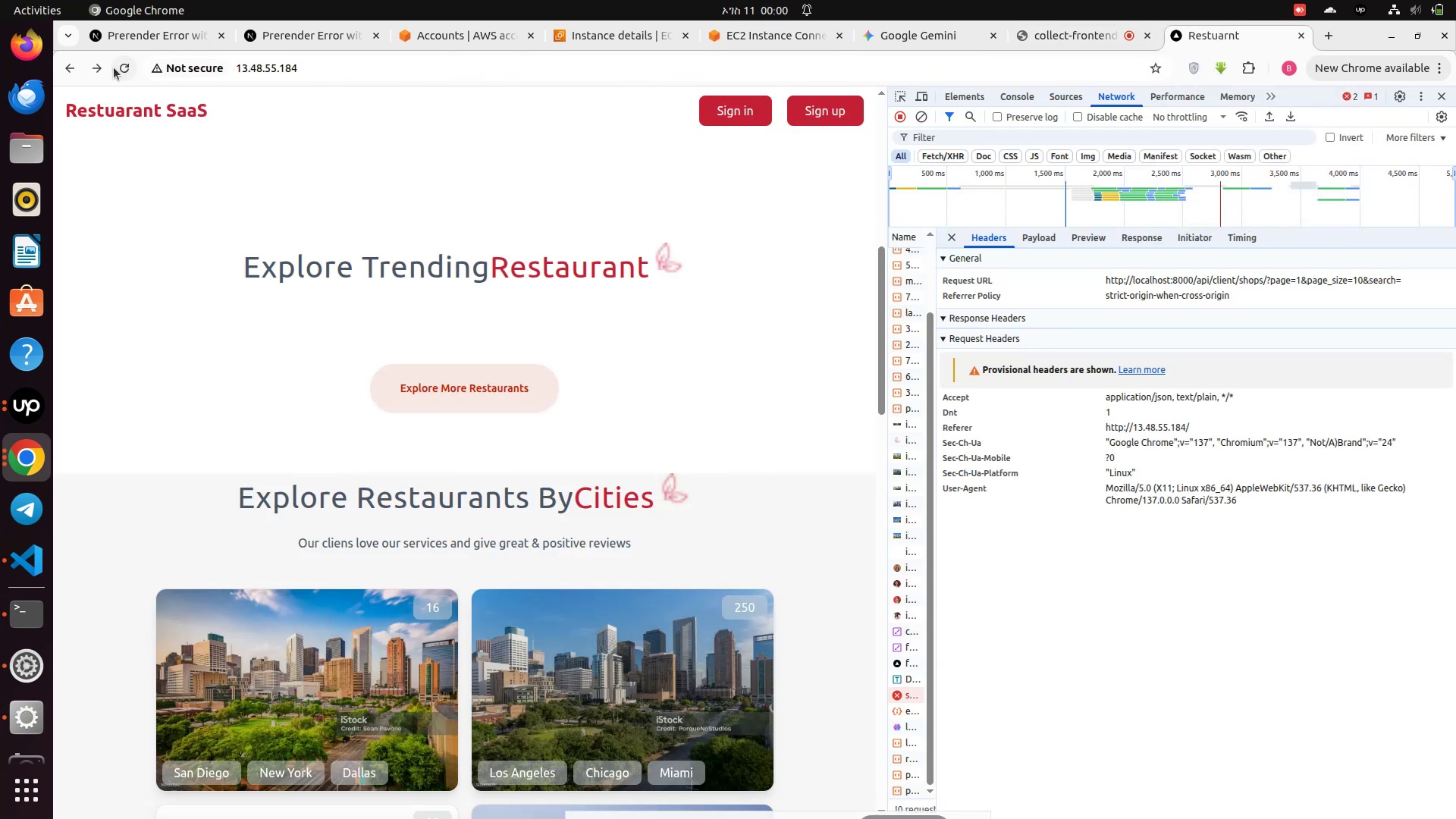 
left_click([127, 73])
 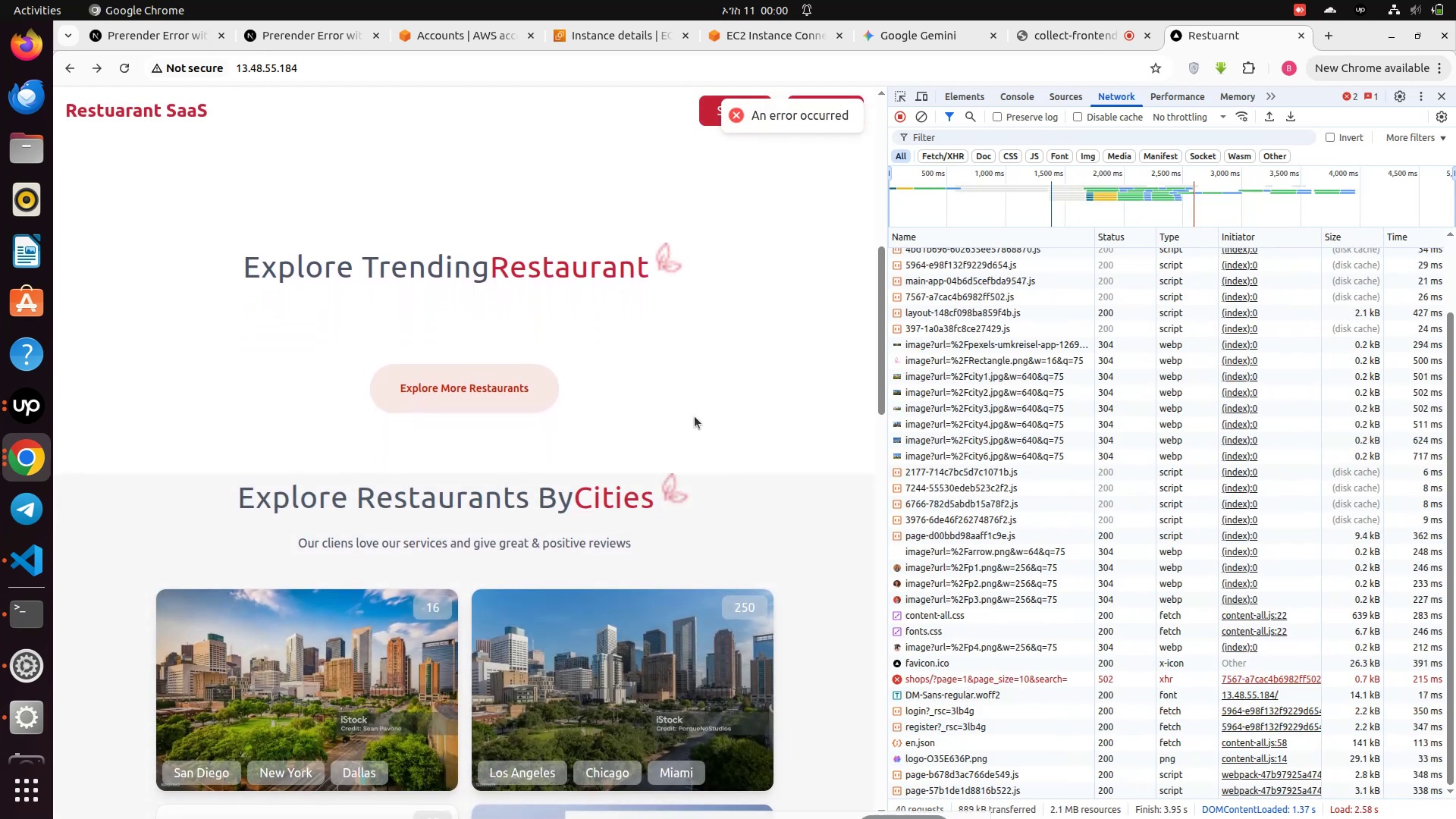 
wait(7.39)
 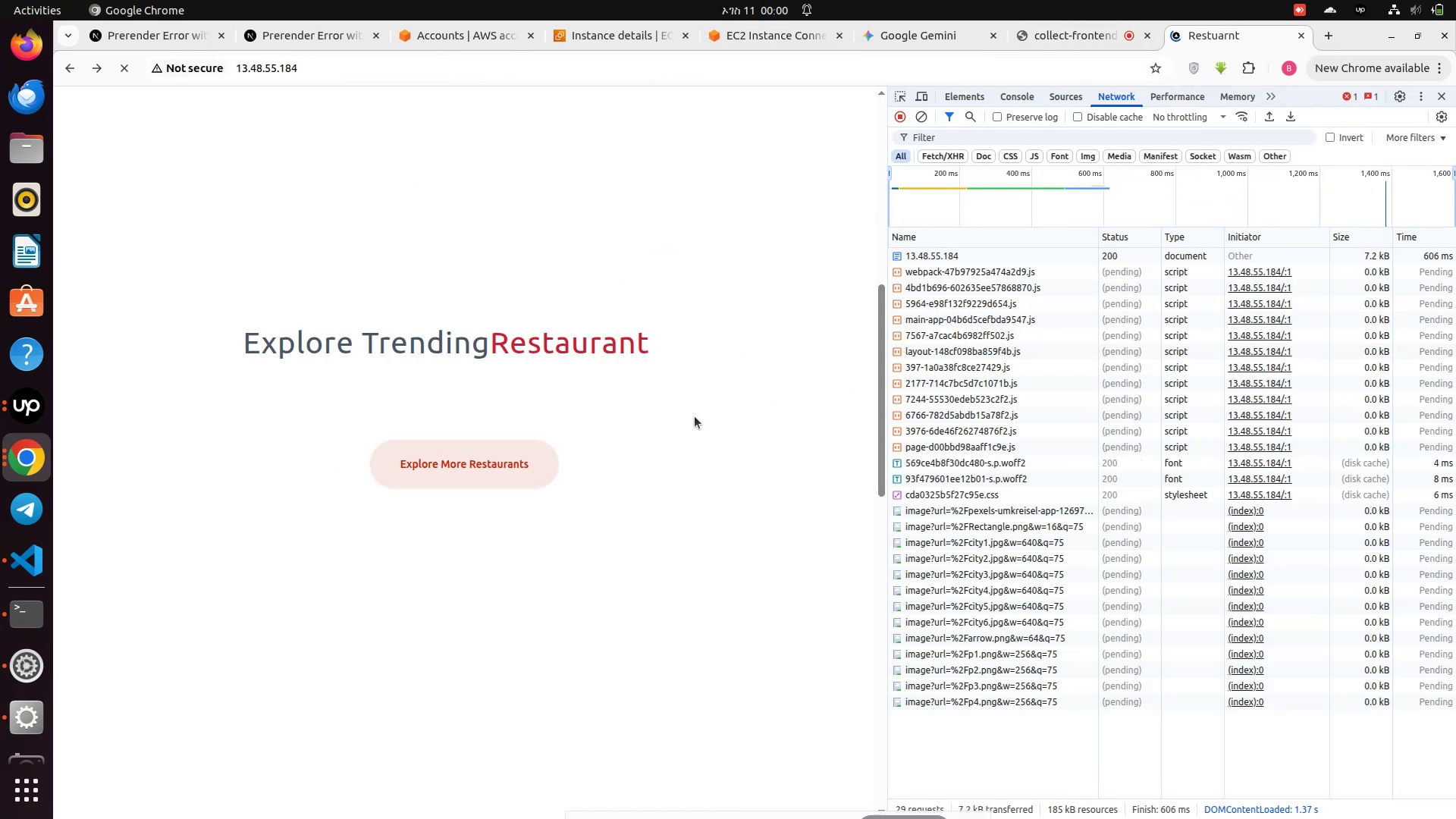 
left_click([918, 682])
 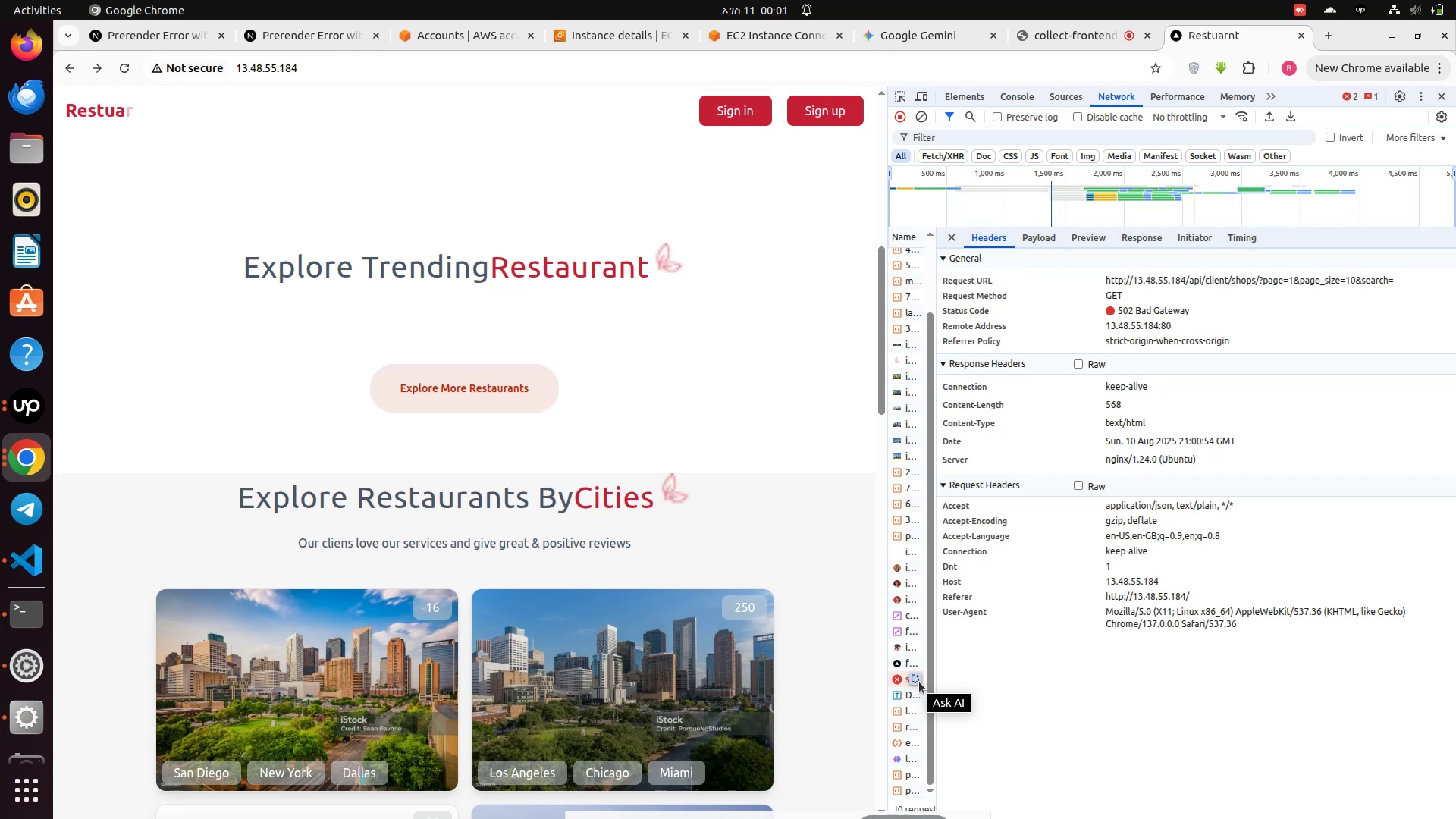 
wait(16.65)
 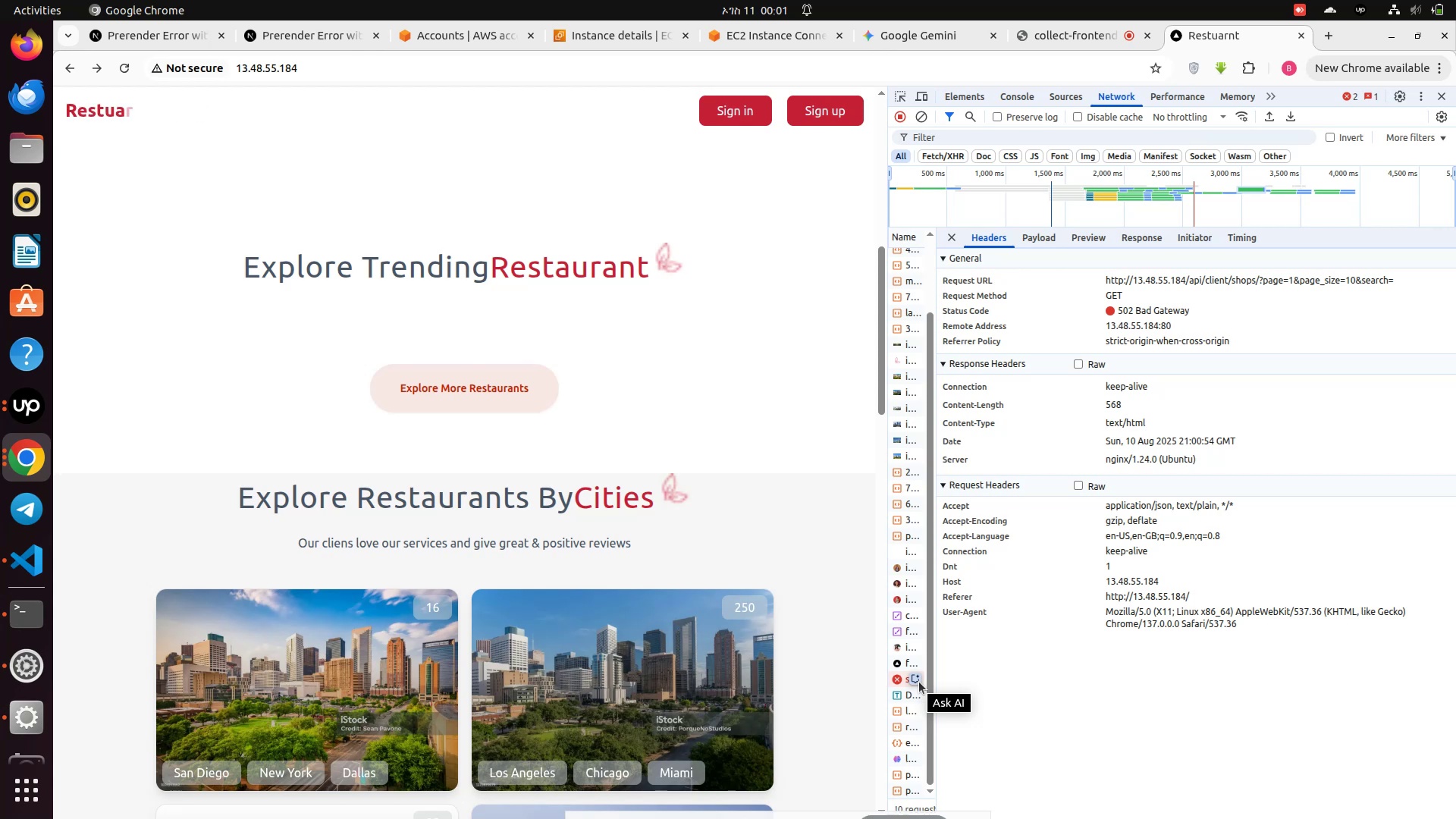 
left_click([21, 570])
 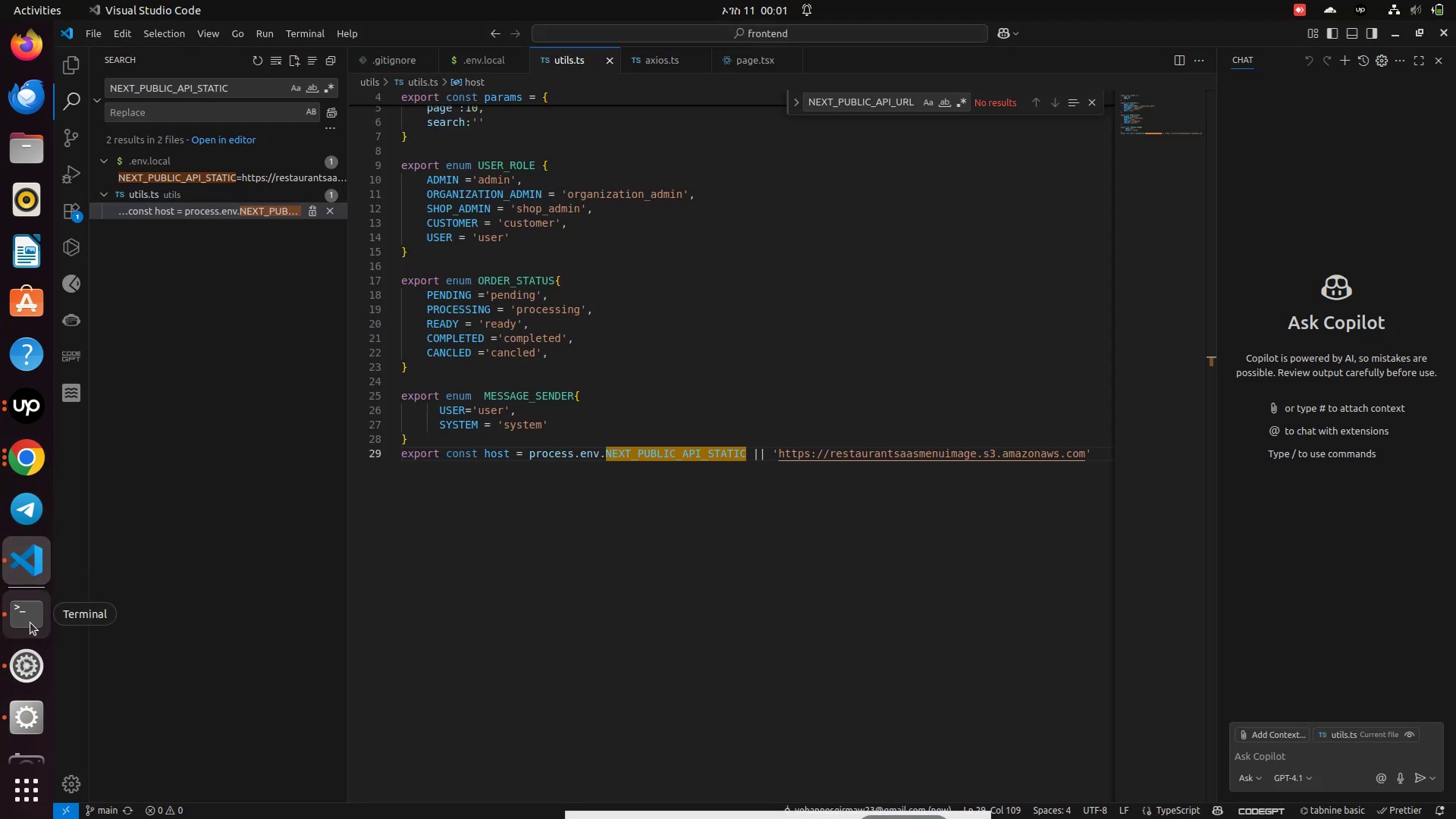 
wait(5.29)
 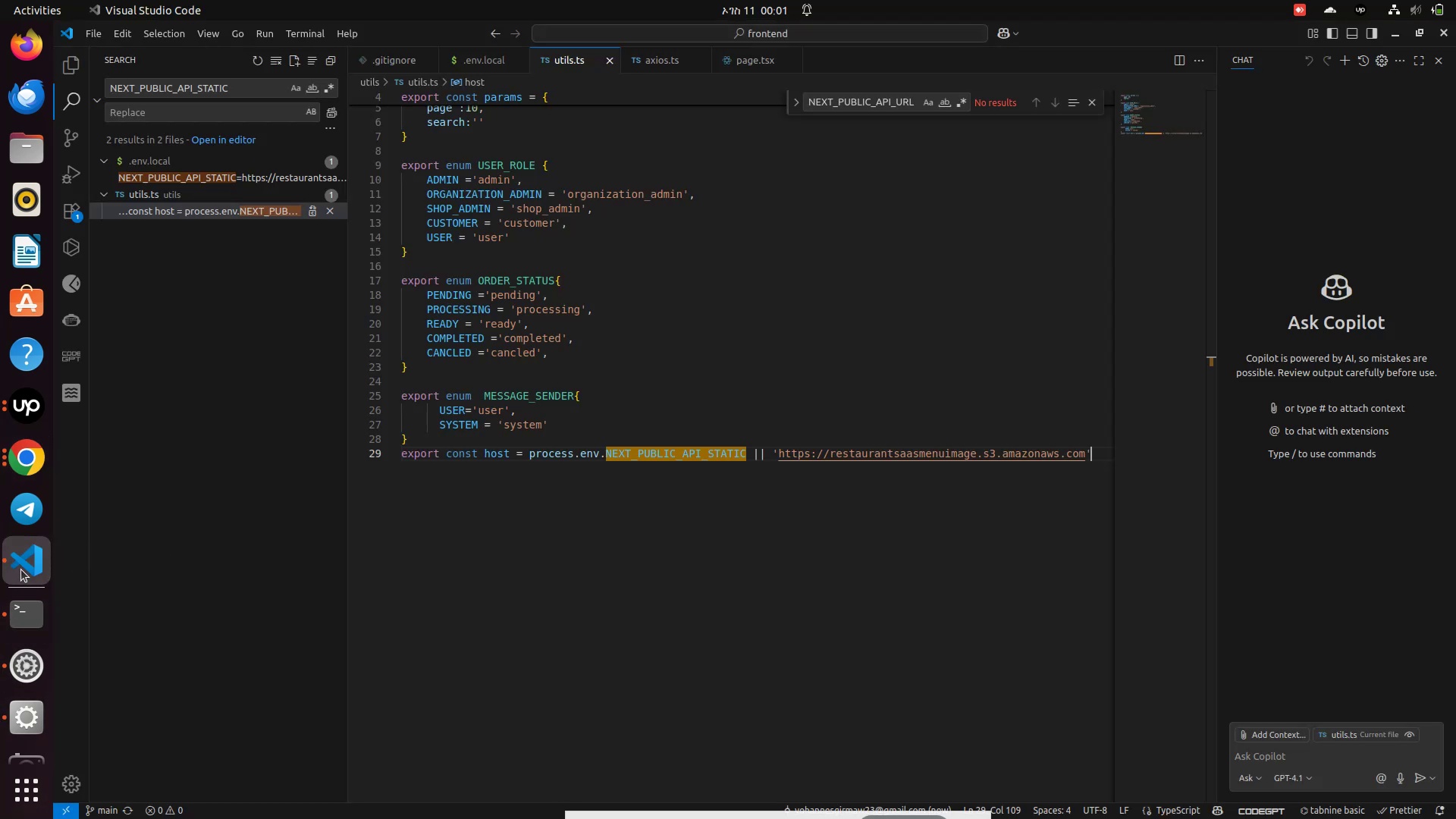 
left_click([20, 471])
 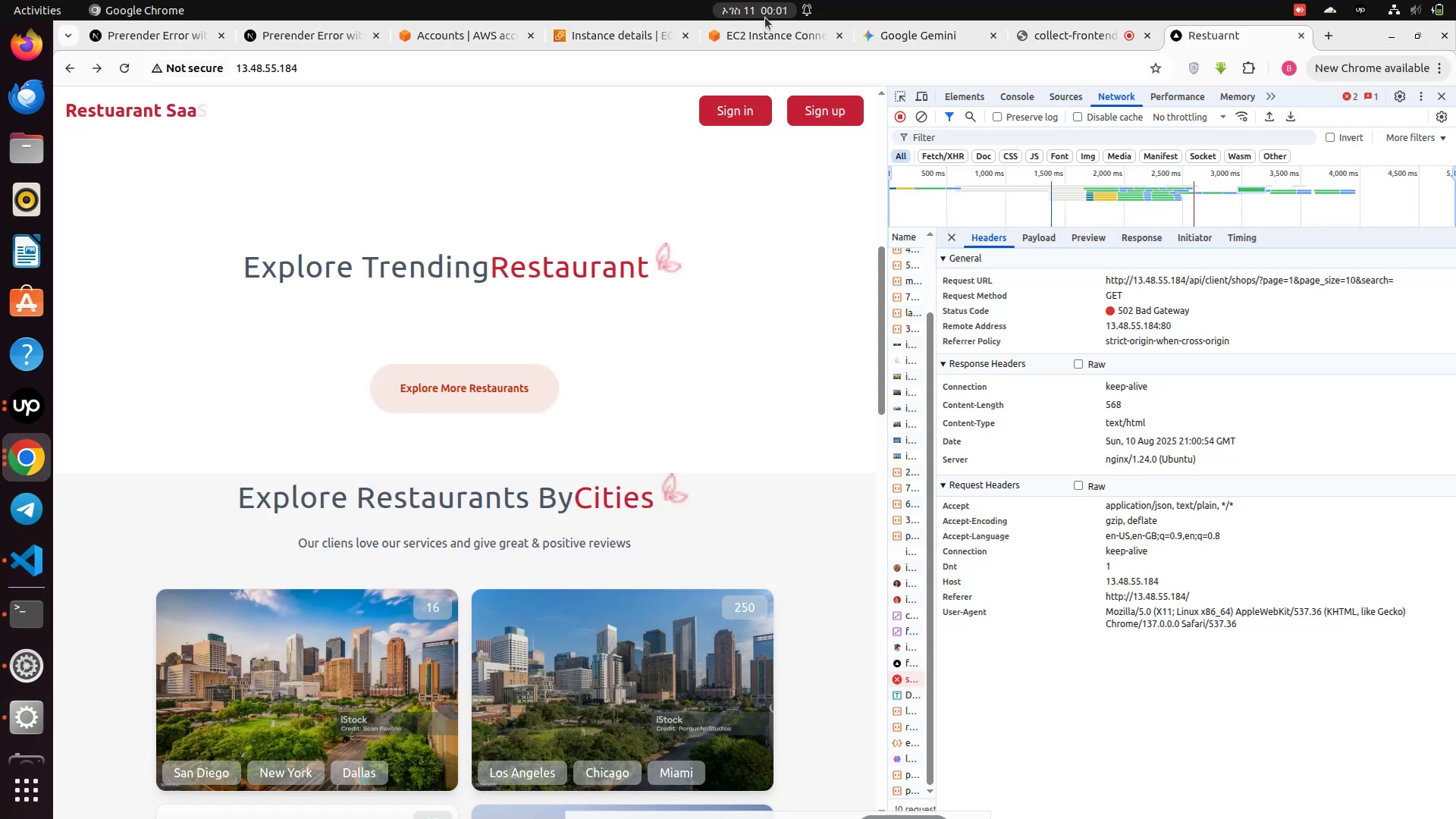 
left_click([764, 35])
 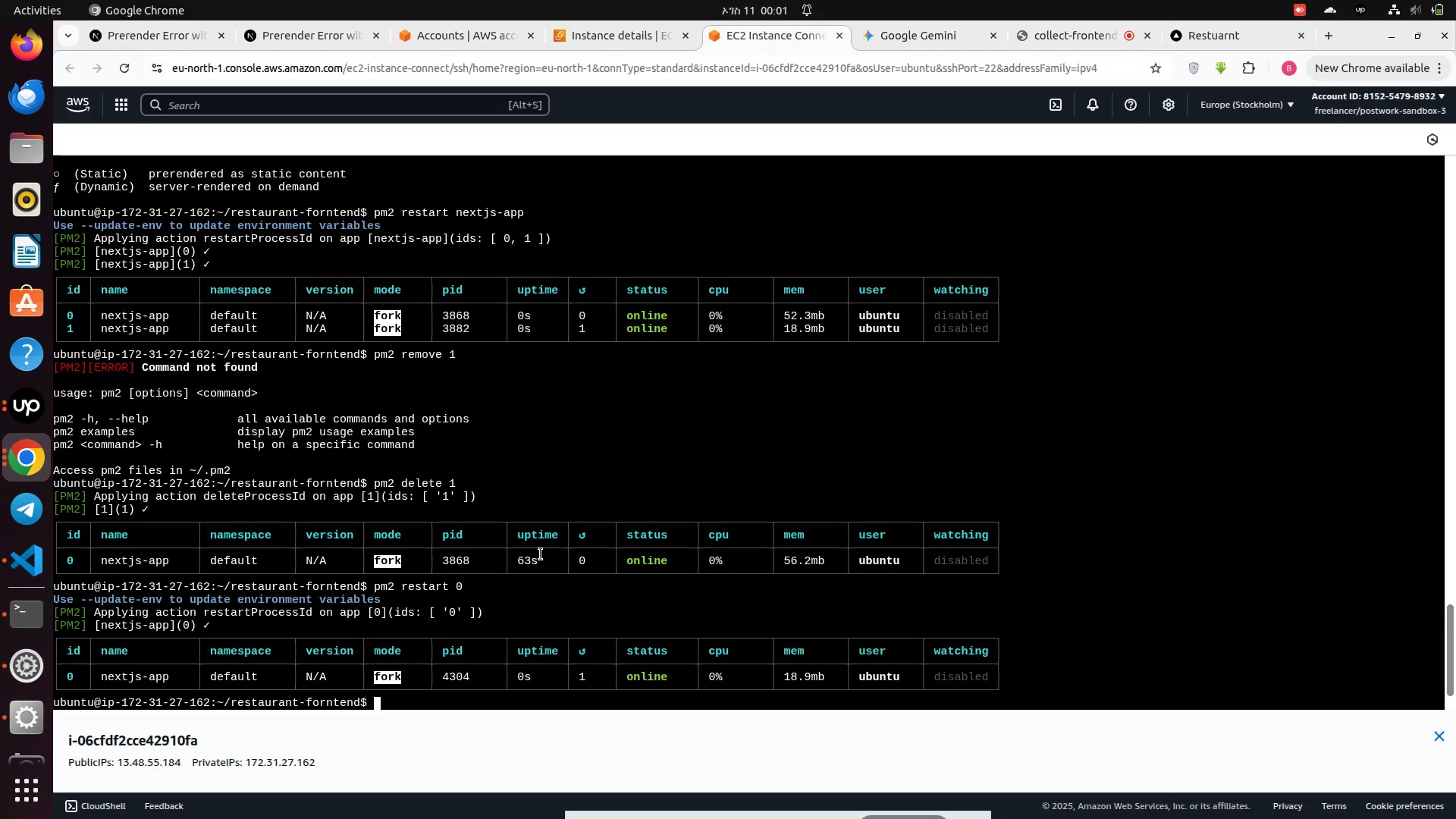 
key(ArrowUp)
 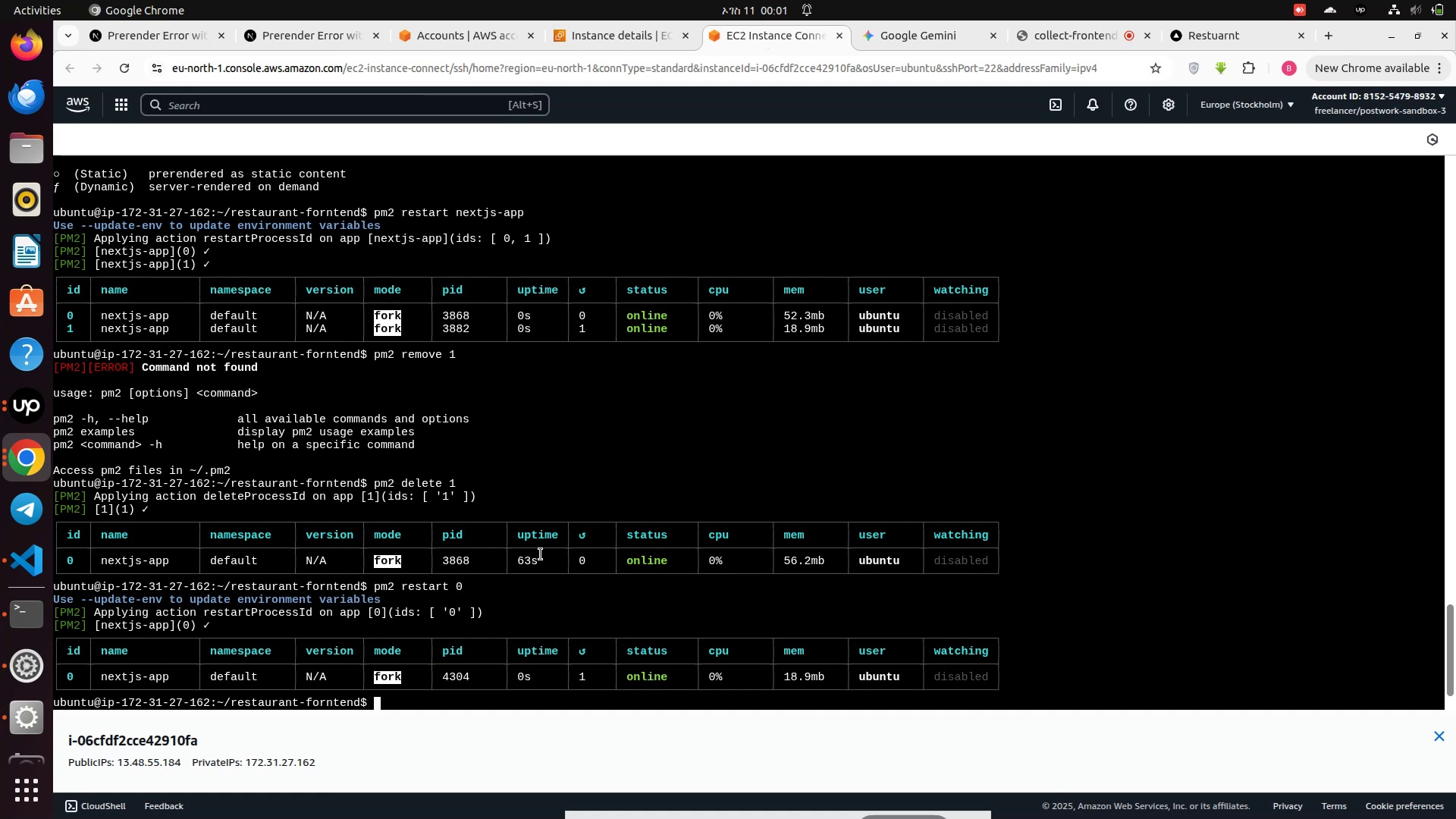 
key(ArrowUp)
 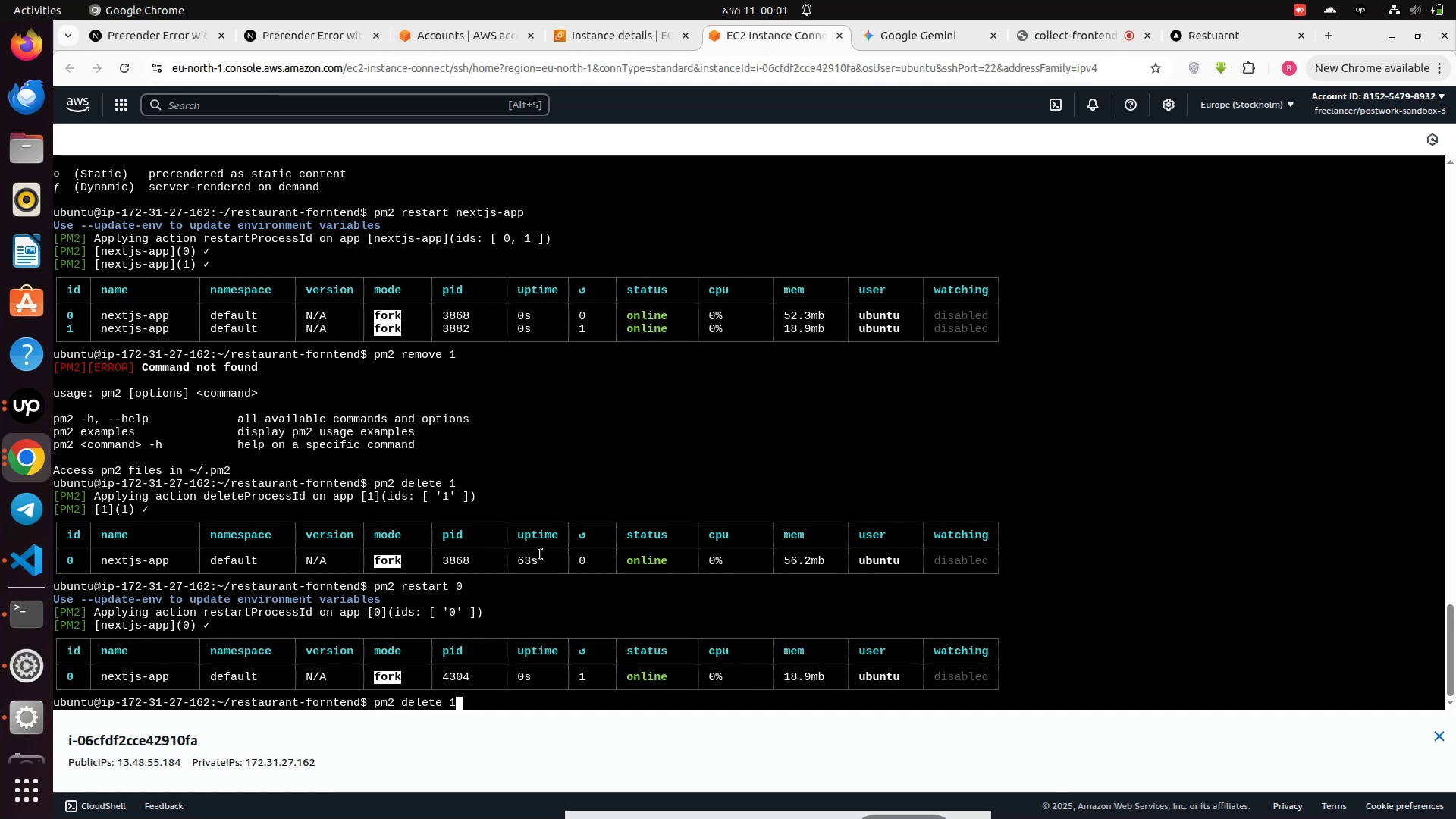 
key(ArrowUp)
 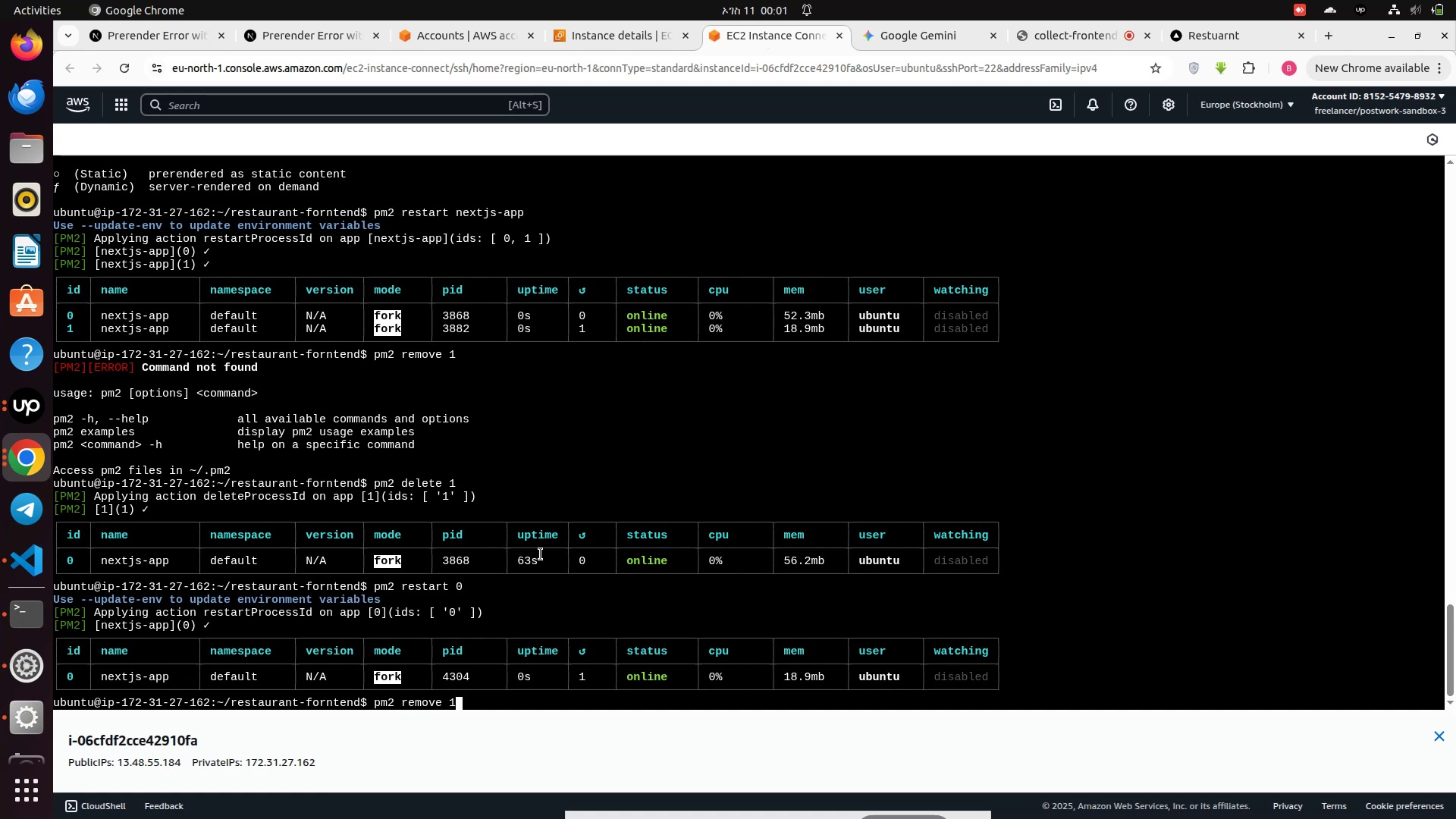 
key(ArrowUp)
 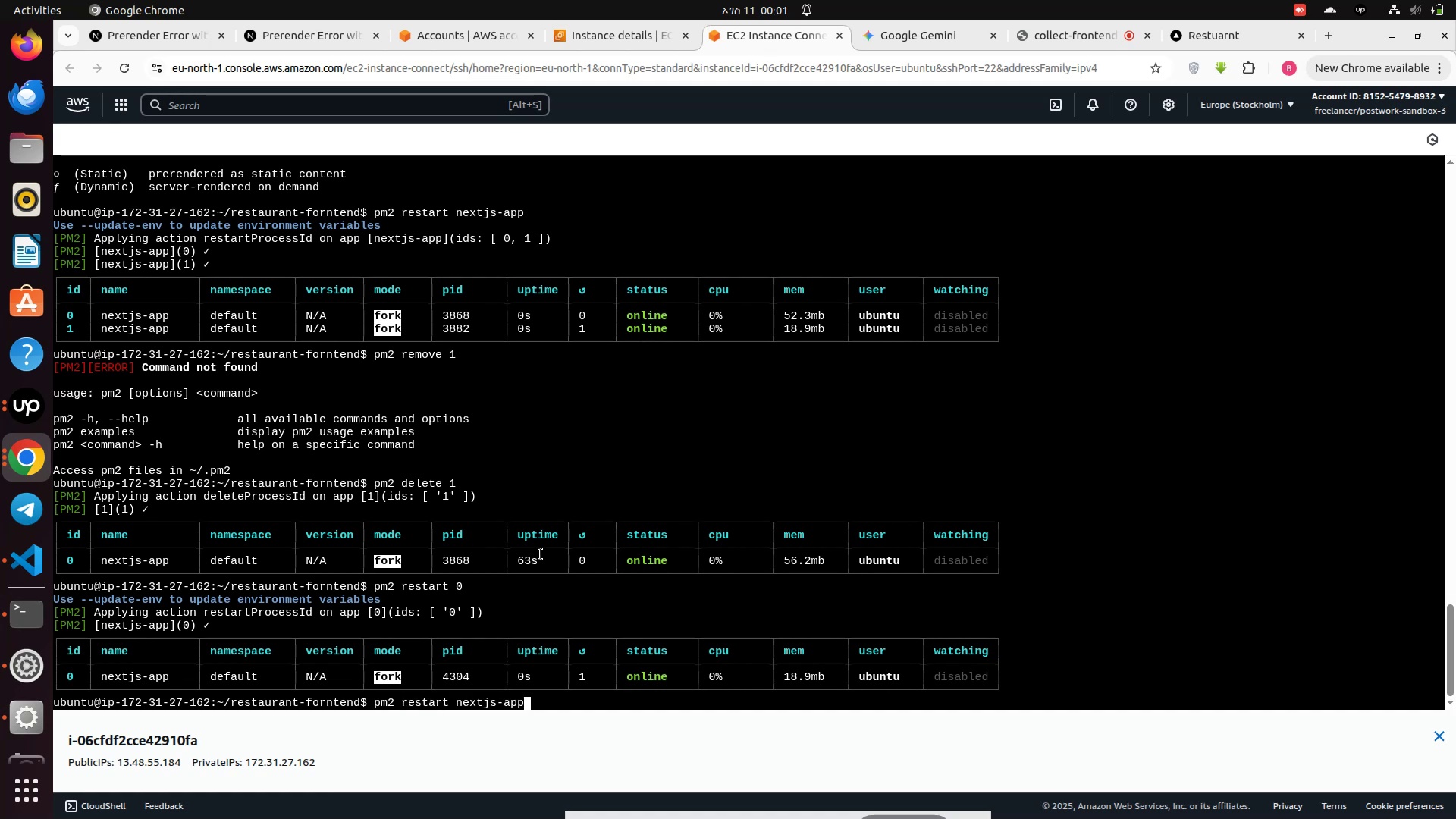 
key(ArrowUp)
 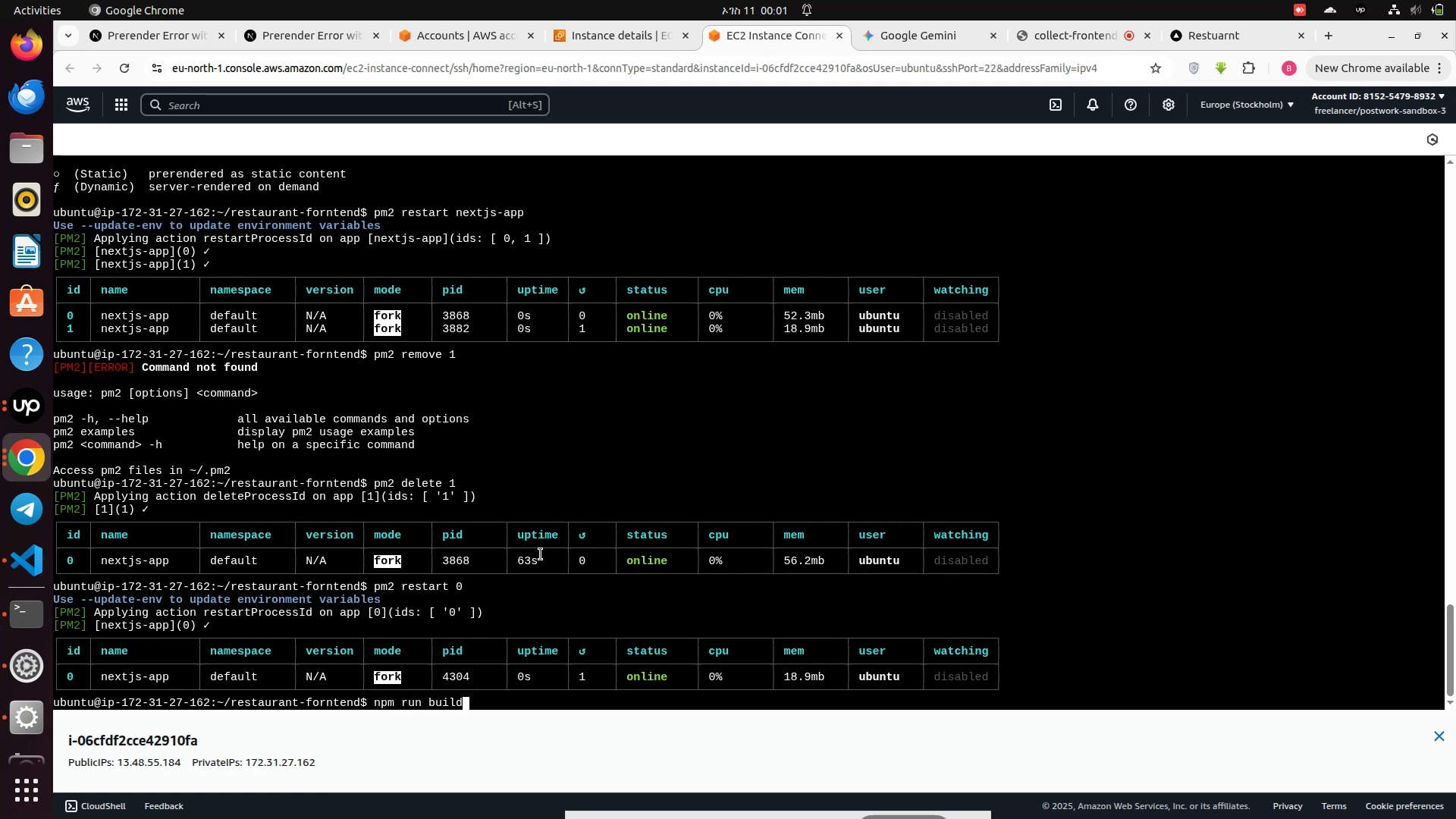 
key(ArrowUp)
 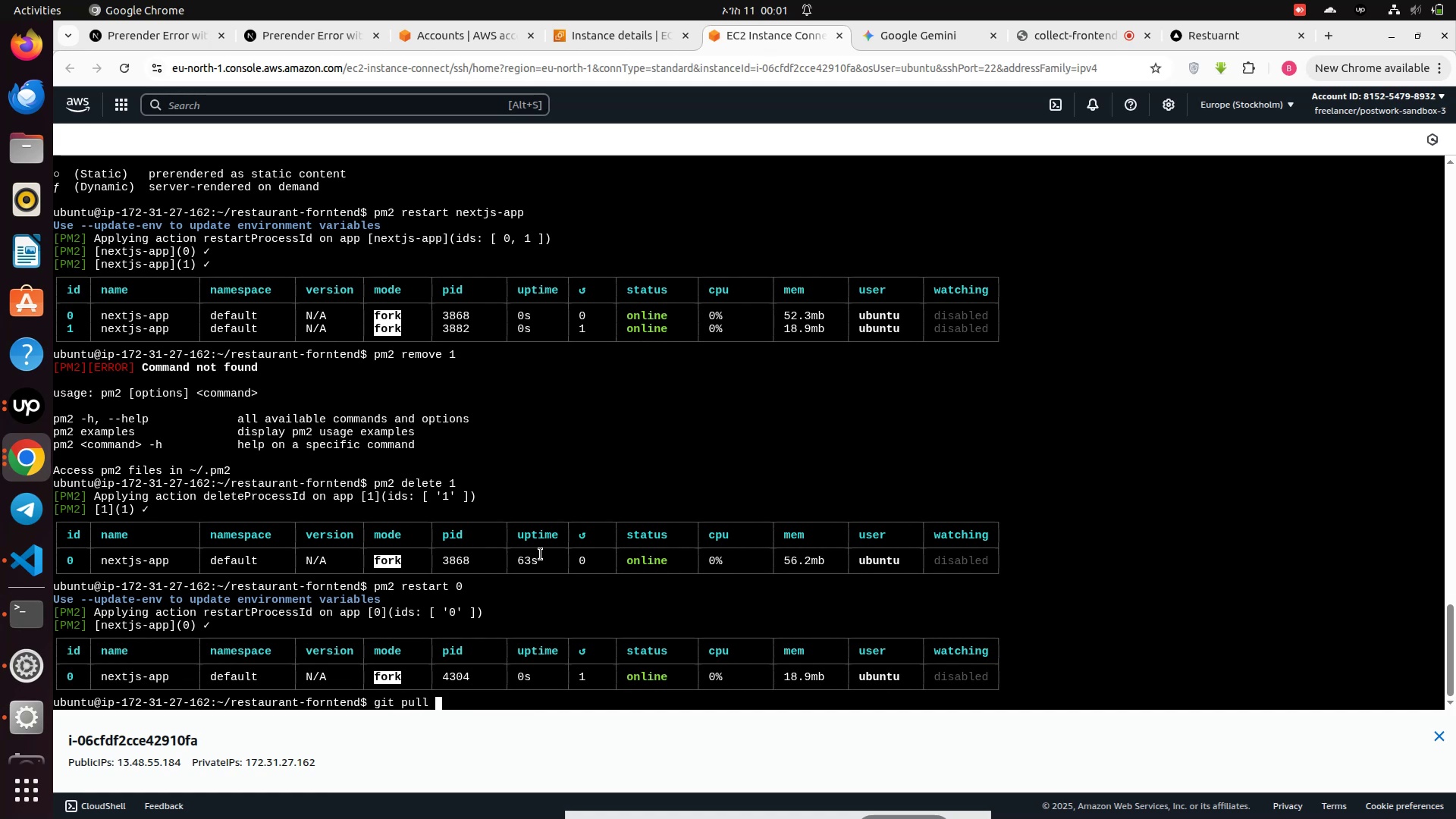 
key(ArrowUp)
 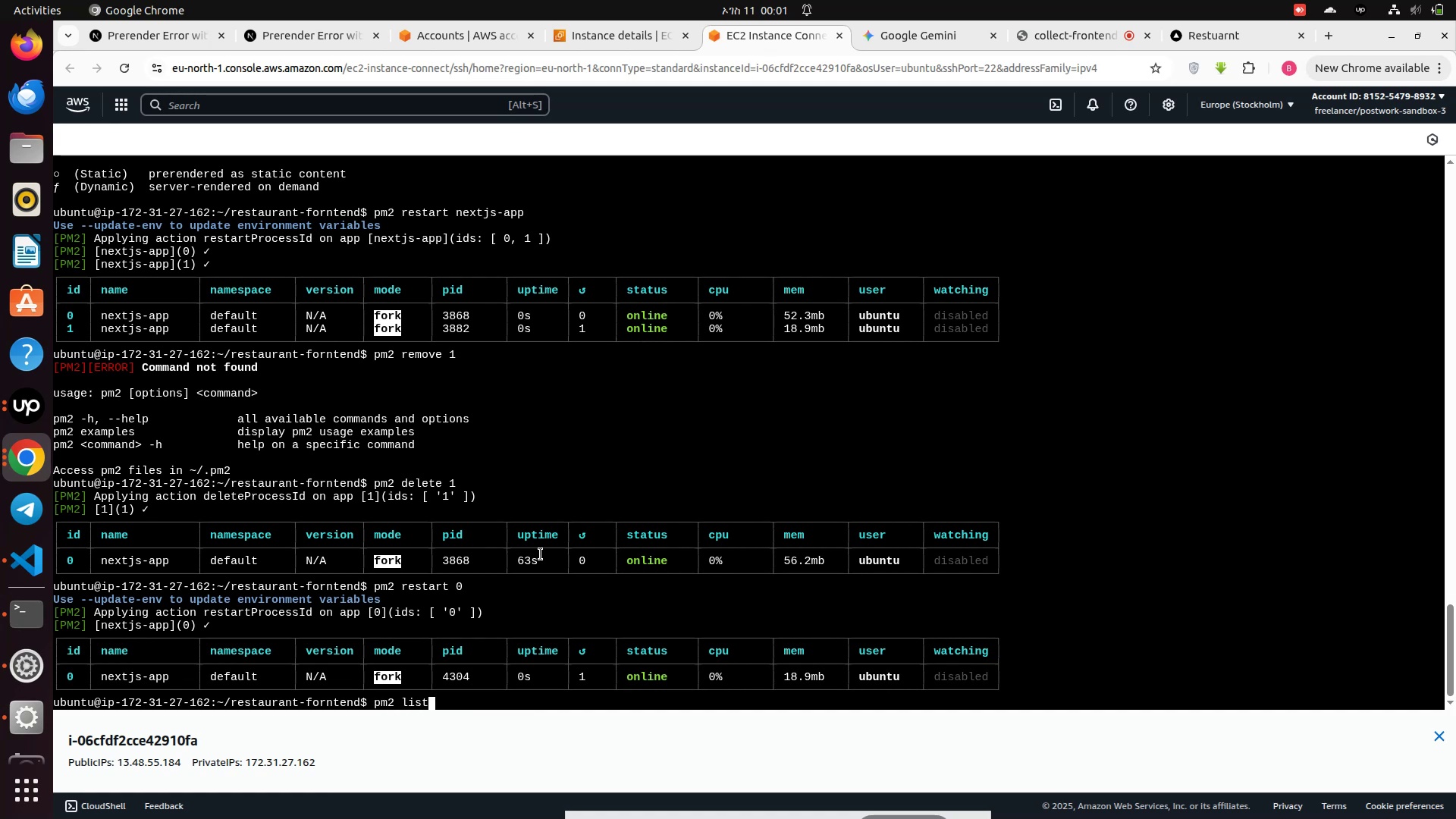 
key(ArrowUp)
 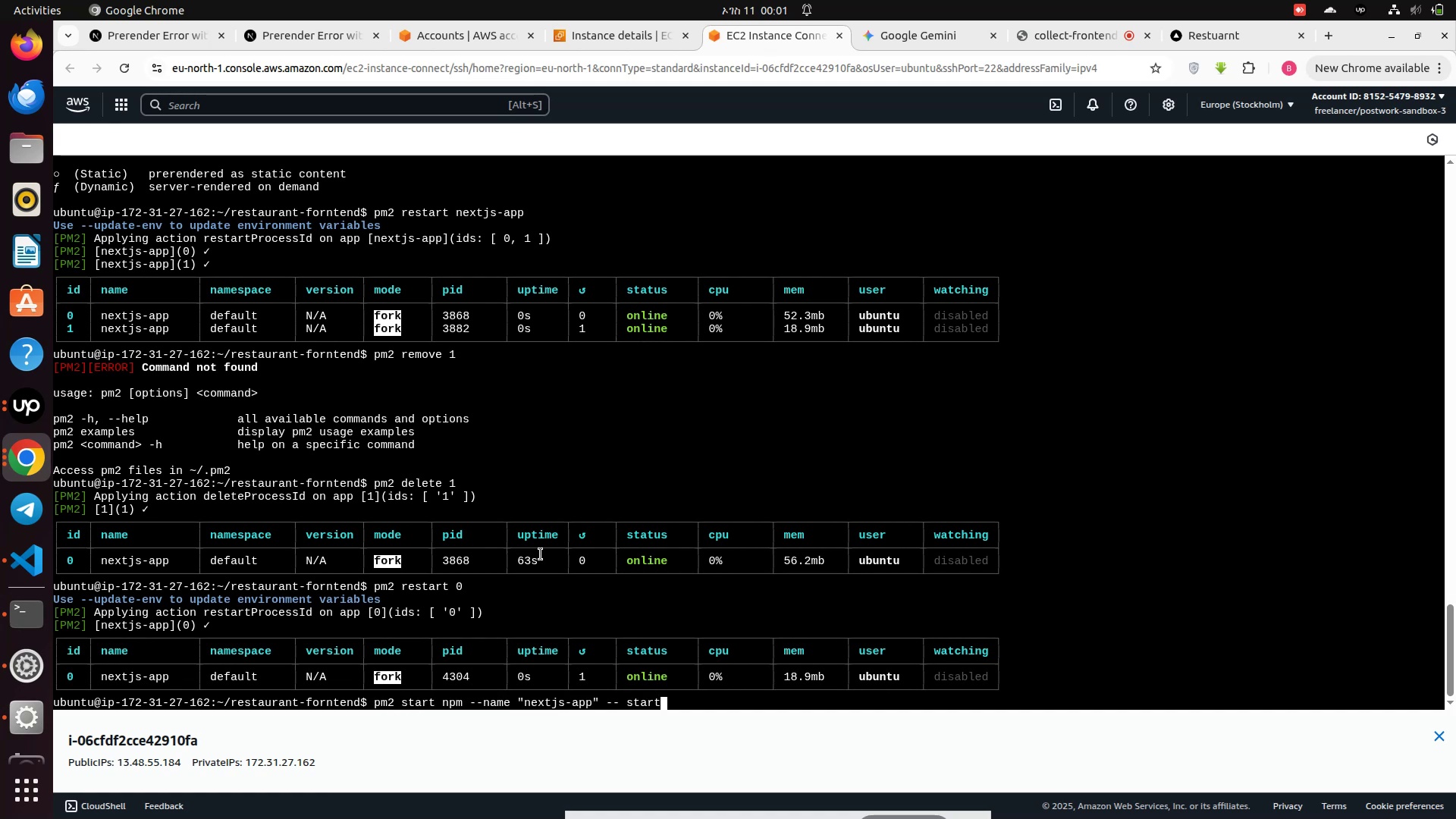 
key(ArrowUp)
 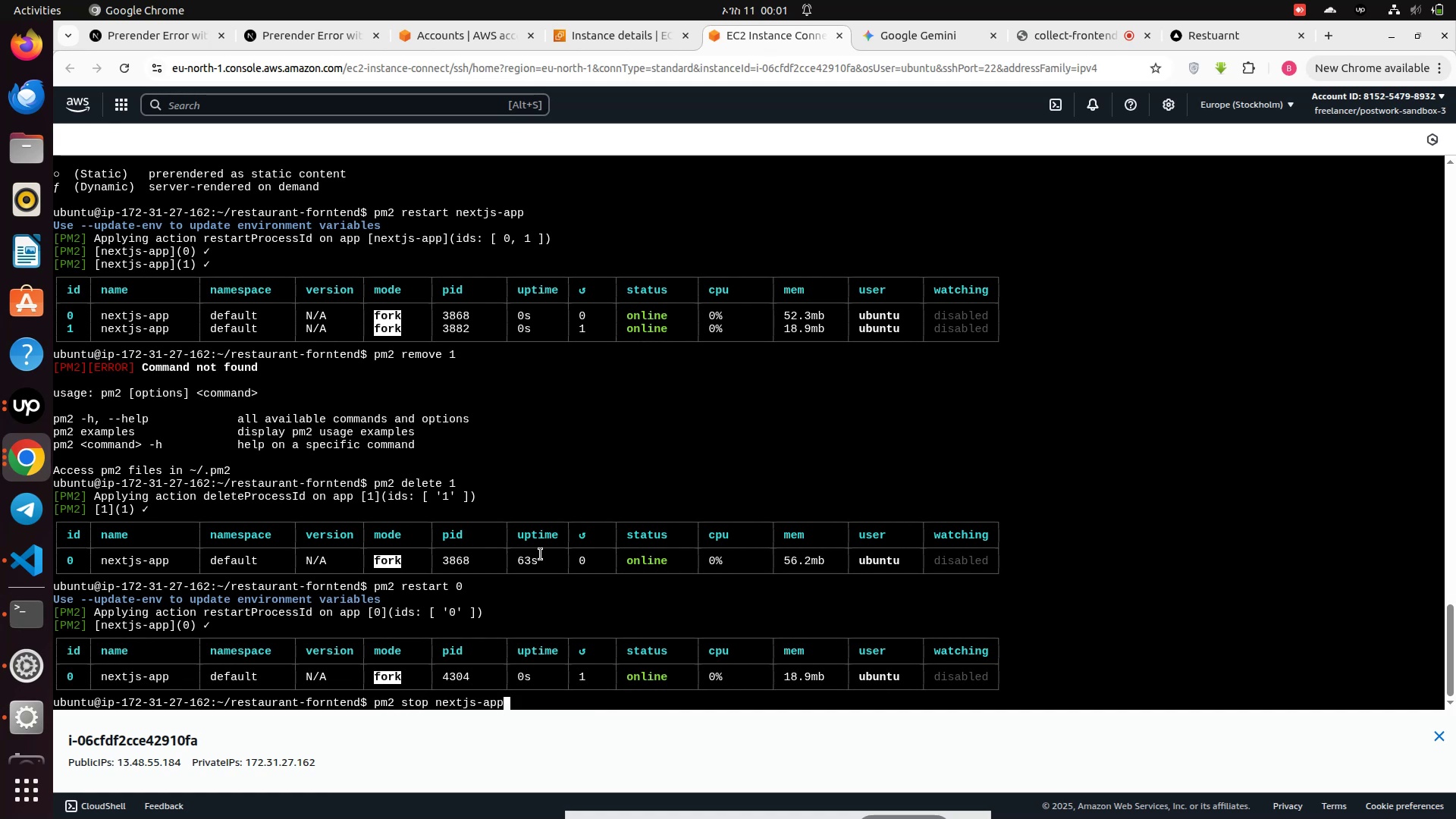 
key(ArrowUp)
 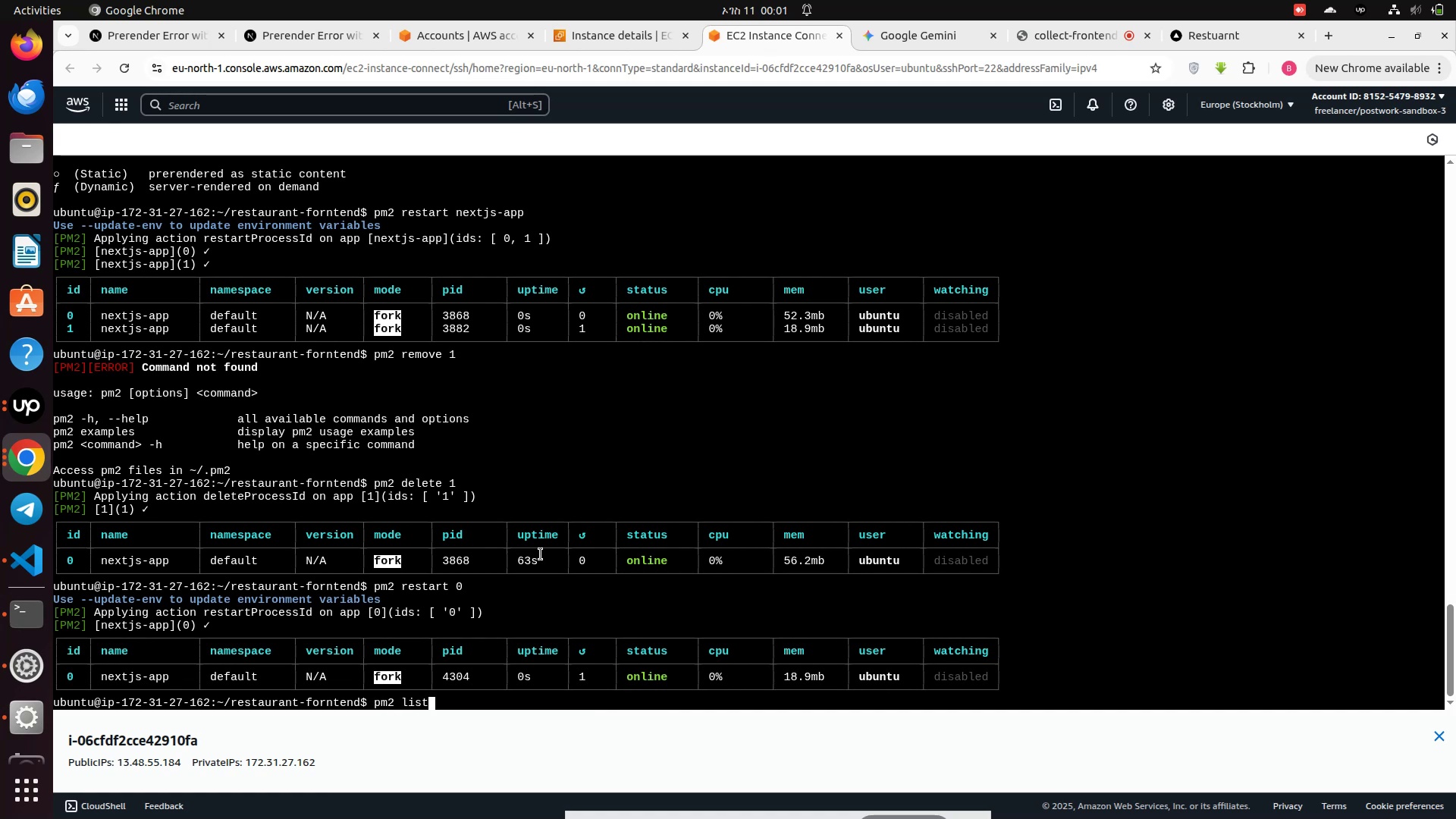 
key(ArrowUp)
 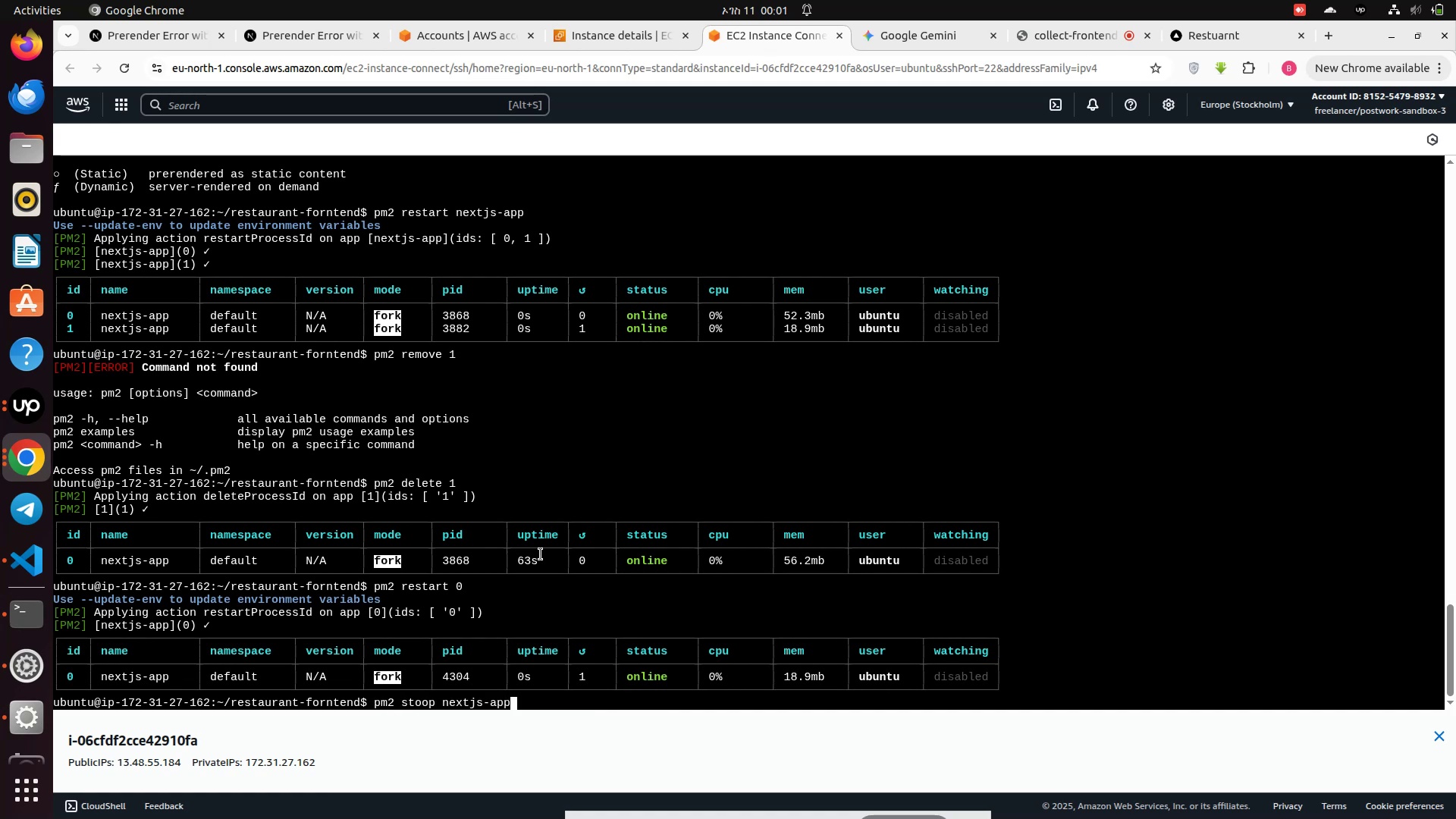 
key(ArrowUp)
 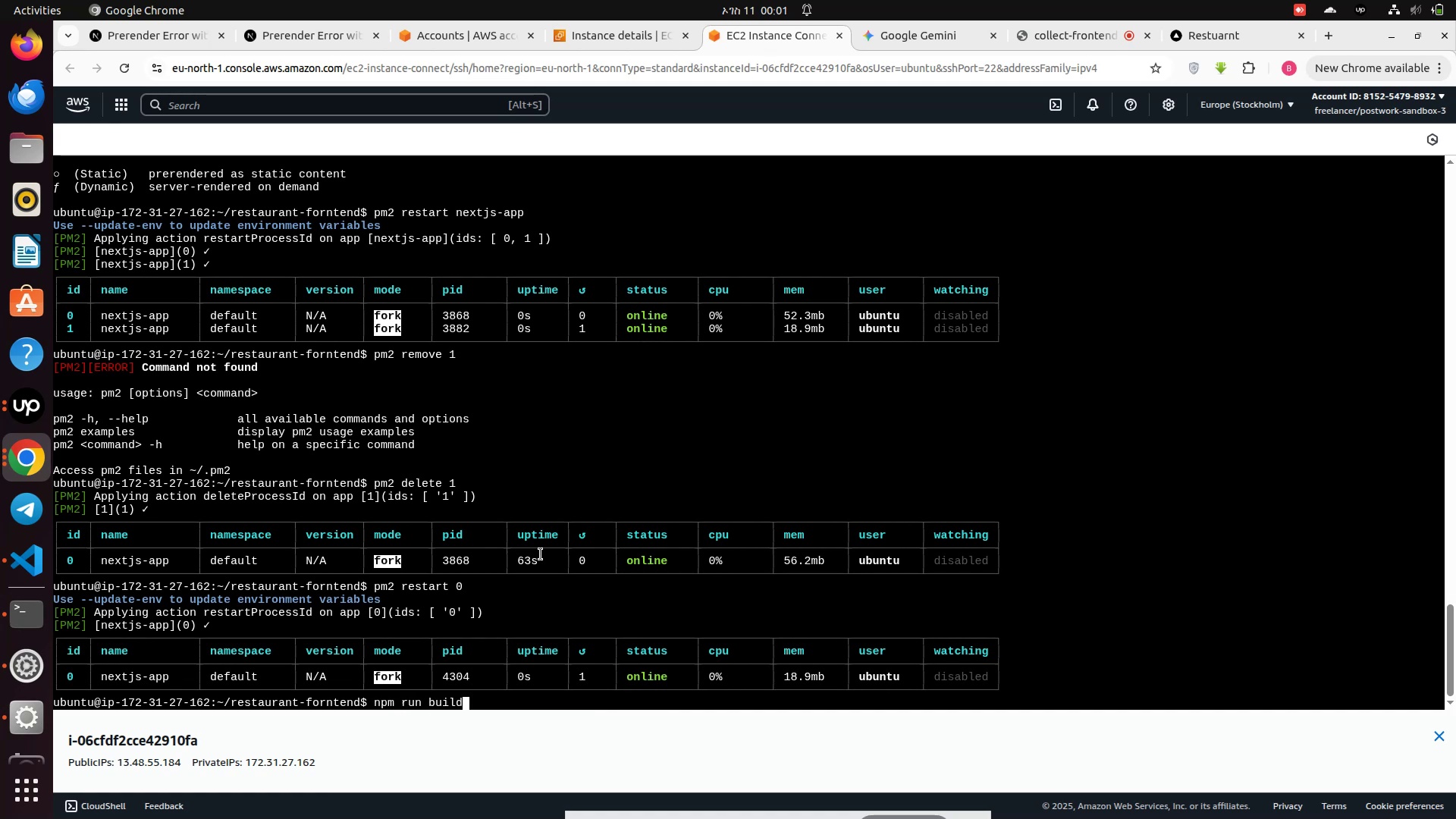 
key(ArrowUp)
 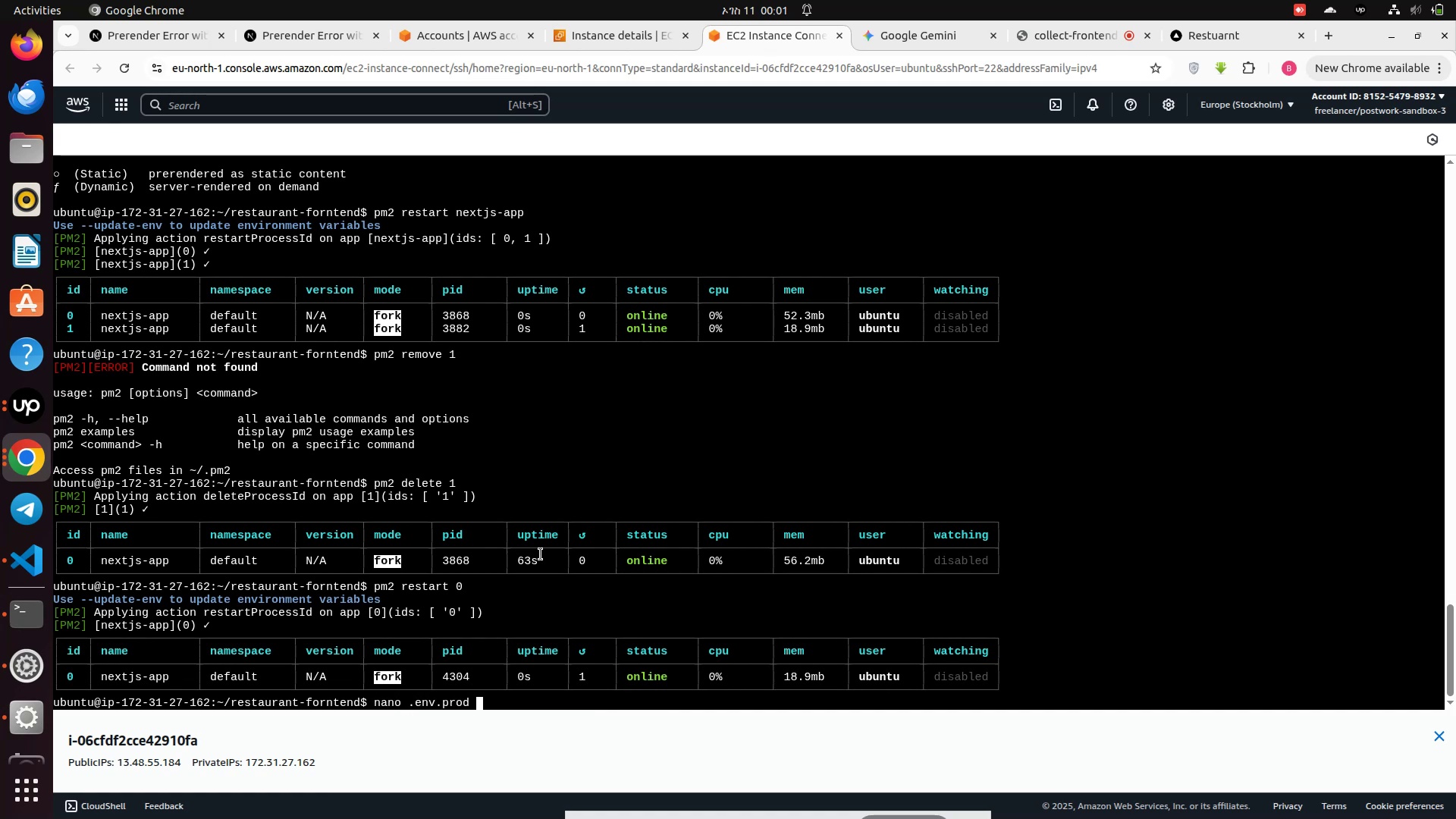 
key(ArrowUp)
 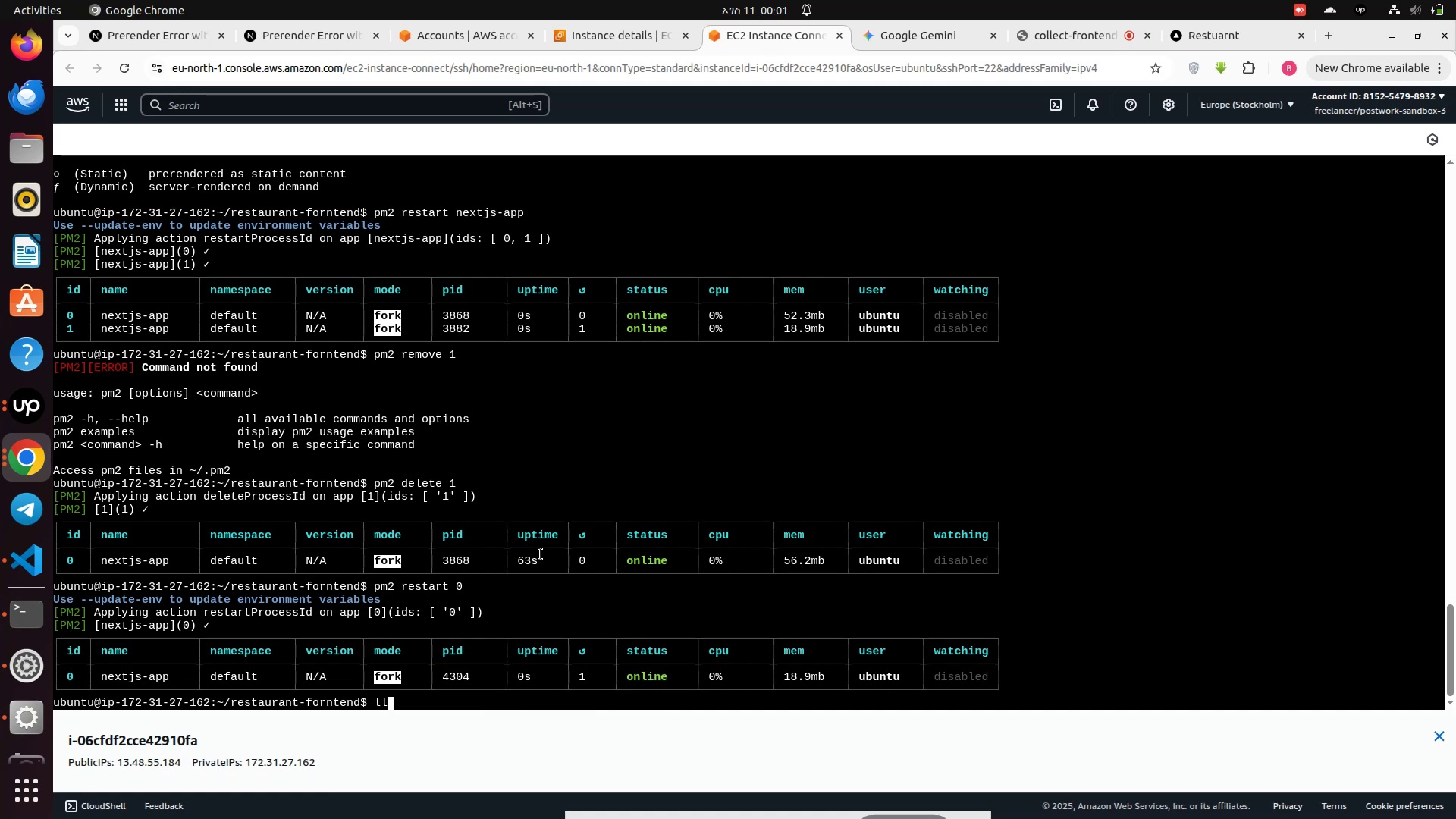 
key(ArrowUp)
 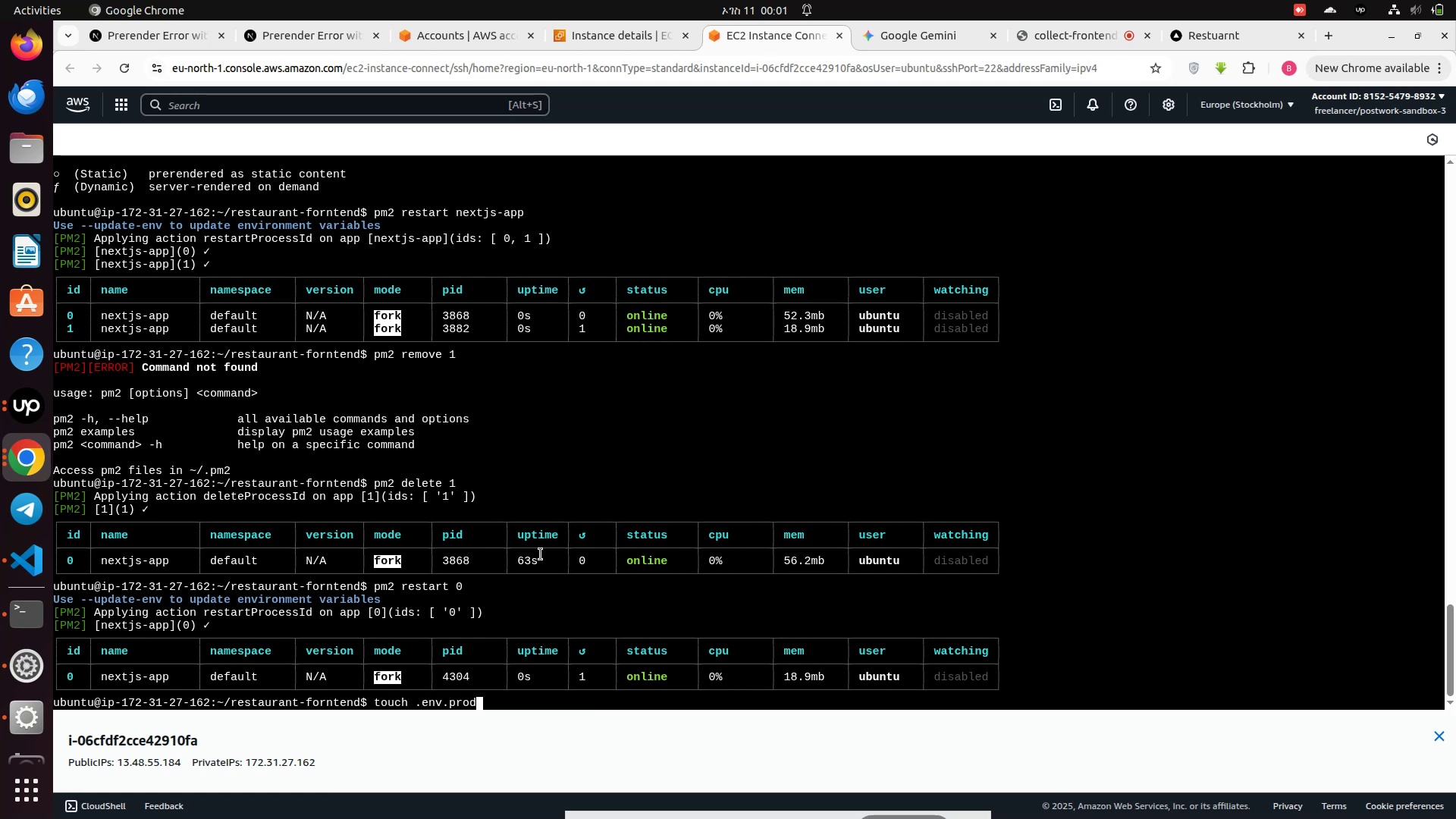 
key(ArrowUp)
 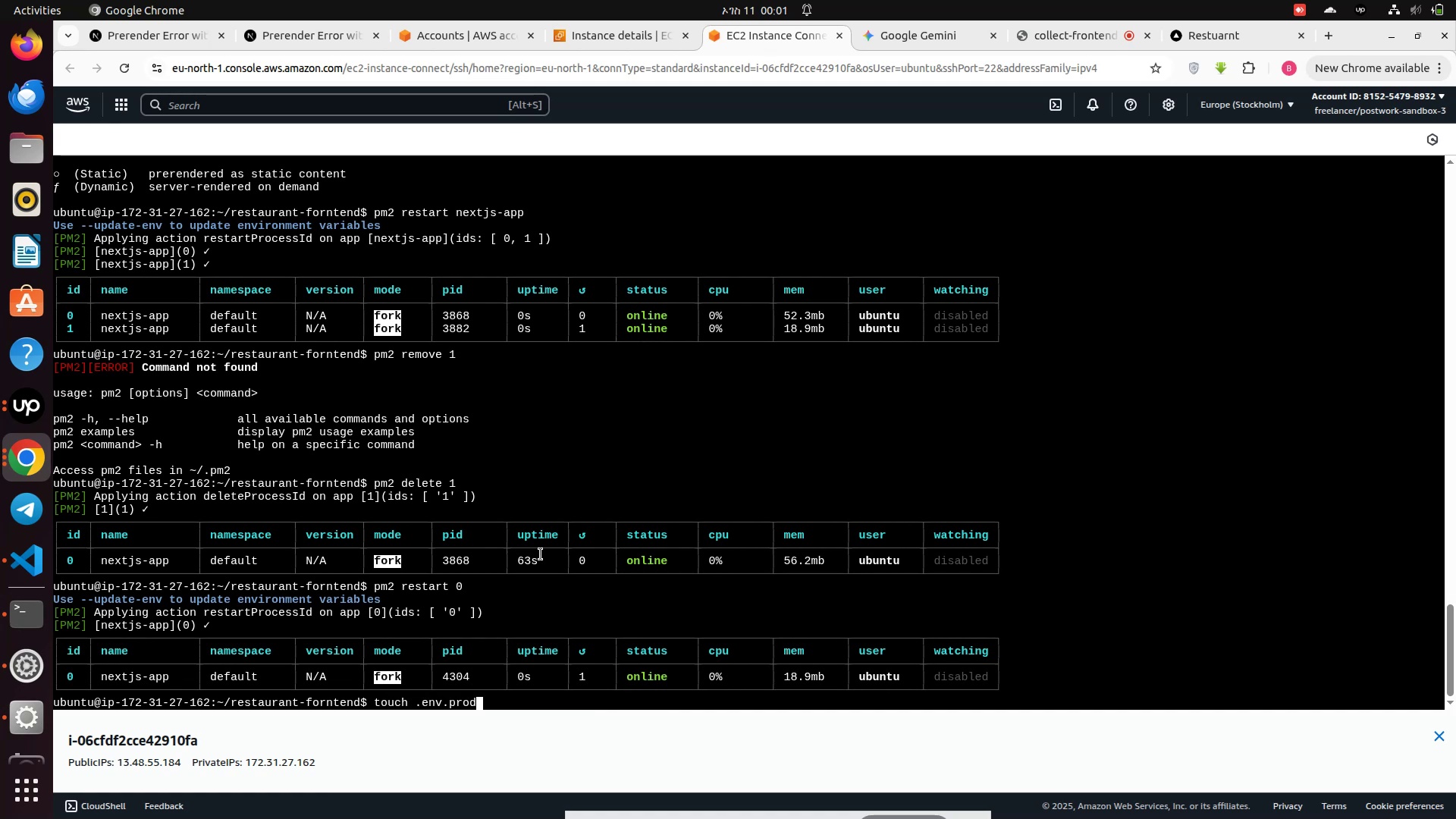 
key(ArrowUp)
 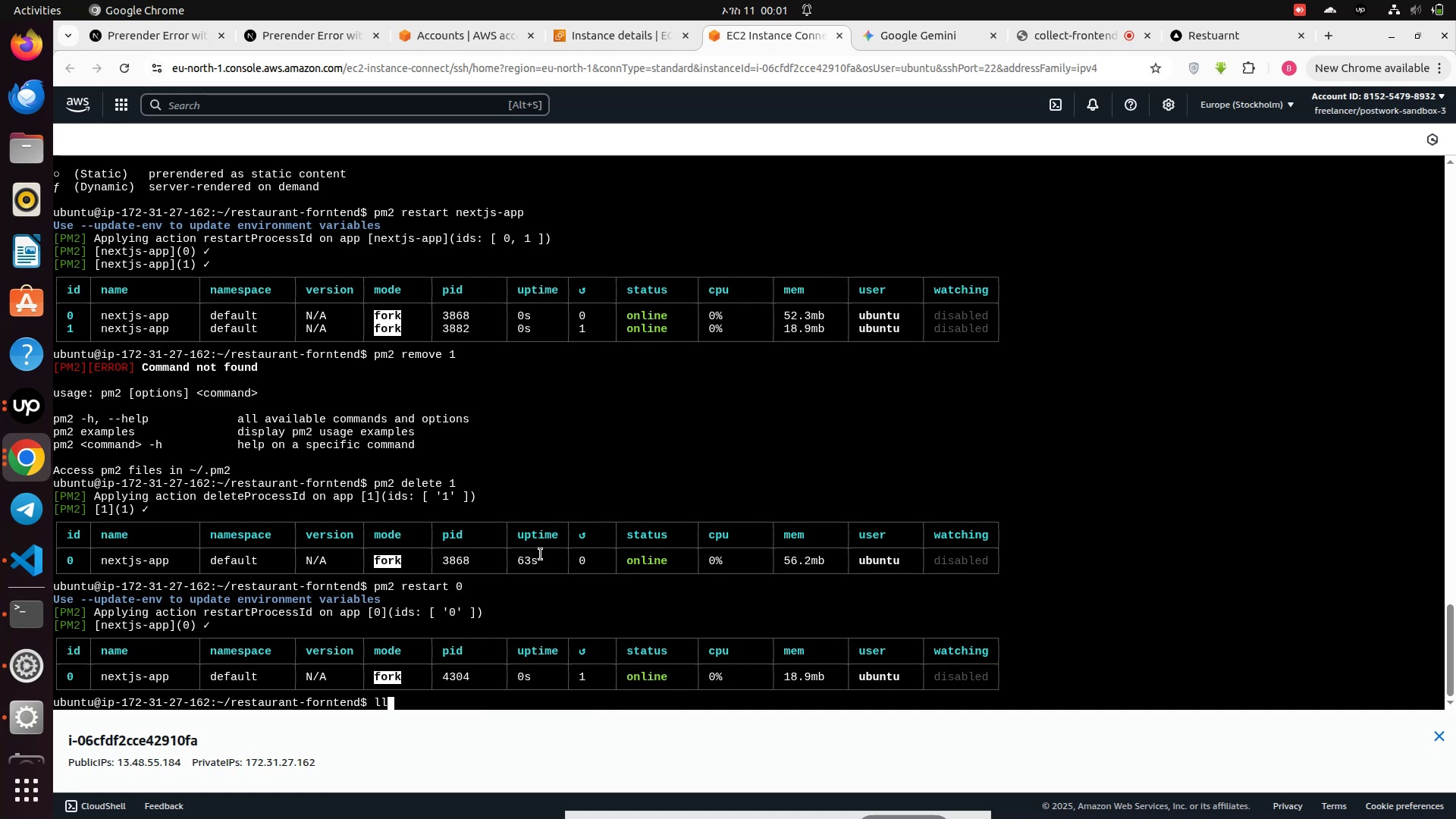 
key(ArrowUp)
 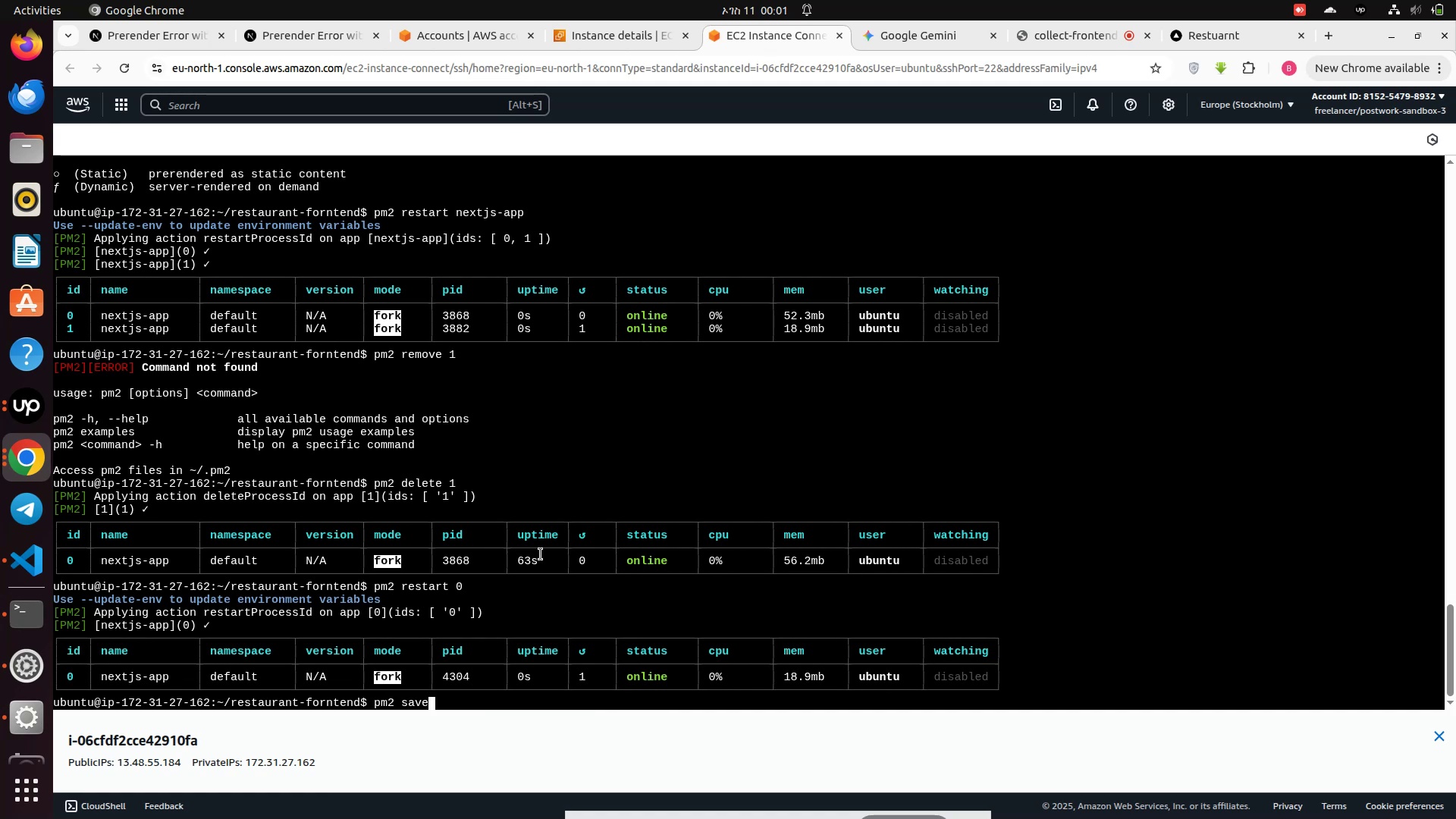 
key(ArrowUp)
 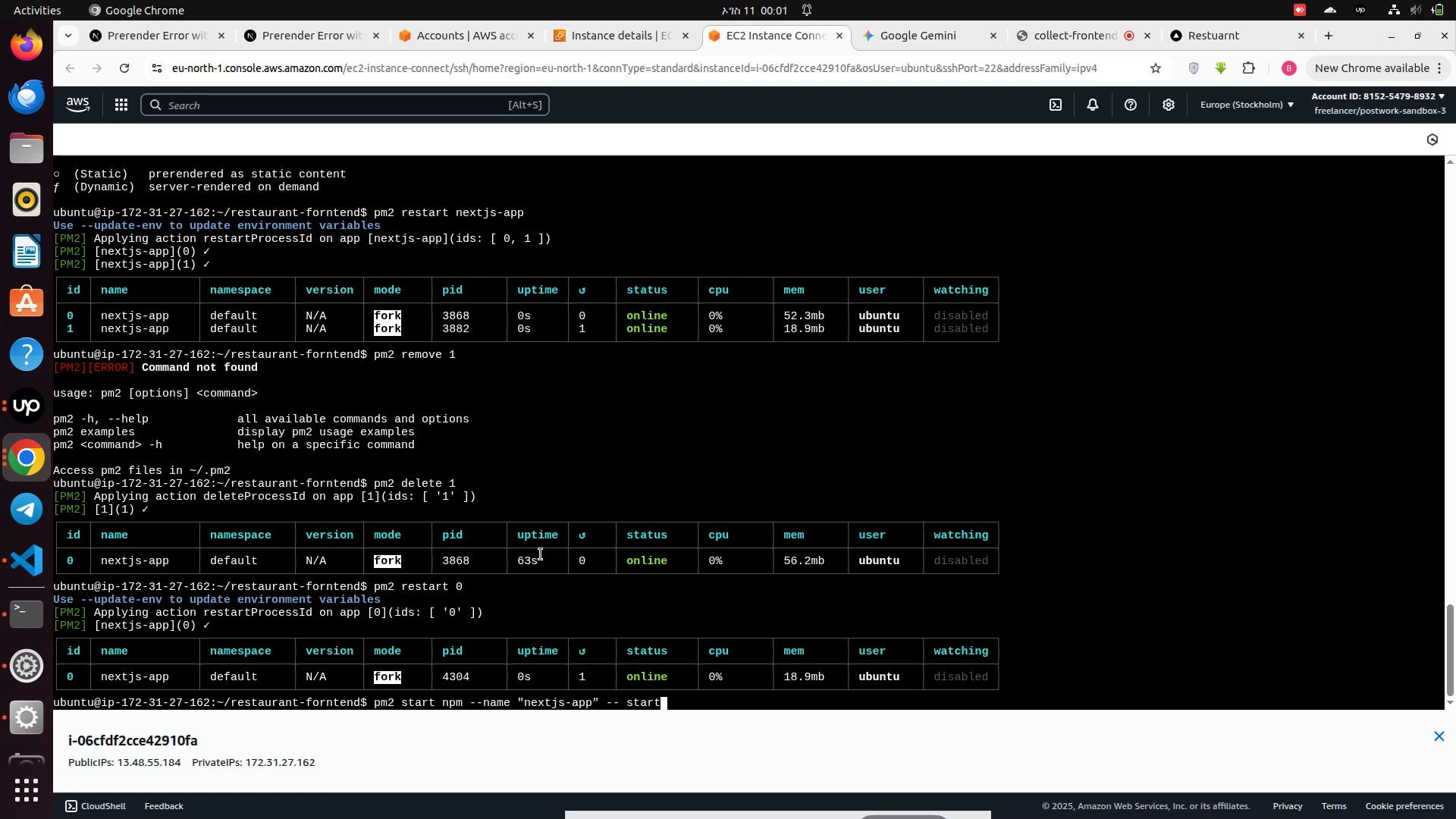 
key(ArrowUp)
 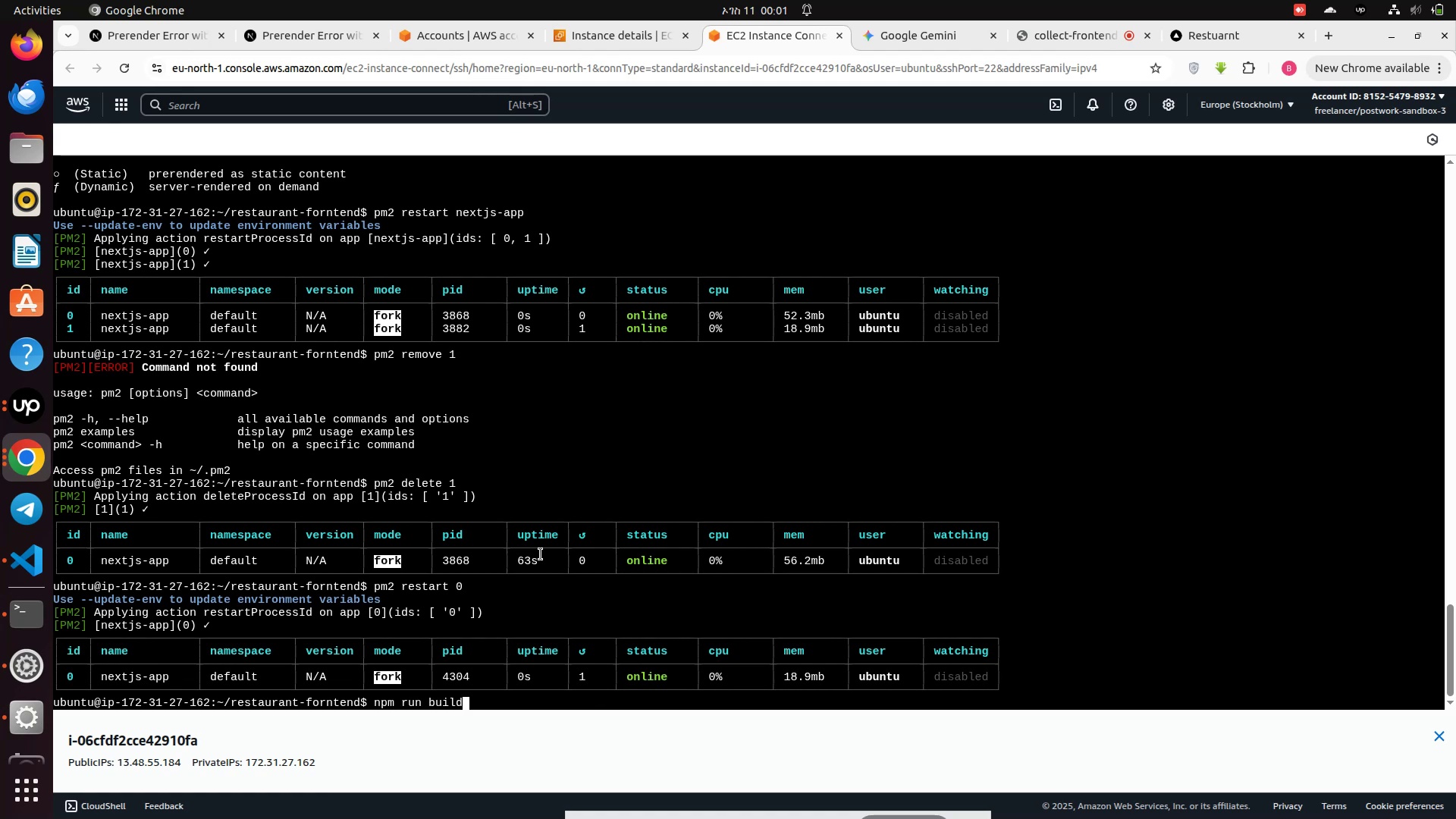 
key(ArrowUp)
 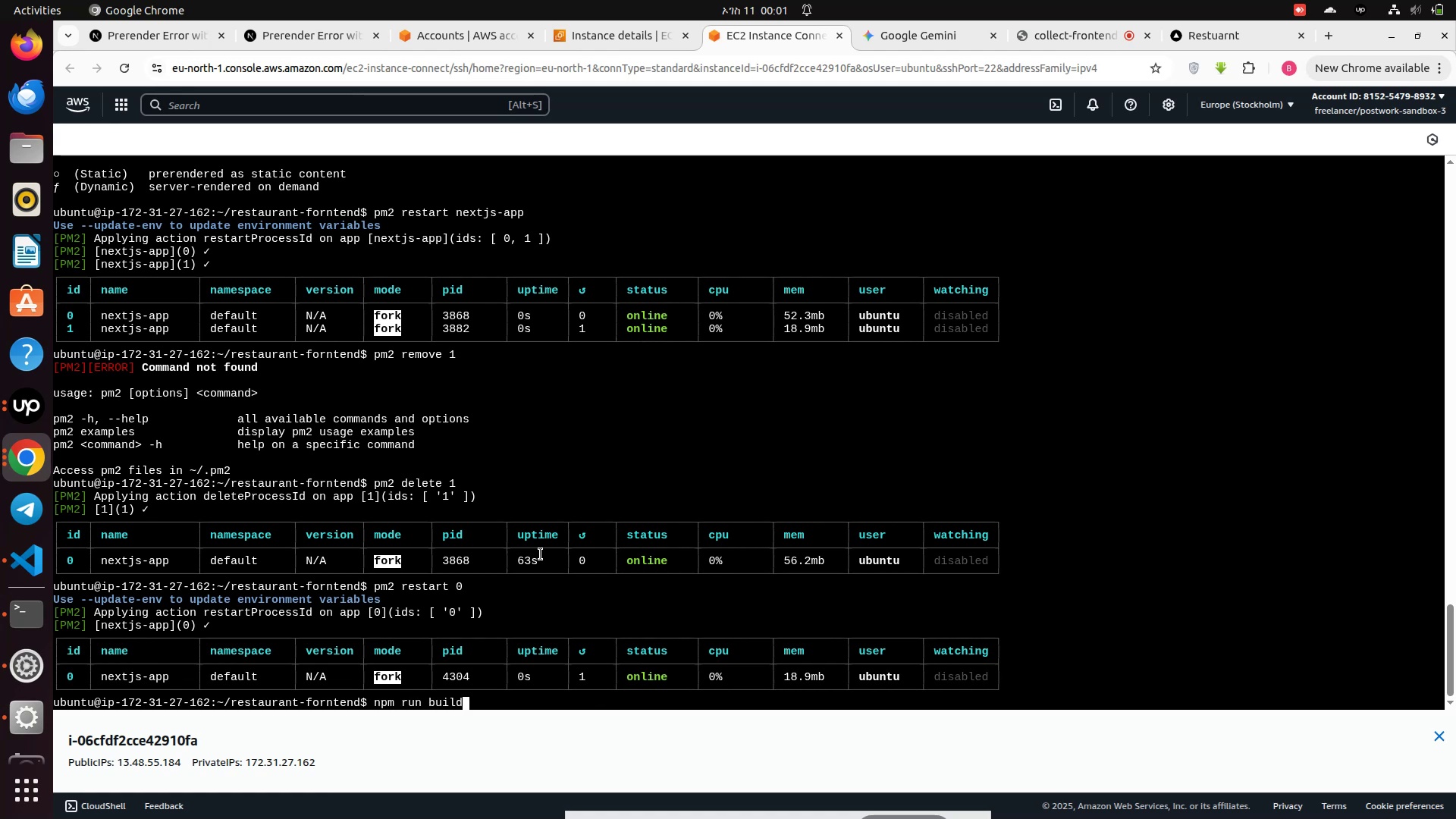 
key(ArrowUp)
 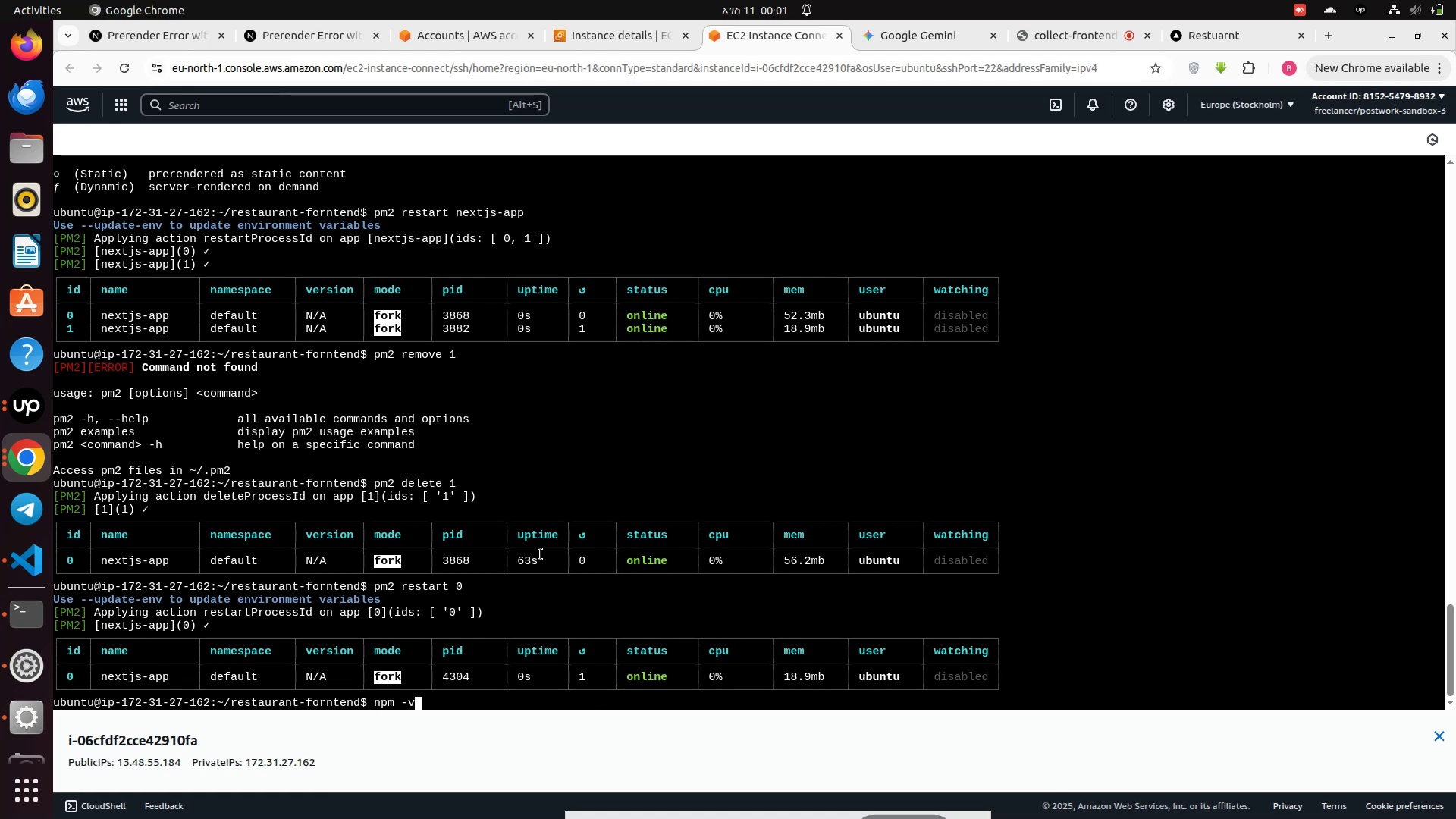 
key(ArrowUp)
 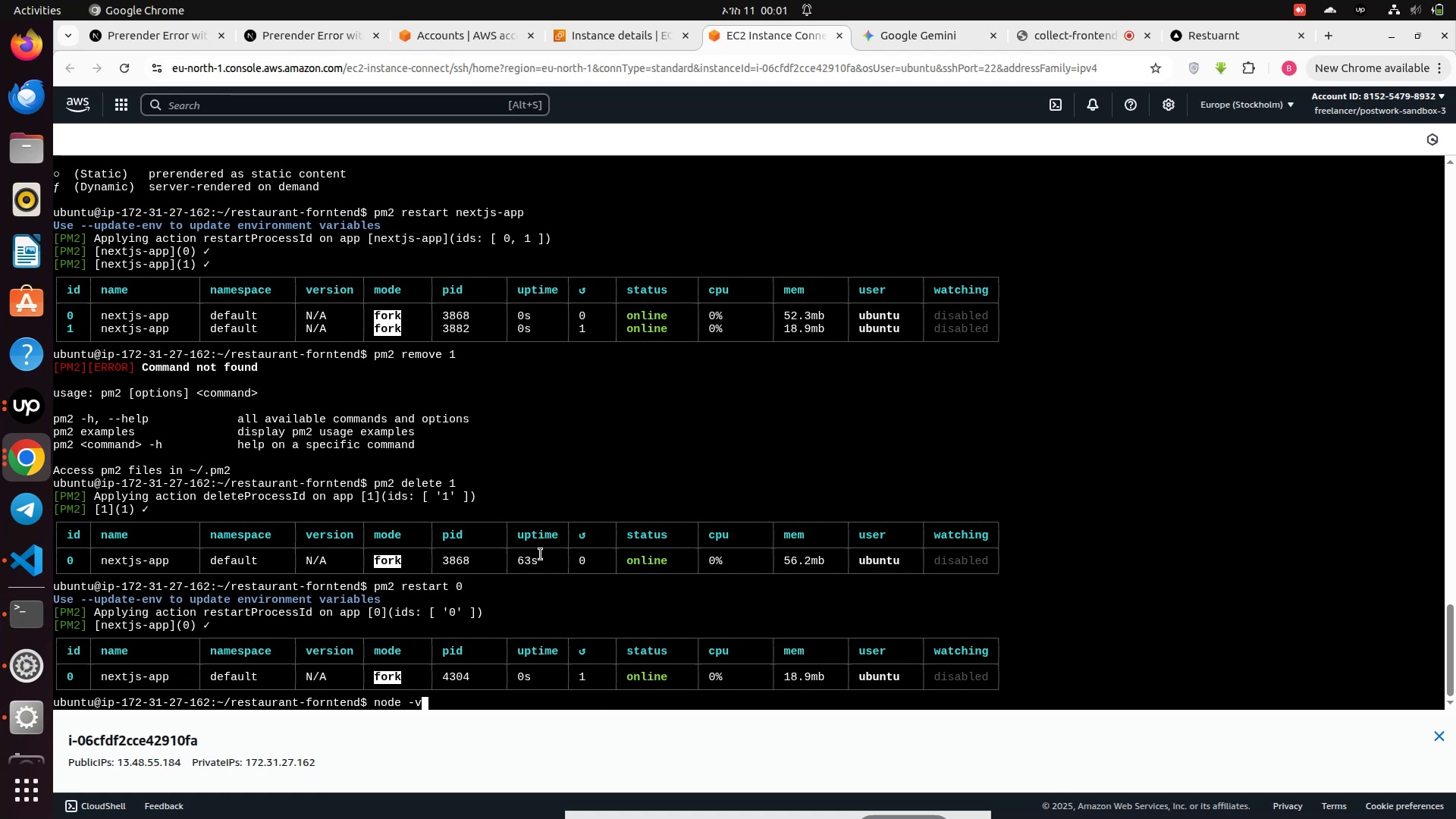 
key(ArrowUp)
 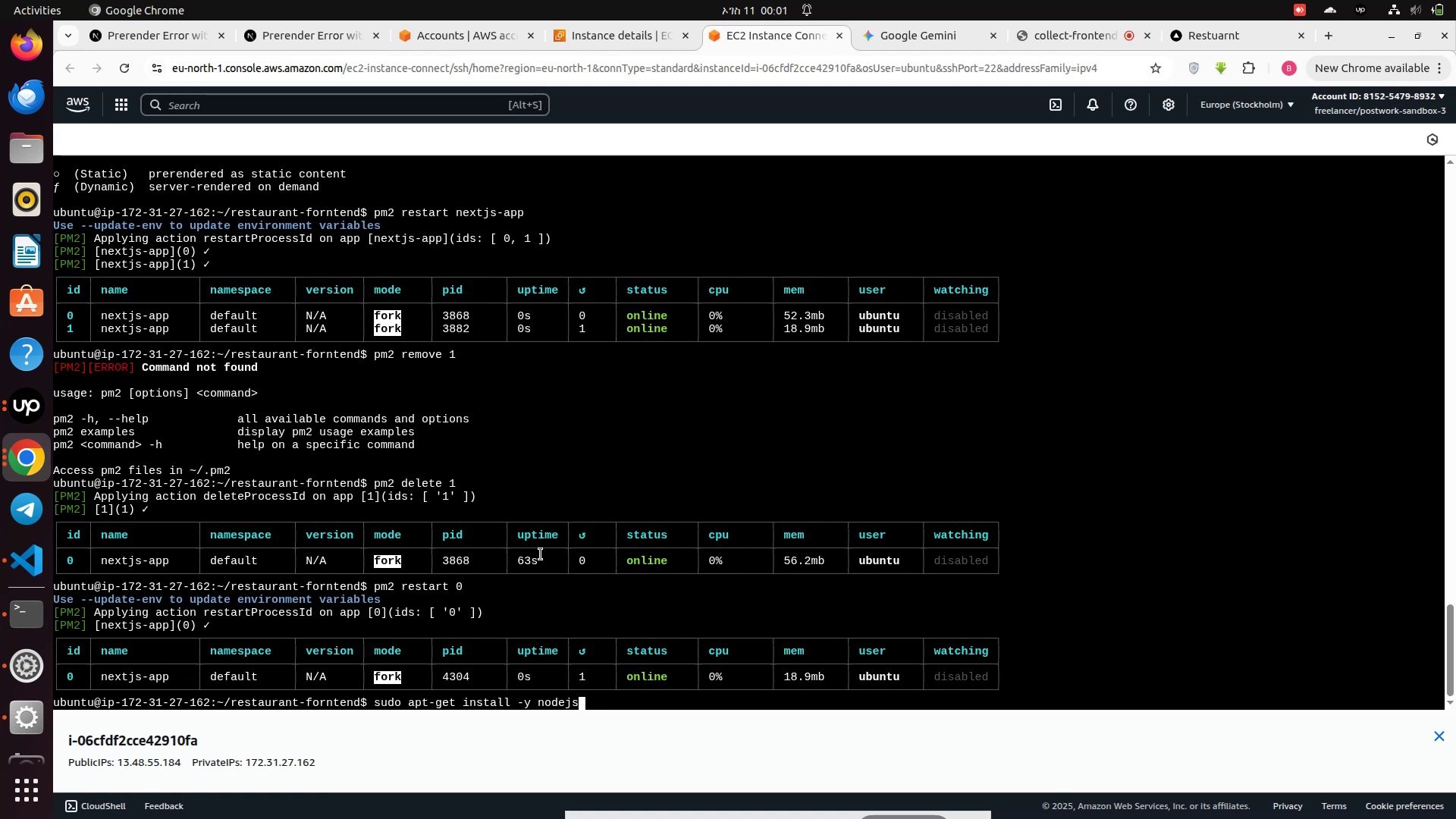 
key(ArrowUp)
 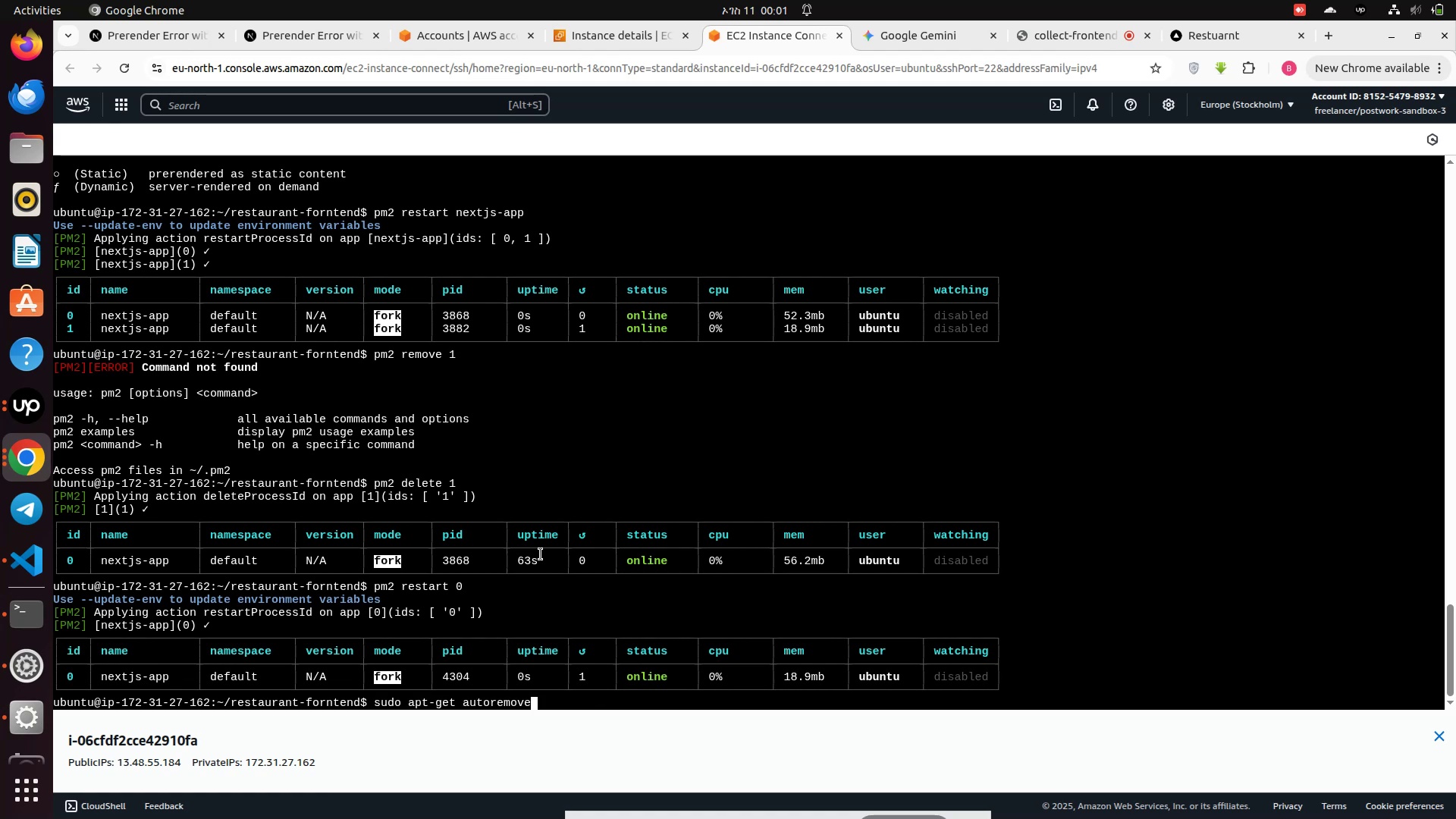 
key(ArrowUp)
 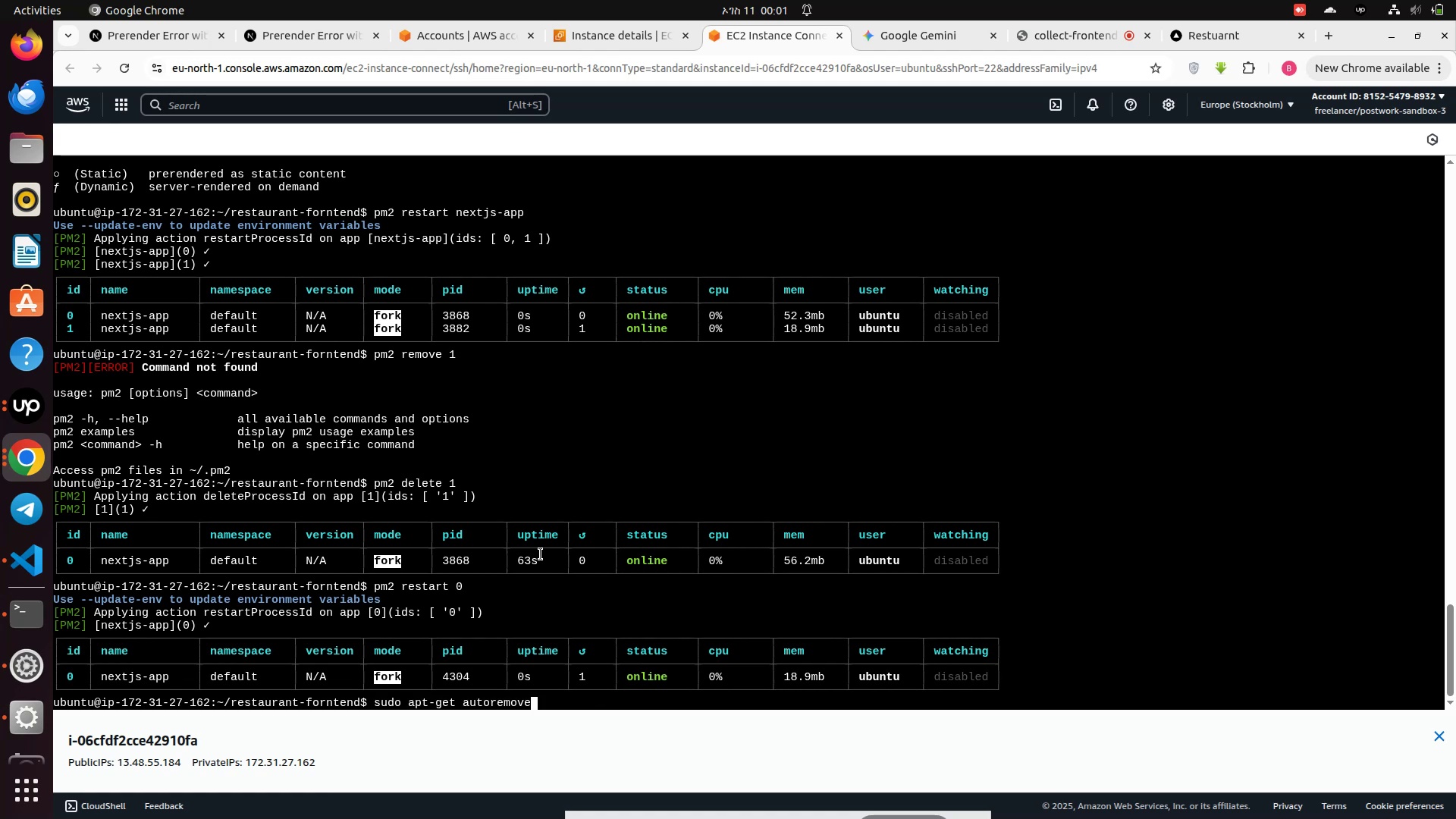 
key(ArrowUp)
 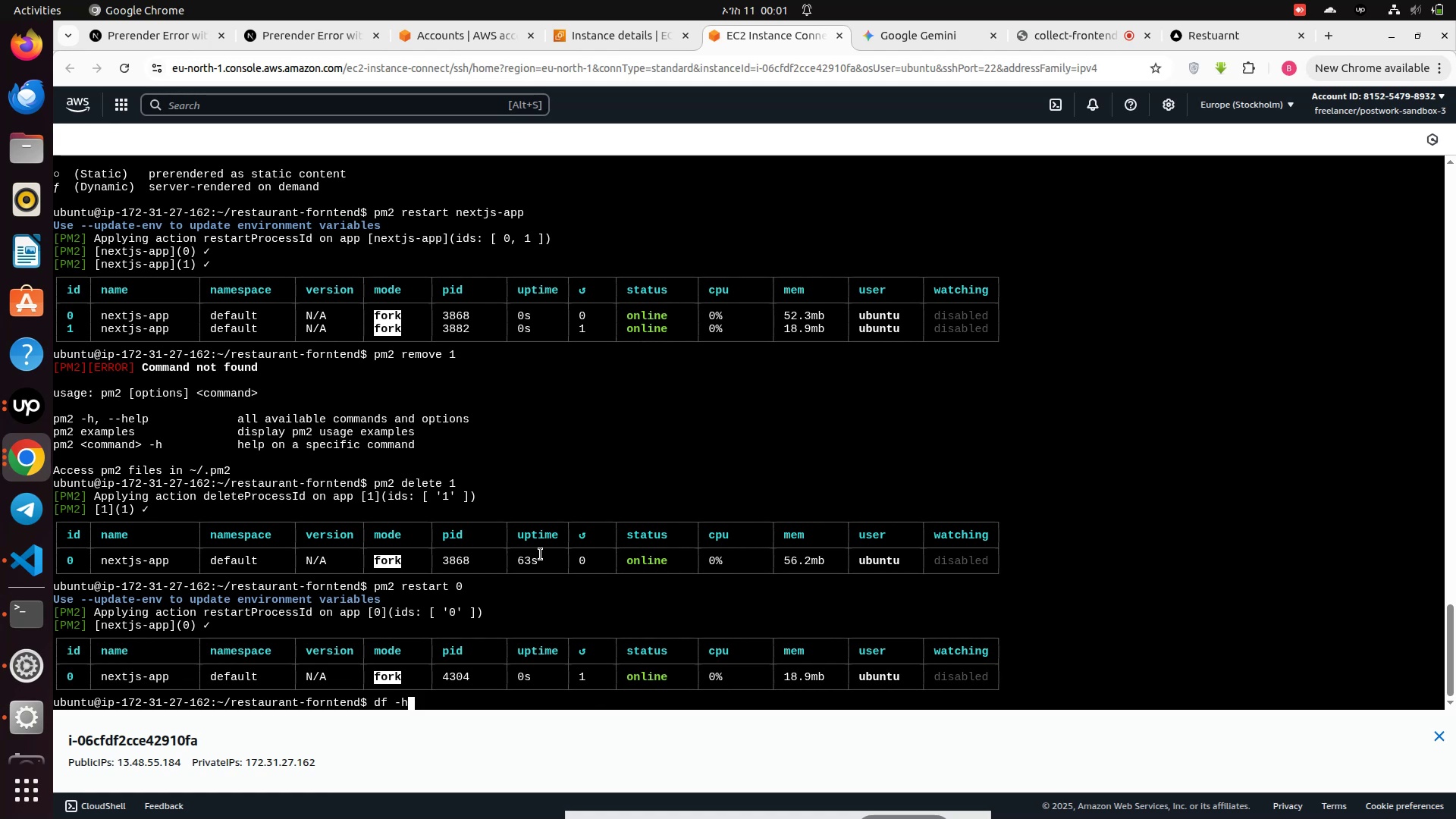 
key(ArrowUp)
 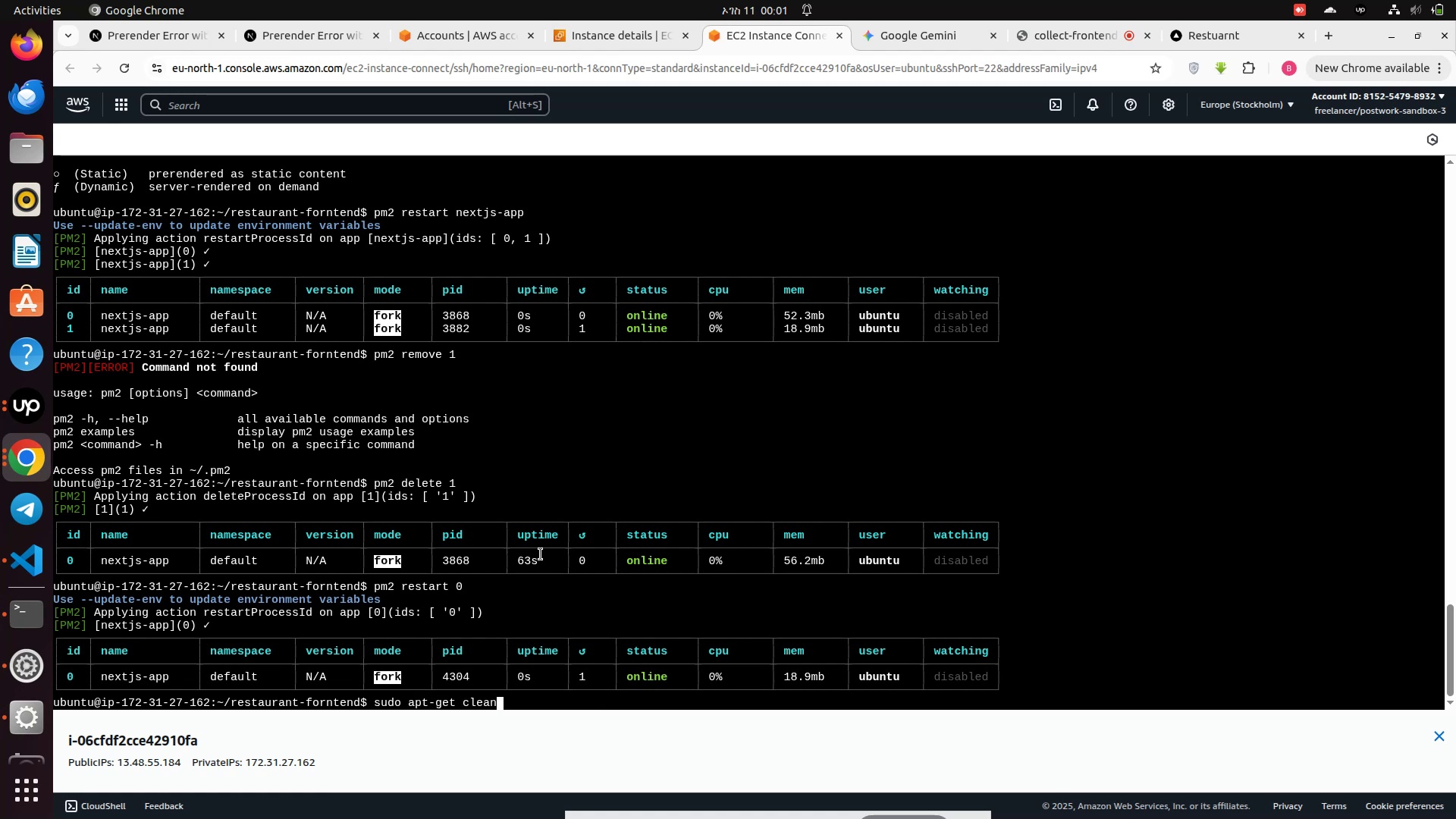 
key(ArrowUp)
 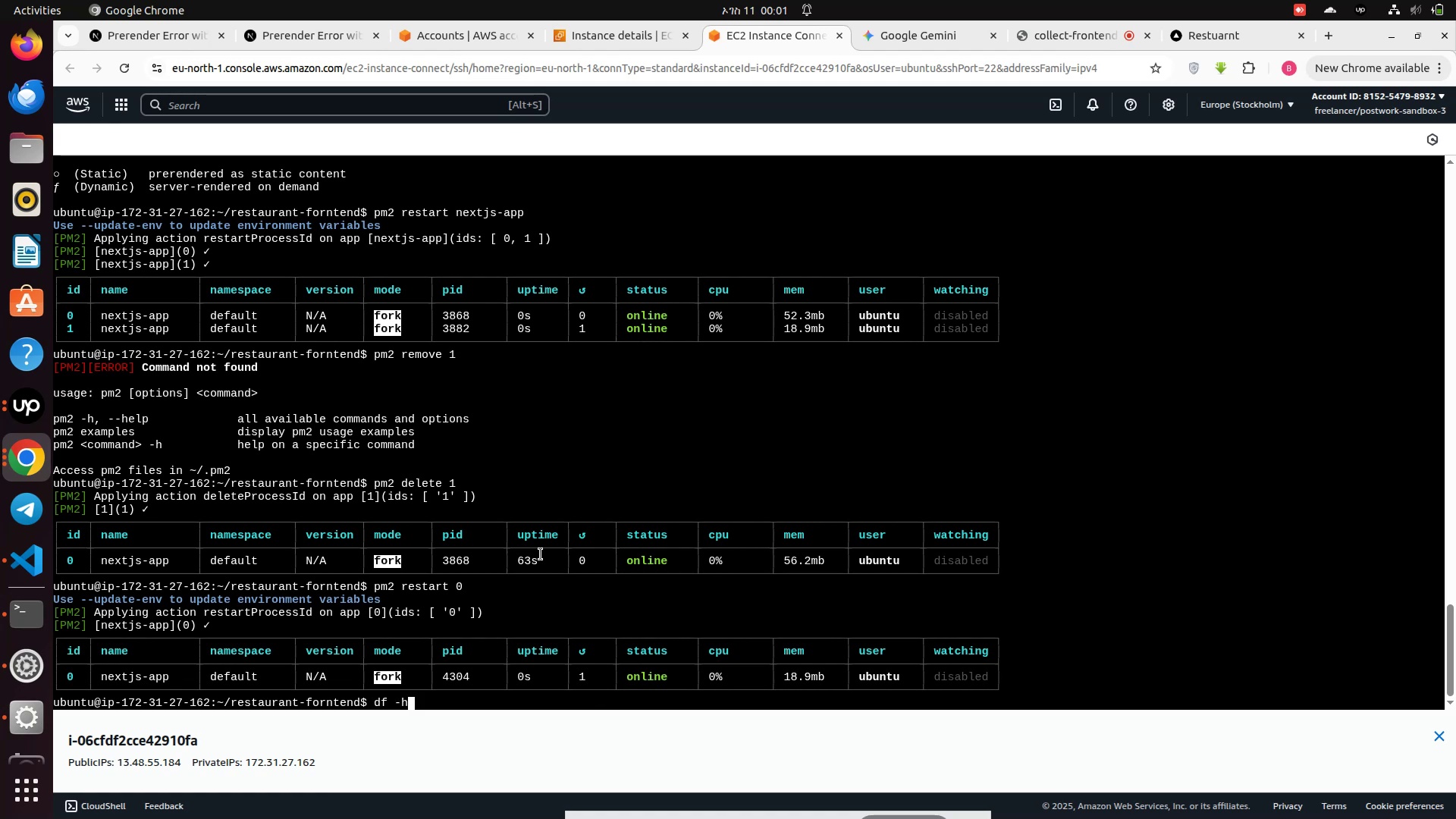 
key(ArrowUp)
 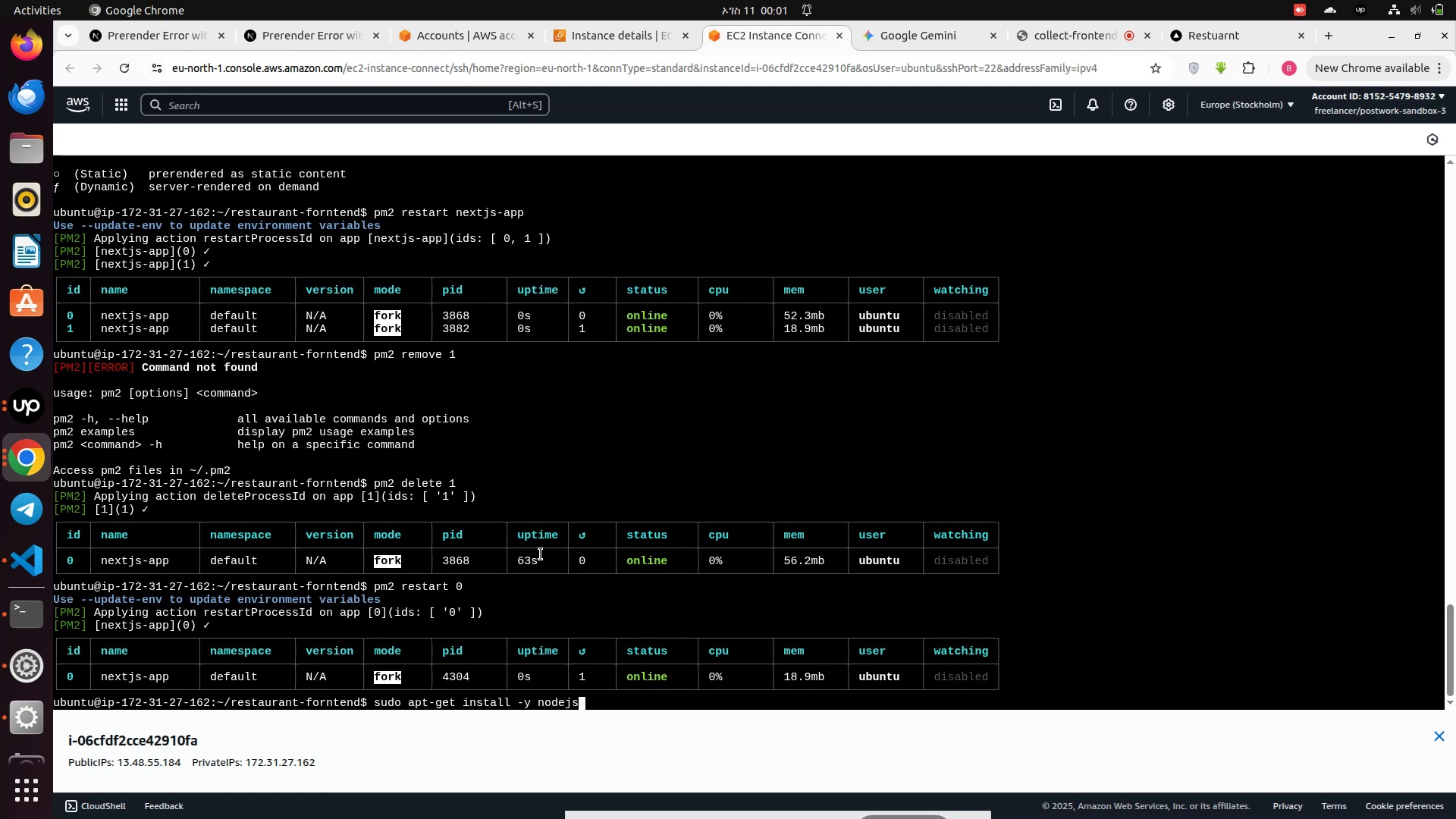 
key(ArrowUp)
 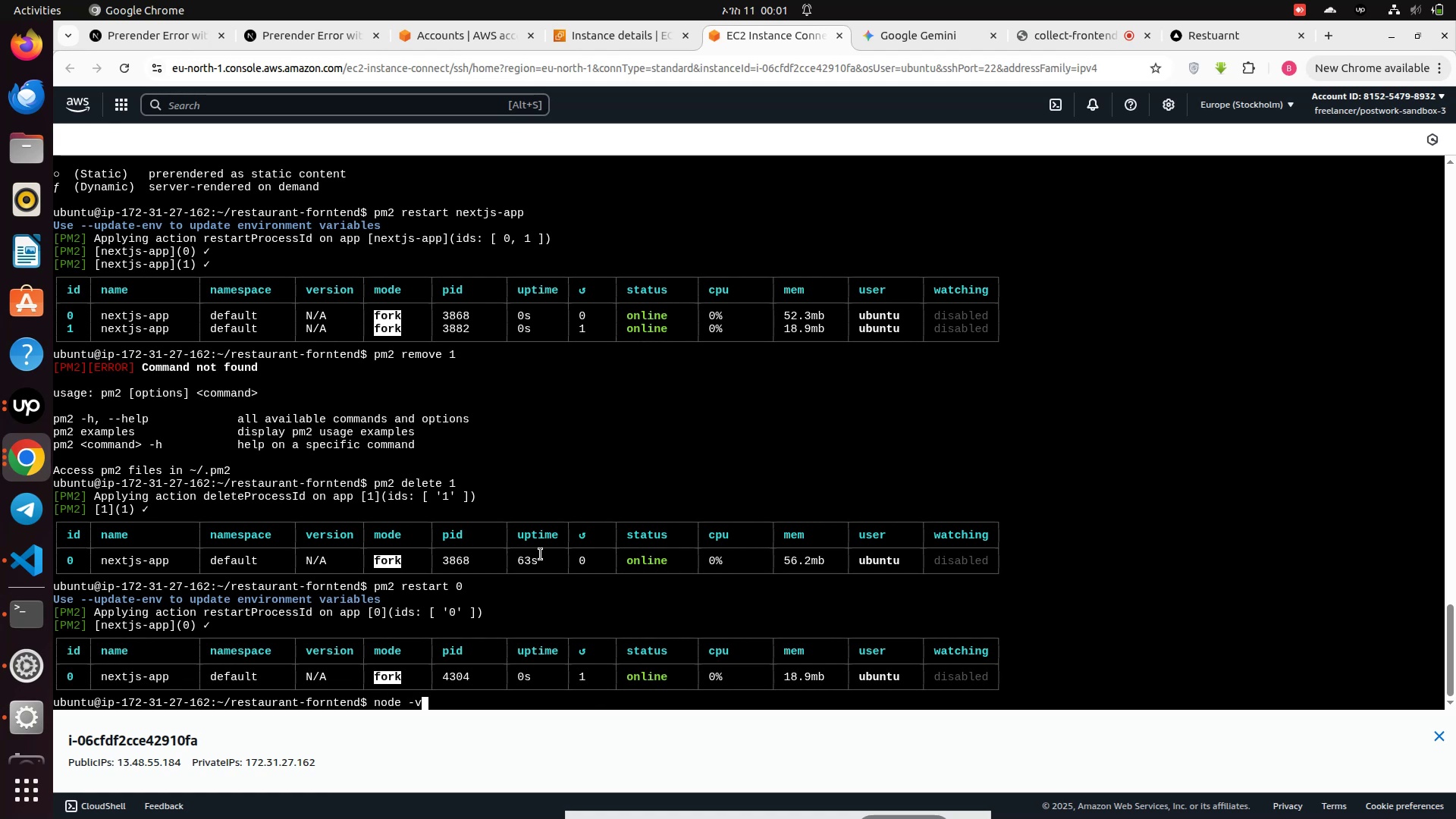 
key(ArrowUp)
 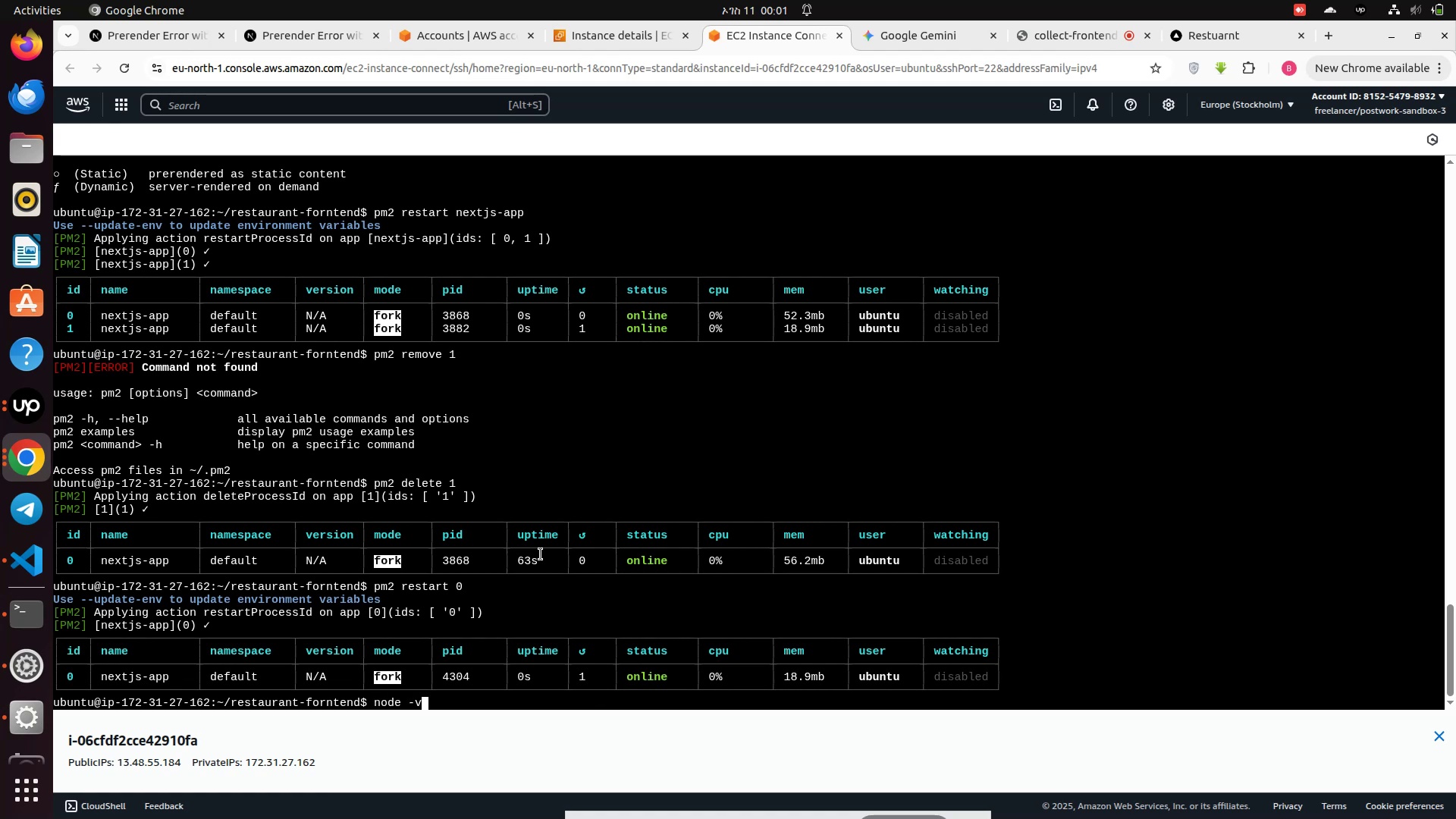 
key(ArrowUp)
 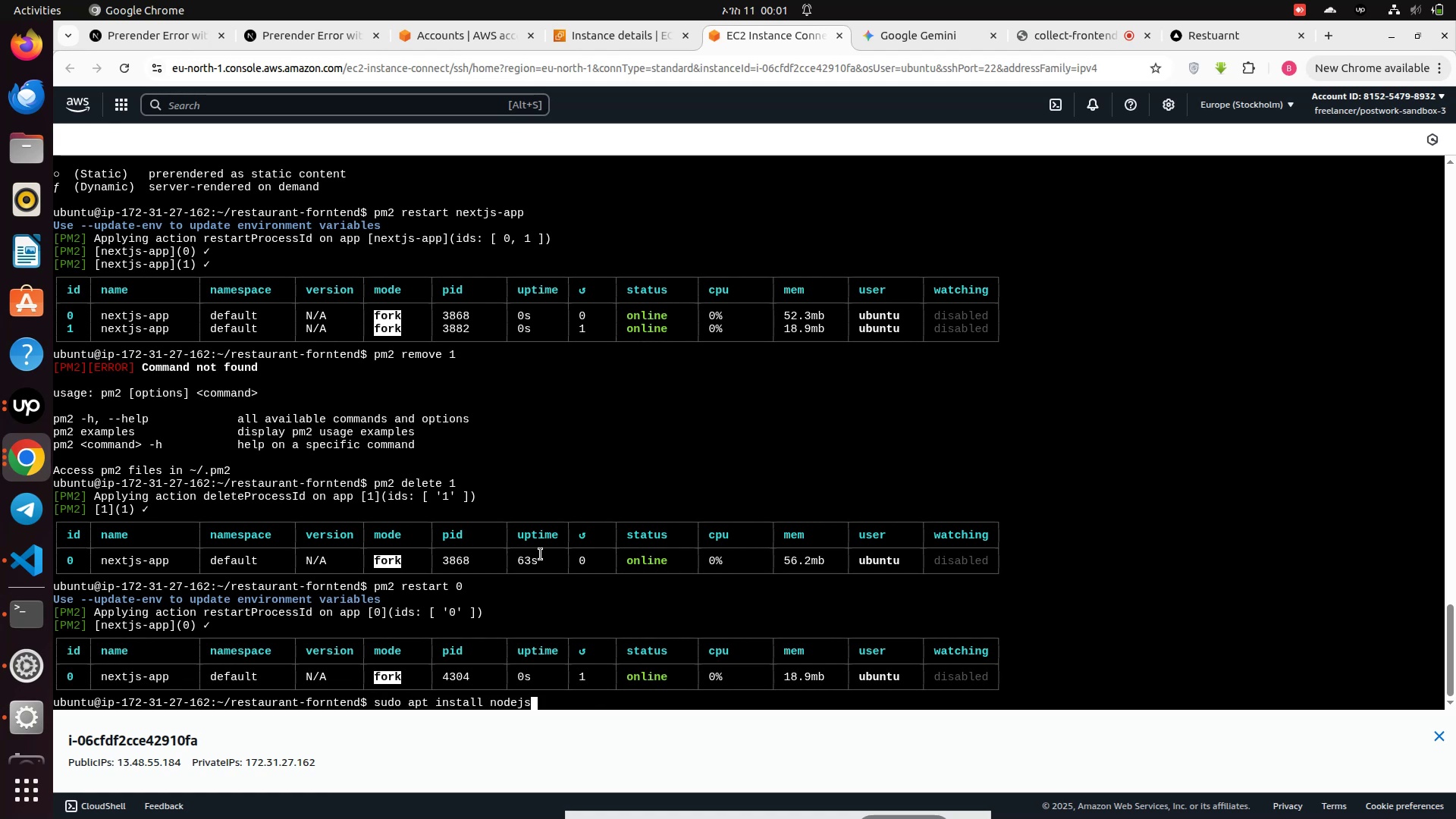 
key(ArrowUp)
 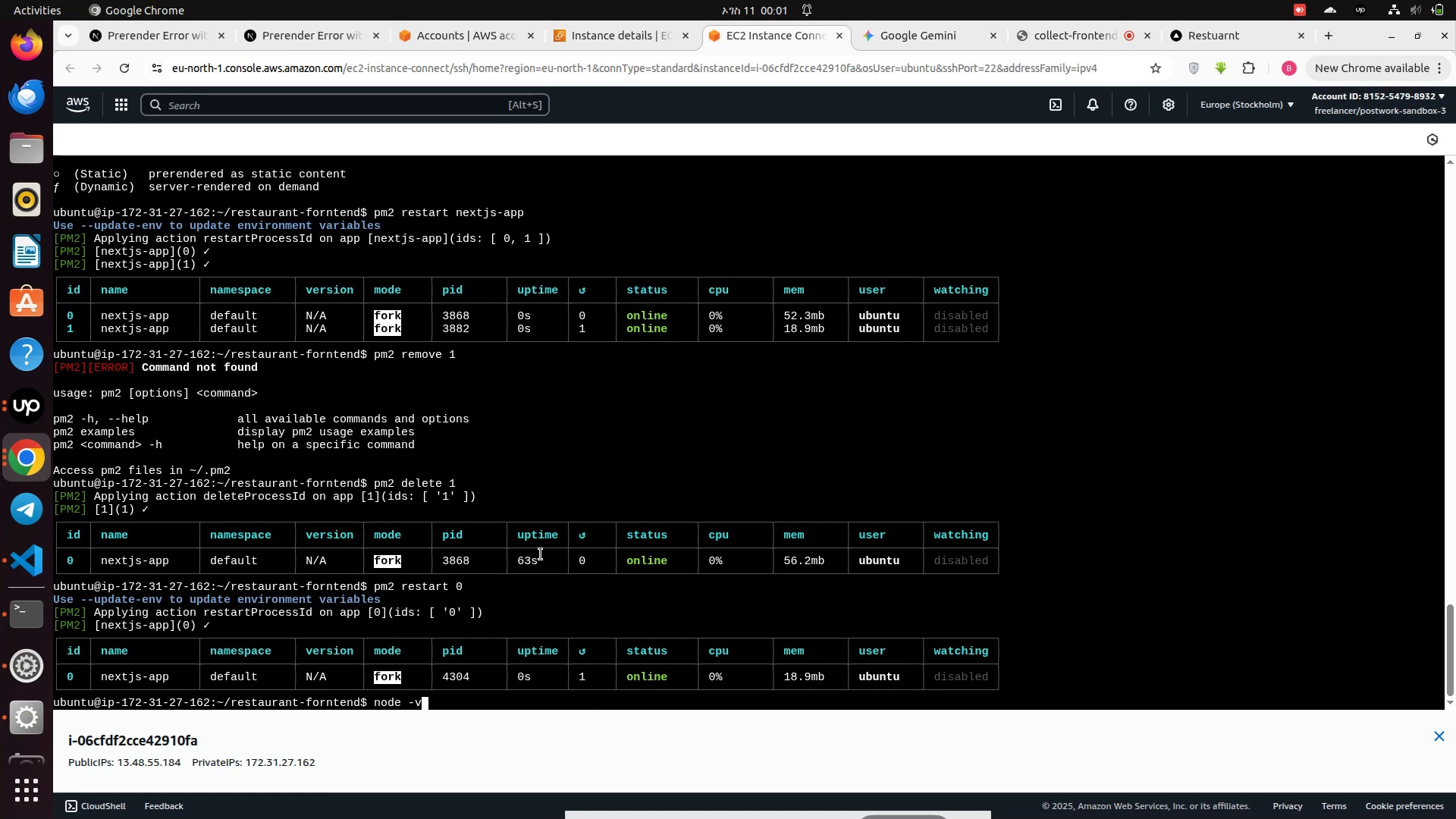 
key(ArrowUp)
 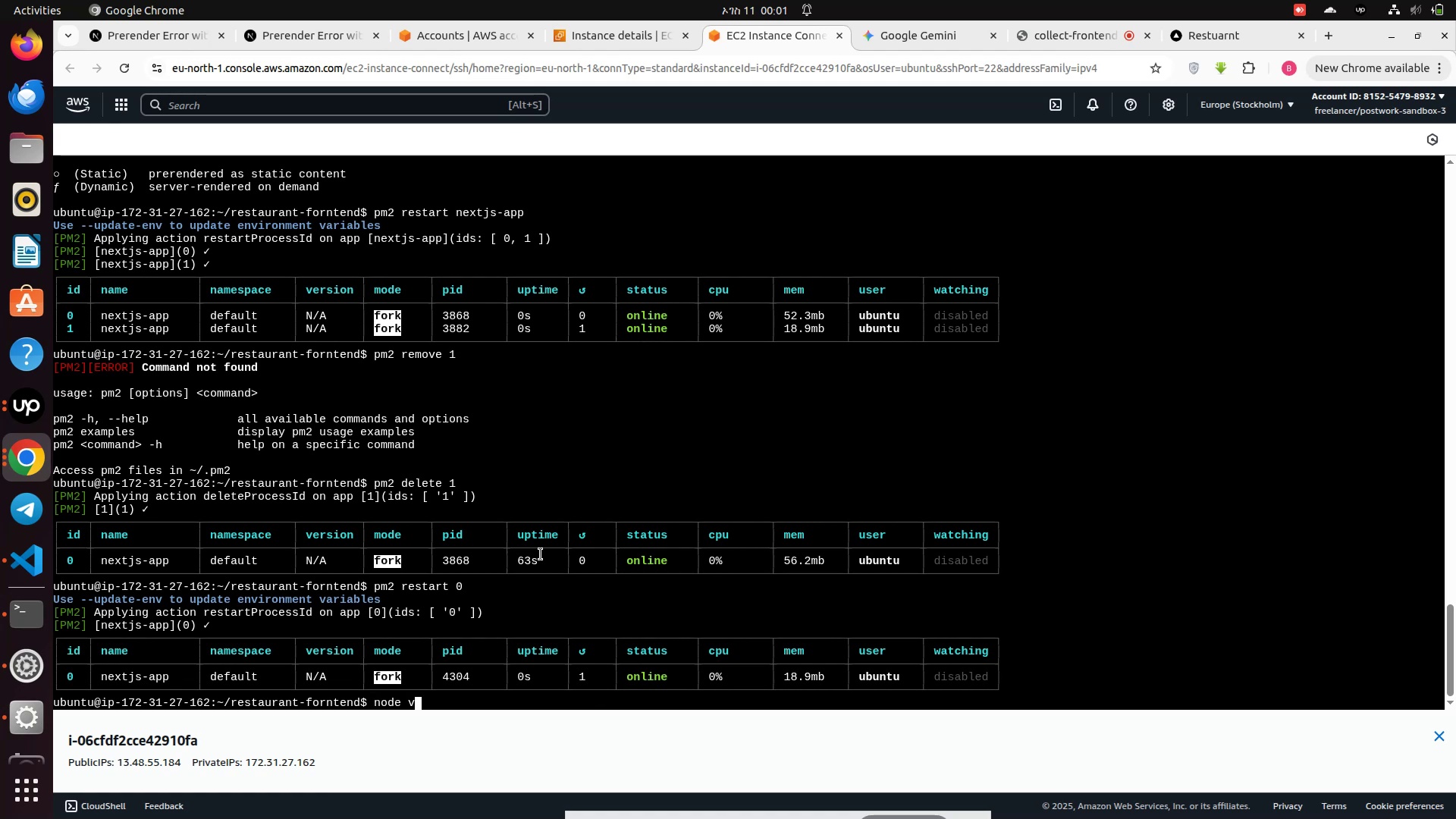 
key(ArrowUp)
 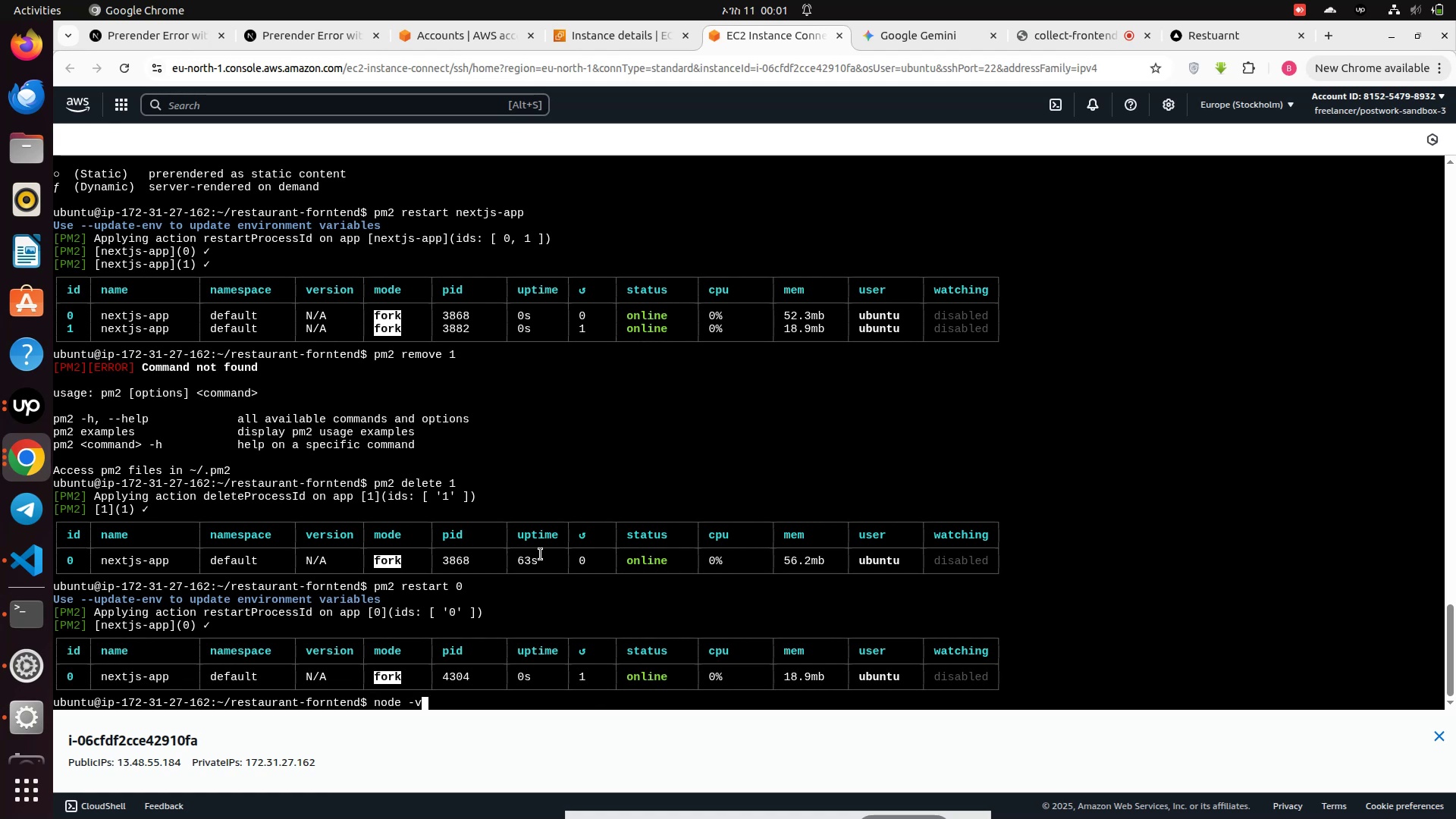 
key(ArrowUp)
 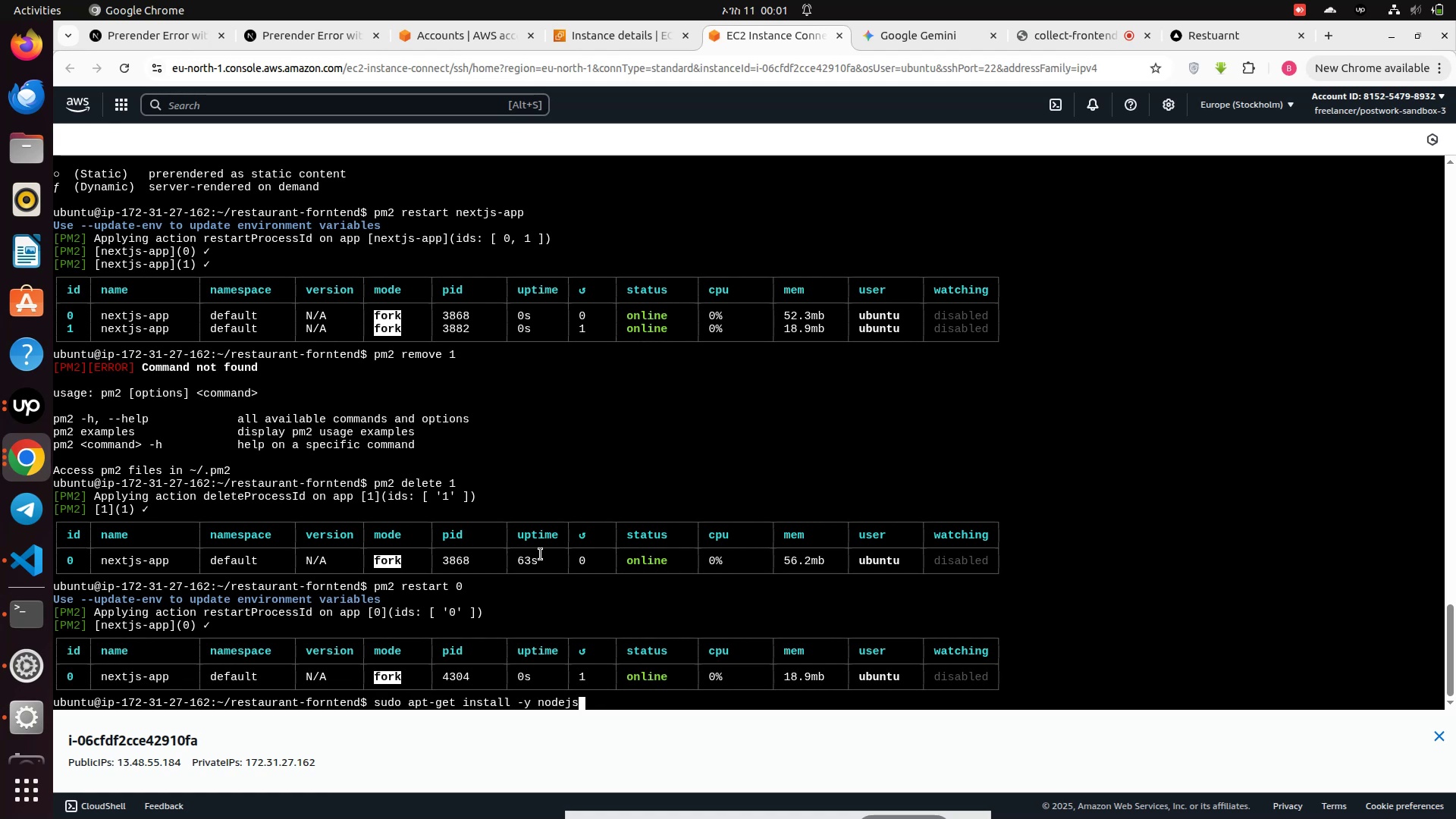 
key(ArrowUp)
 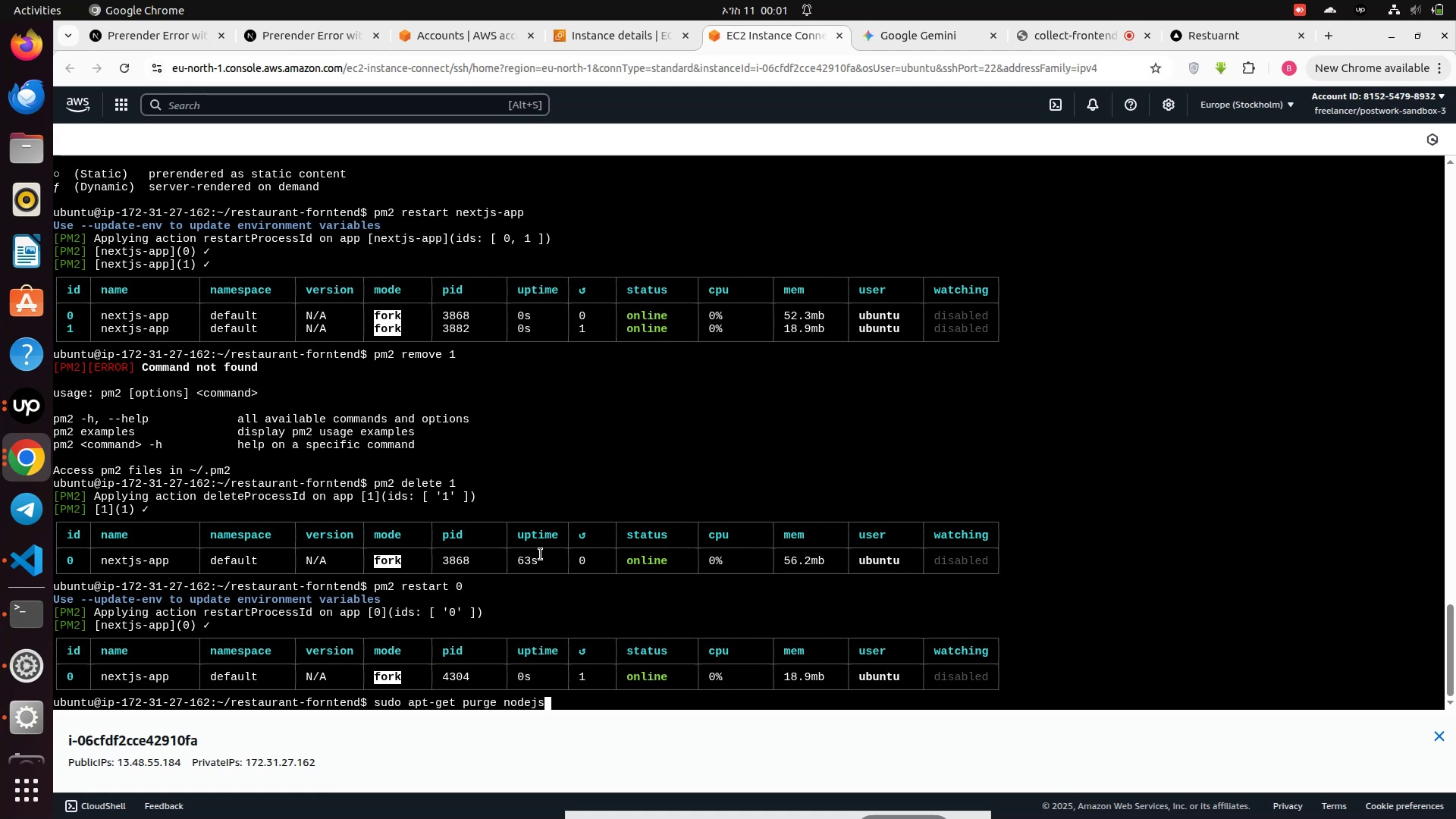 
key(ArrowUp)
 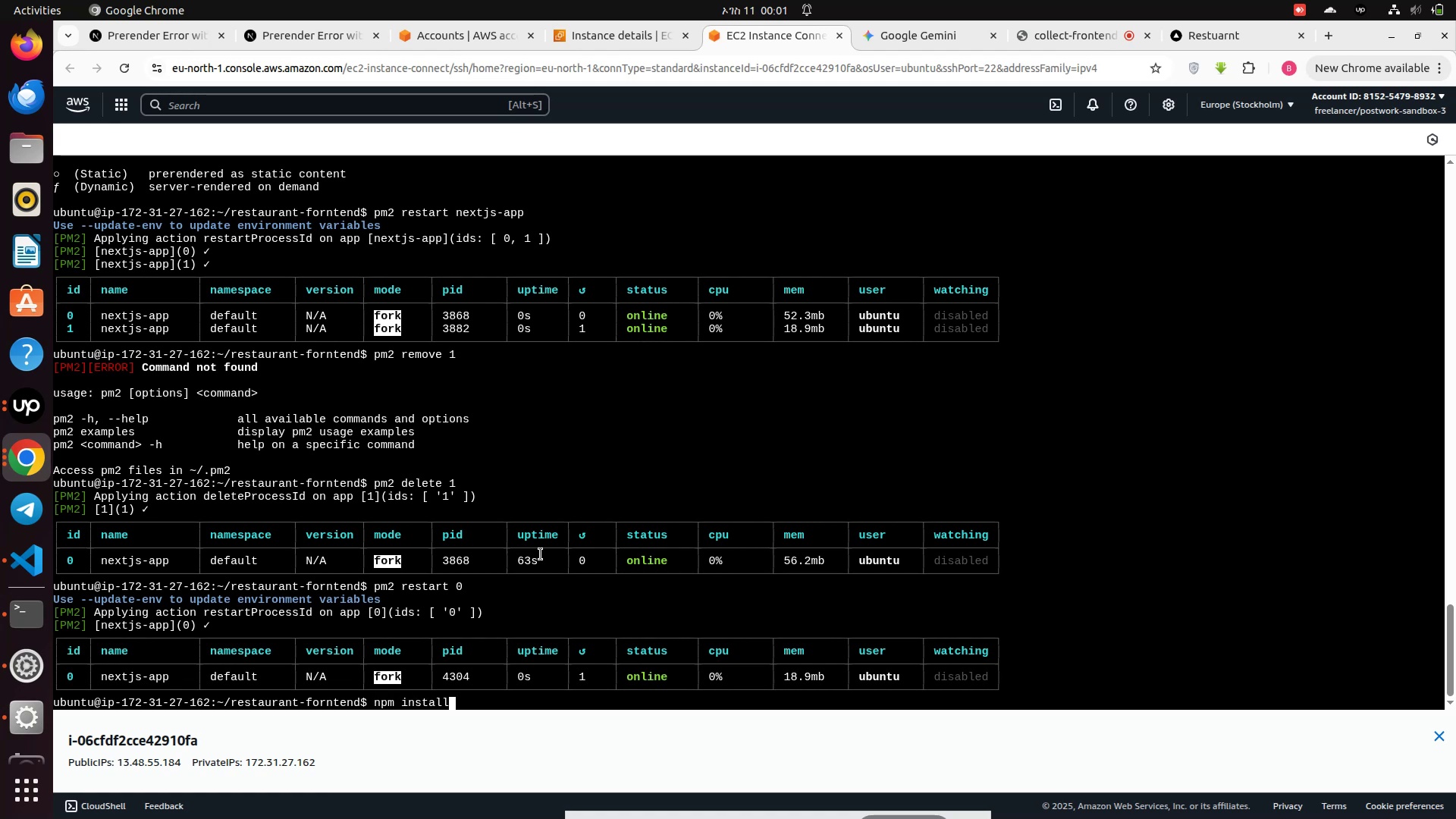 
key(ArrowUp)
 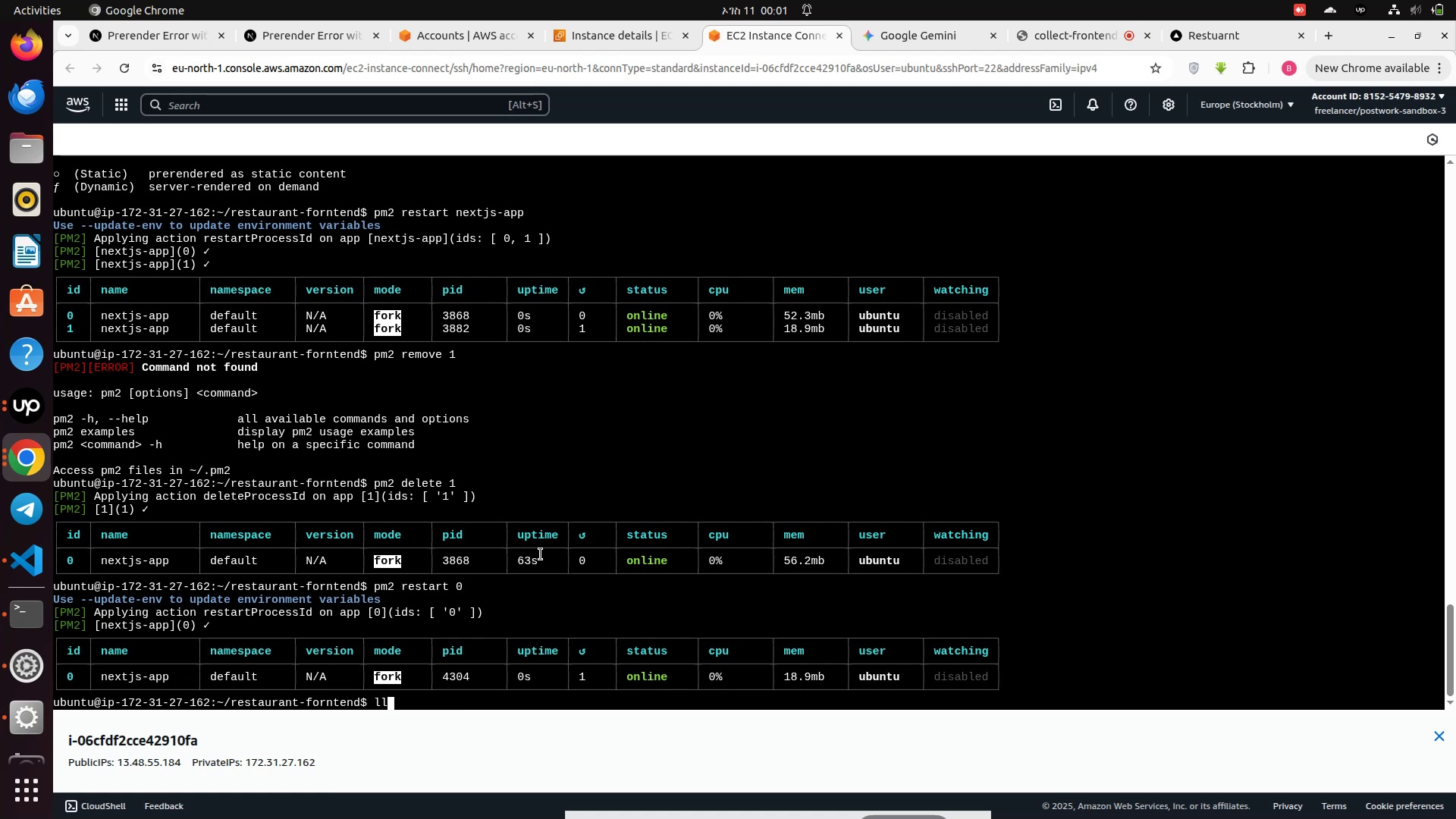 
key(ArrowUp)
 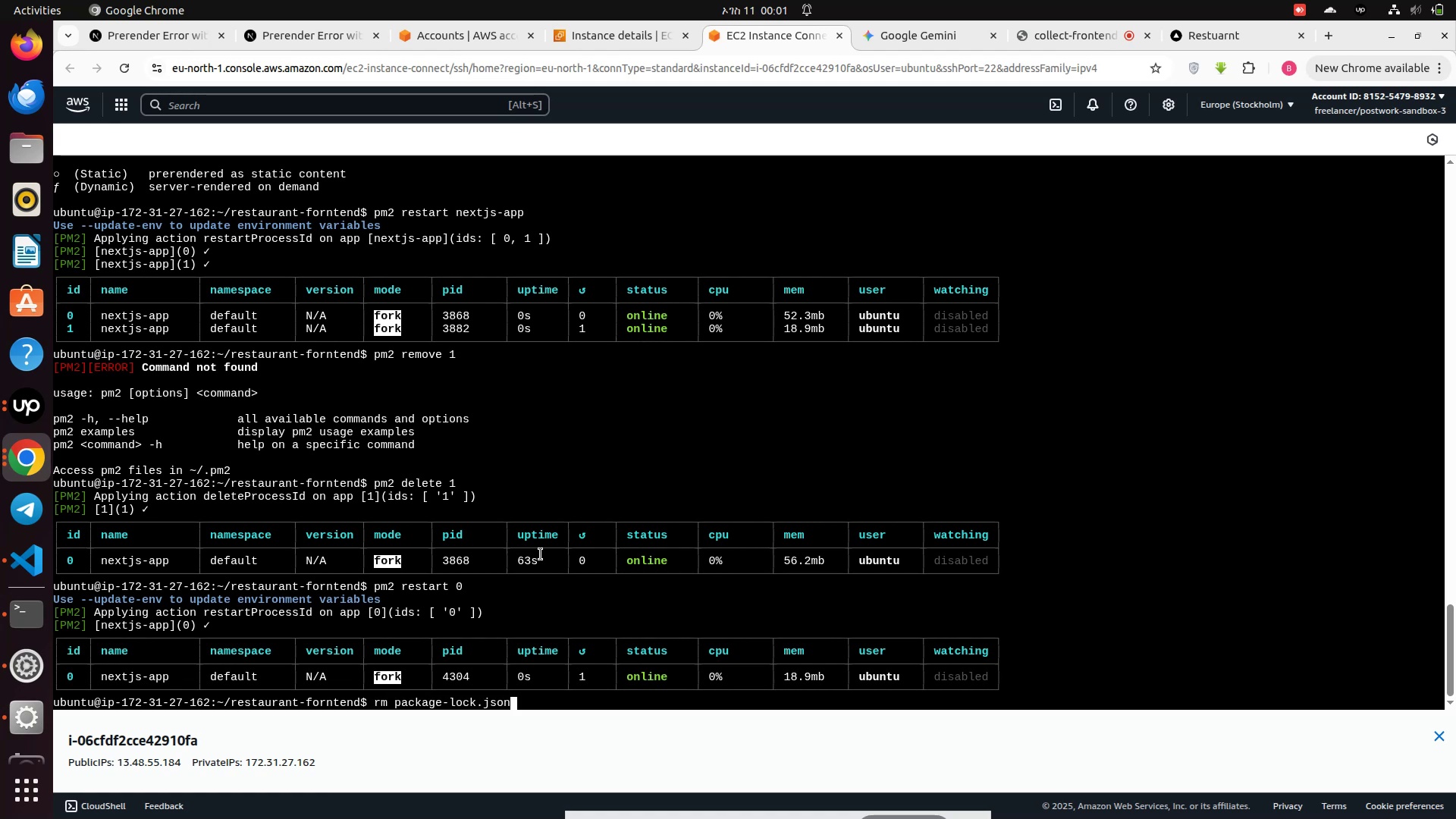 
key(ArrowUp)
 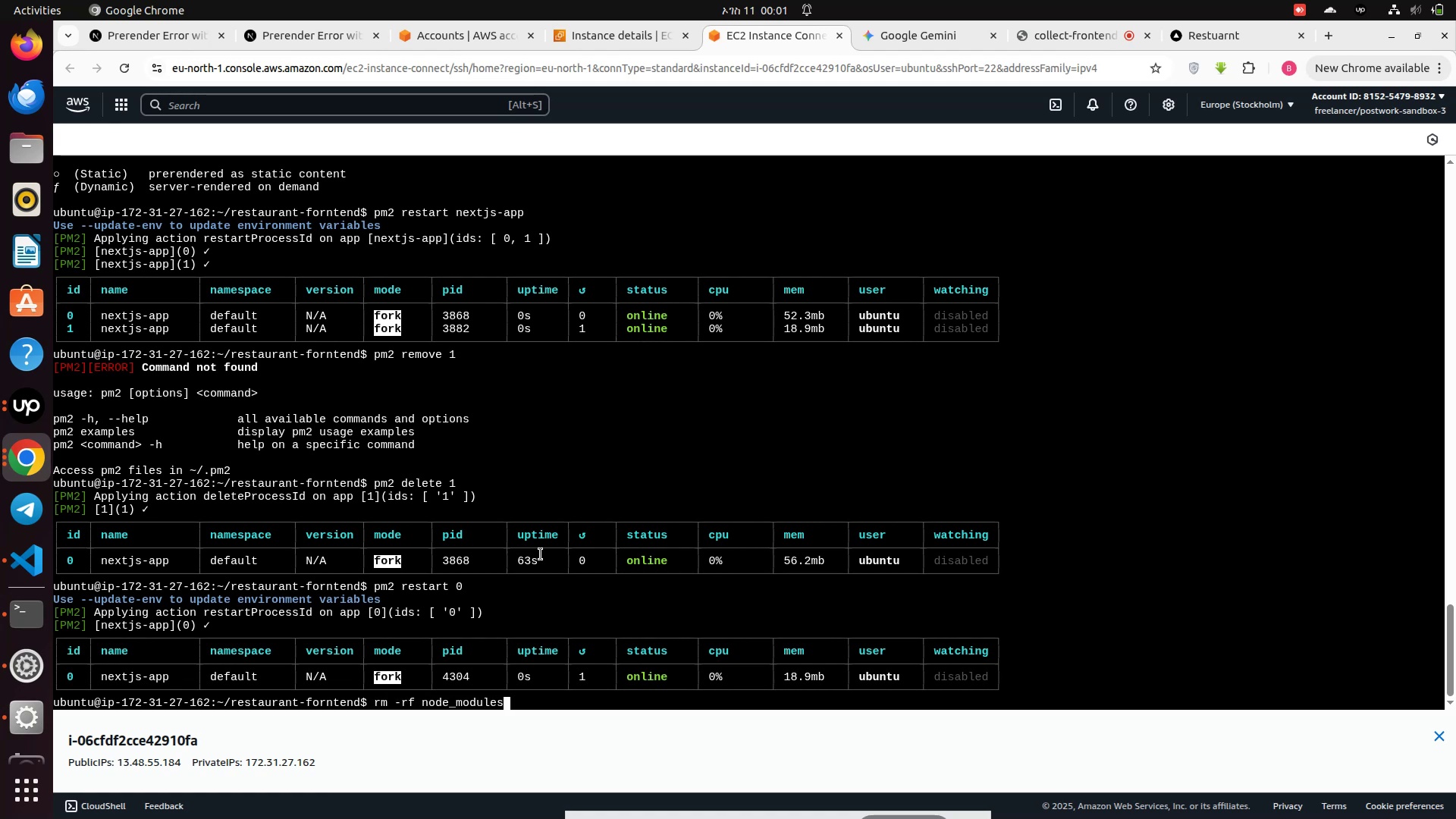 
key(ArrowUp)
 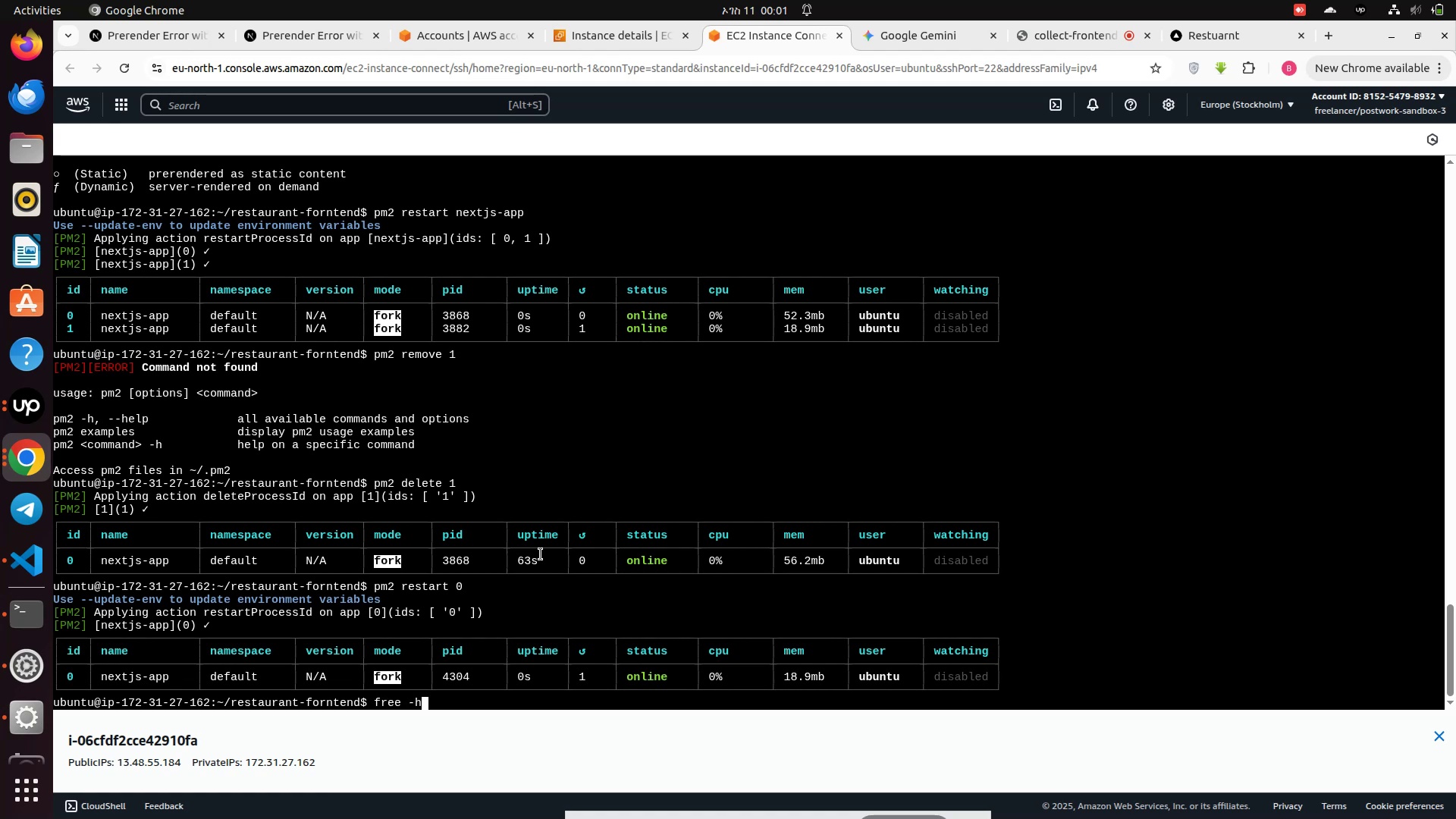 
key(ArrowUp)
 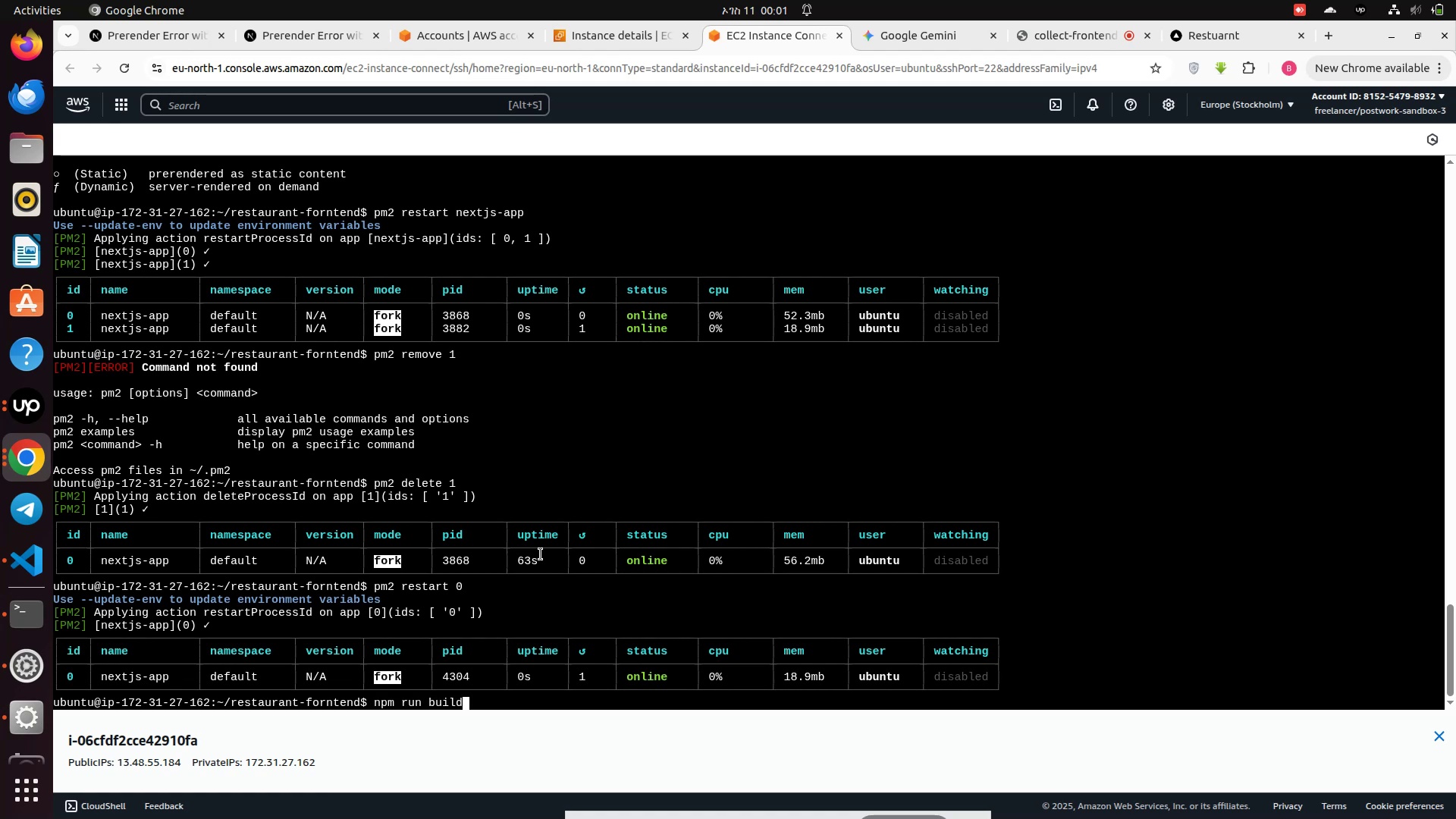 
key(ArrowUp)
 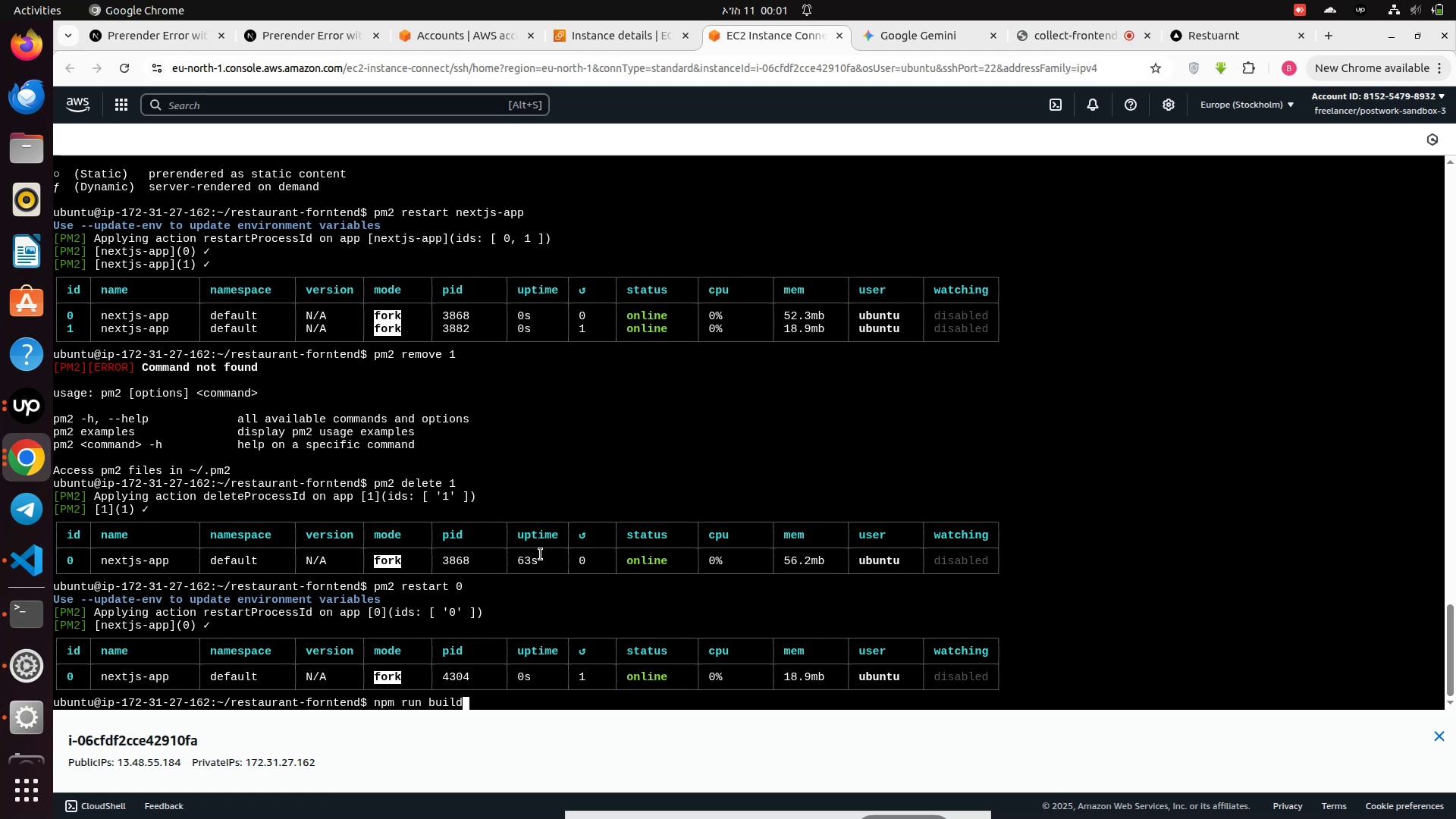 
key(ArrowUp)
 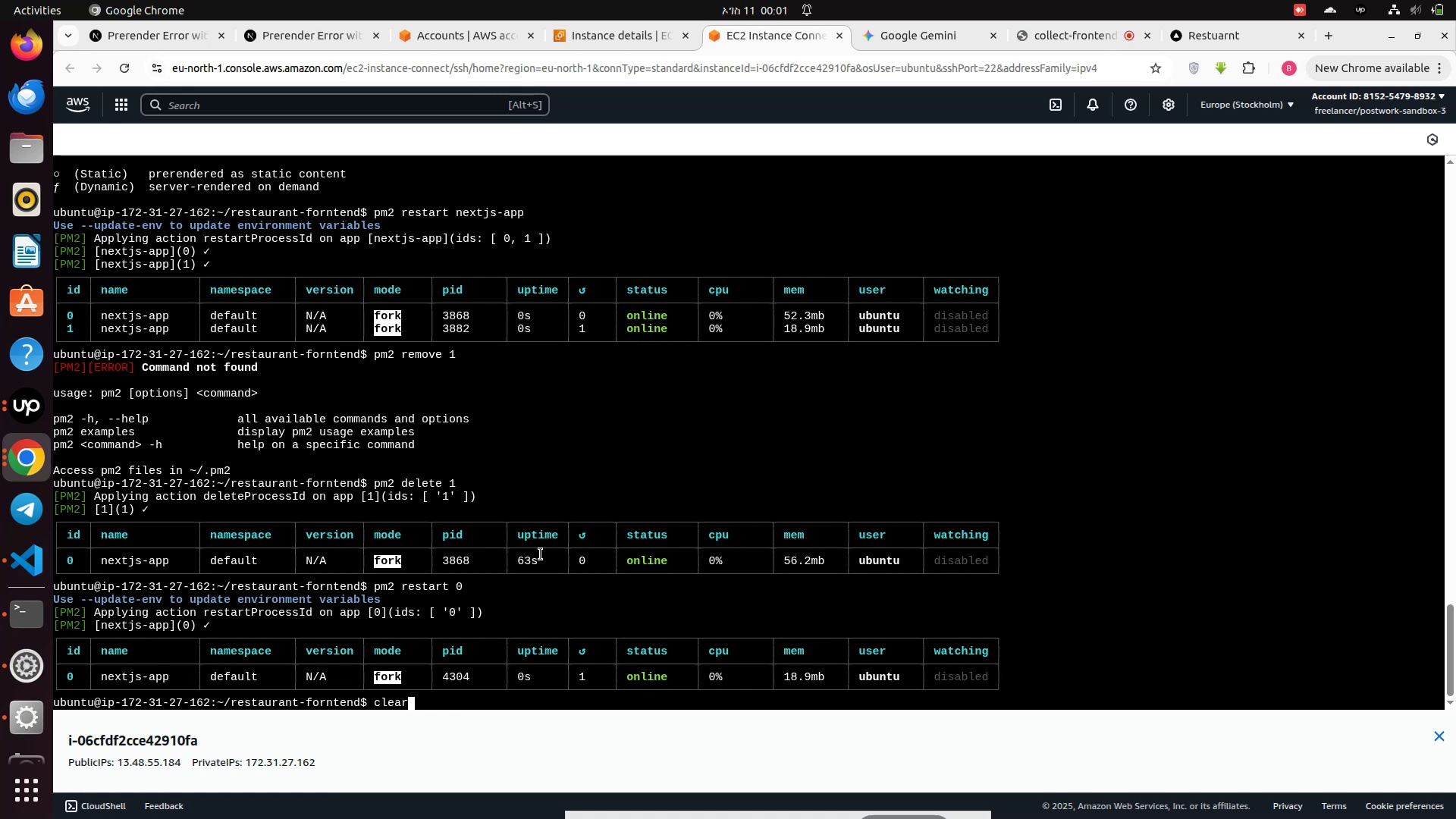 
key(ArrowUp)
 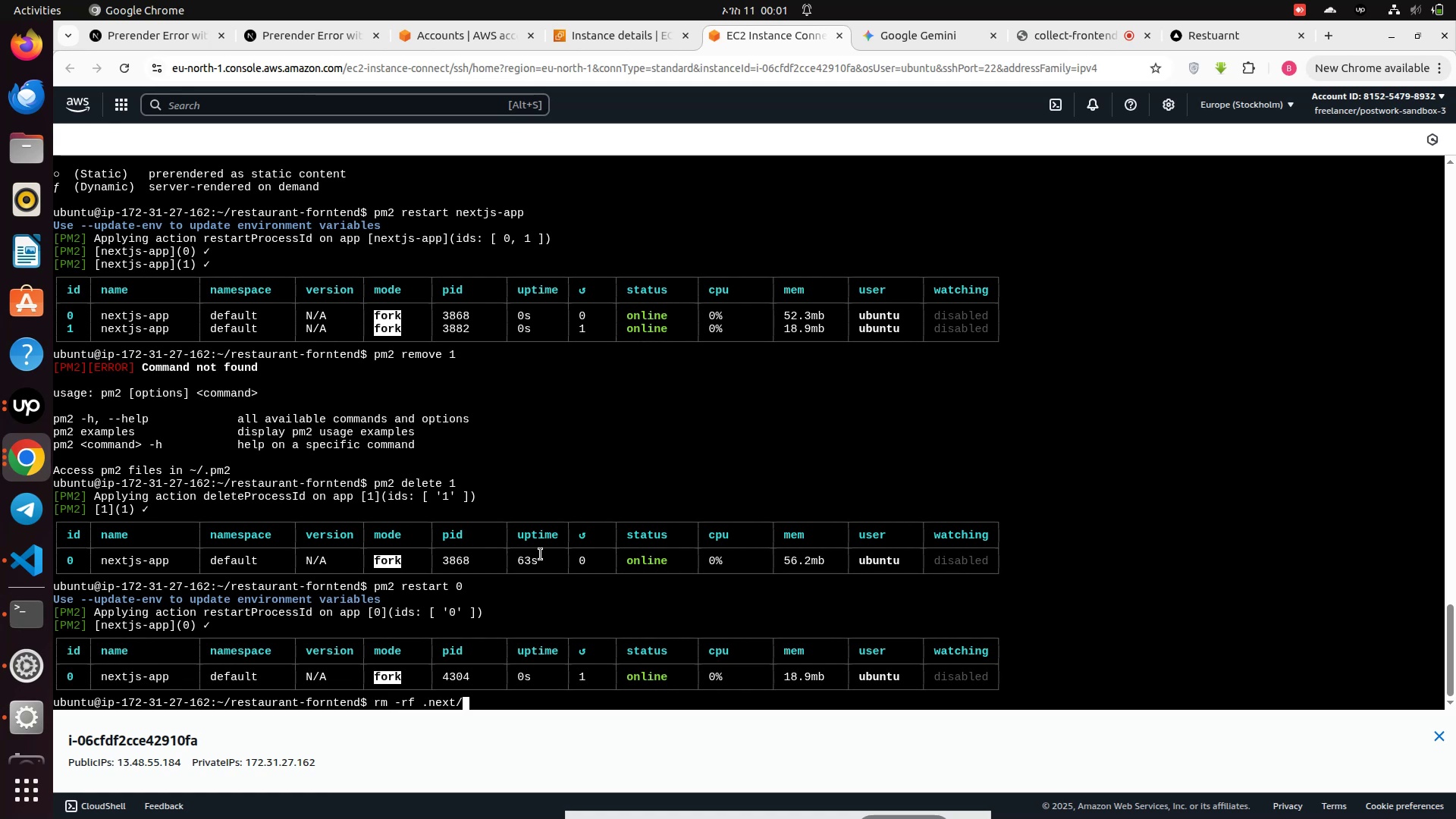 
key(ArrowUp)
 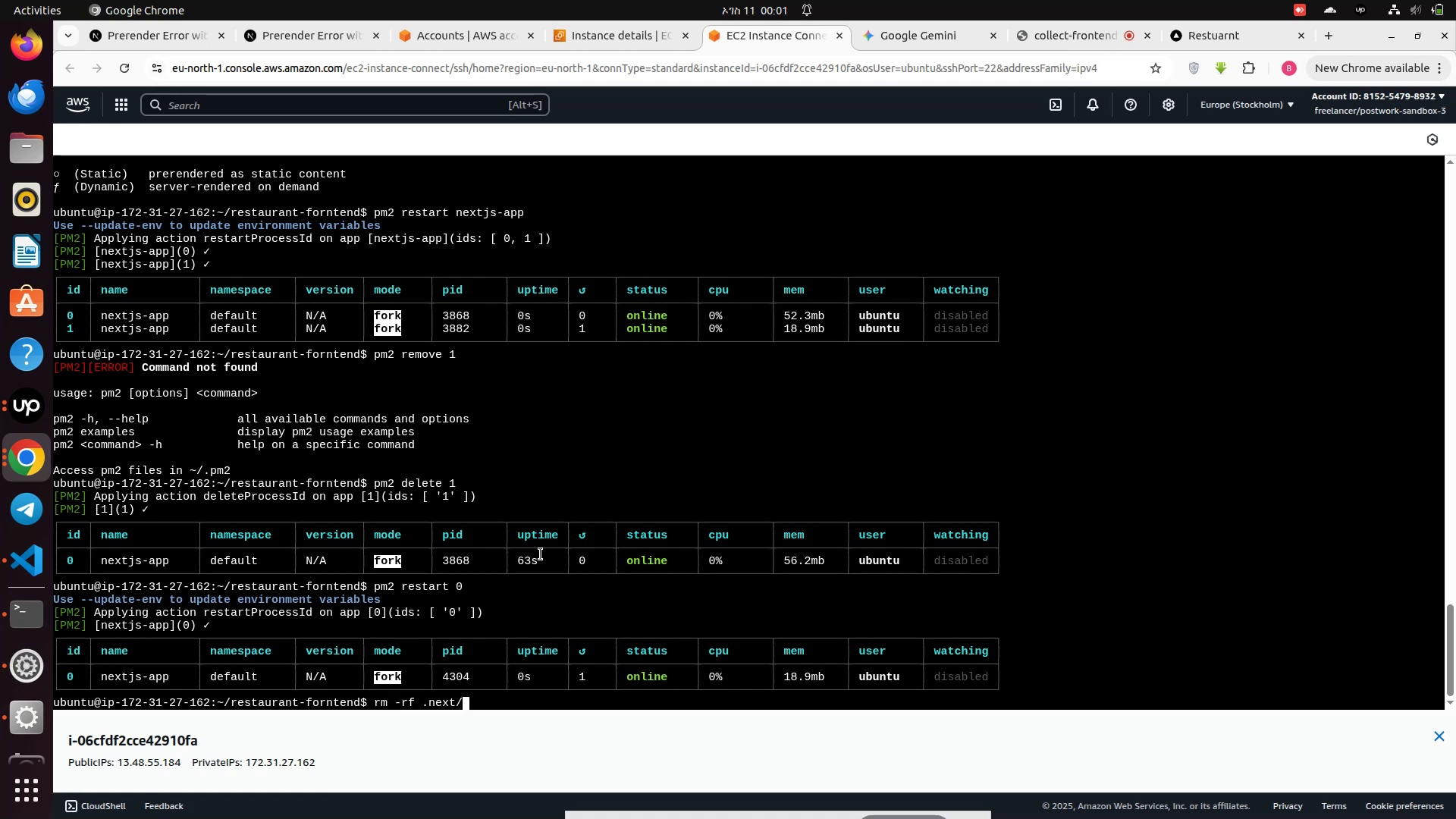 
key(ArrowUp)
 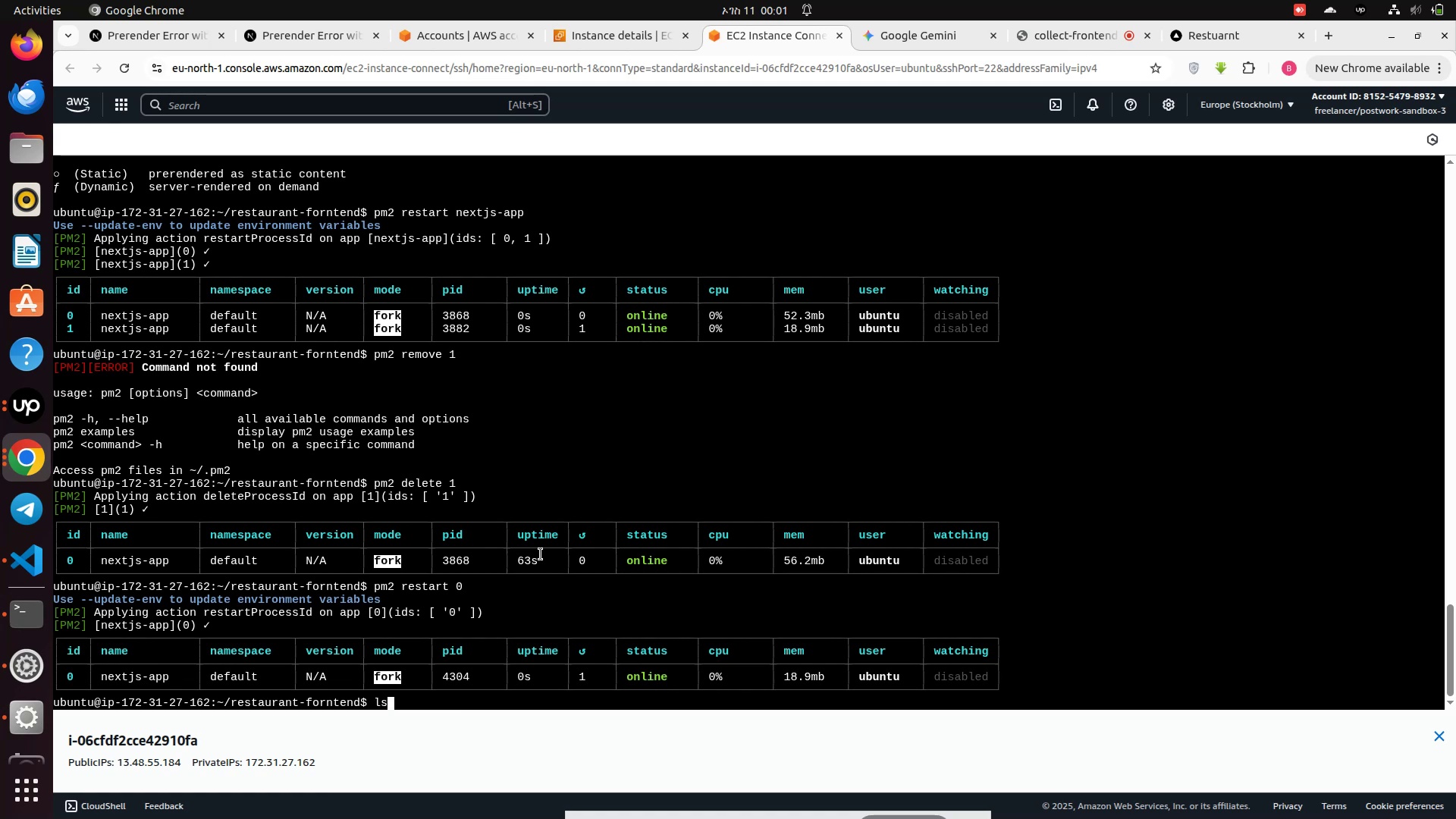 
key(ArrowUp)
 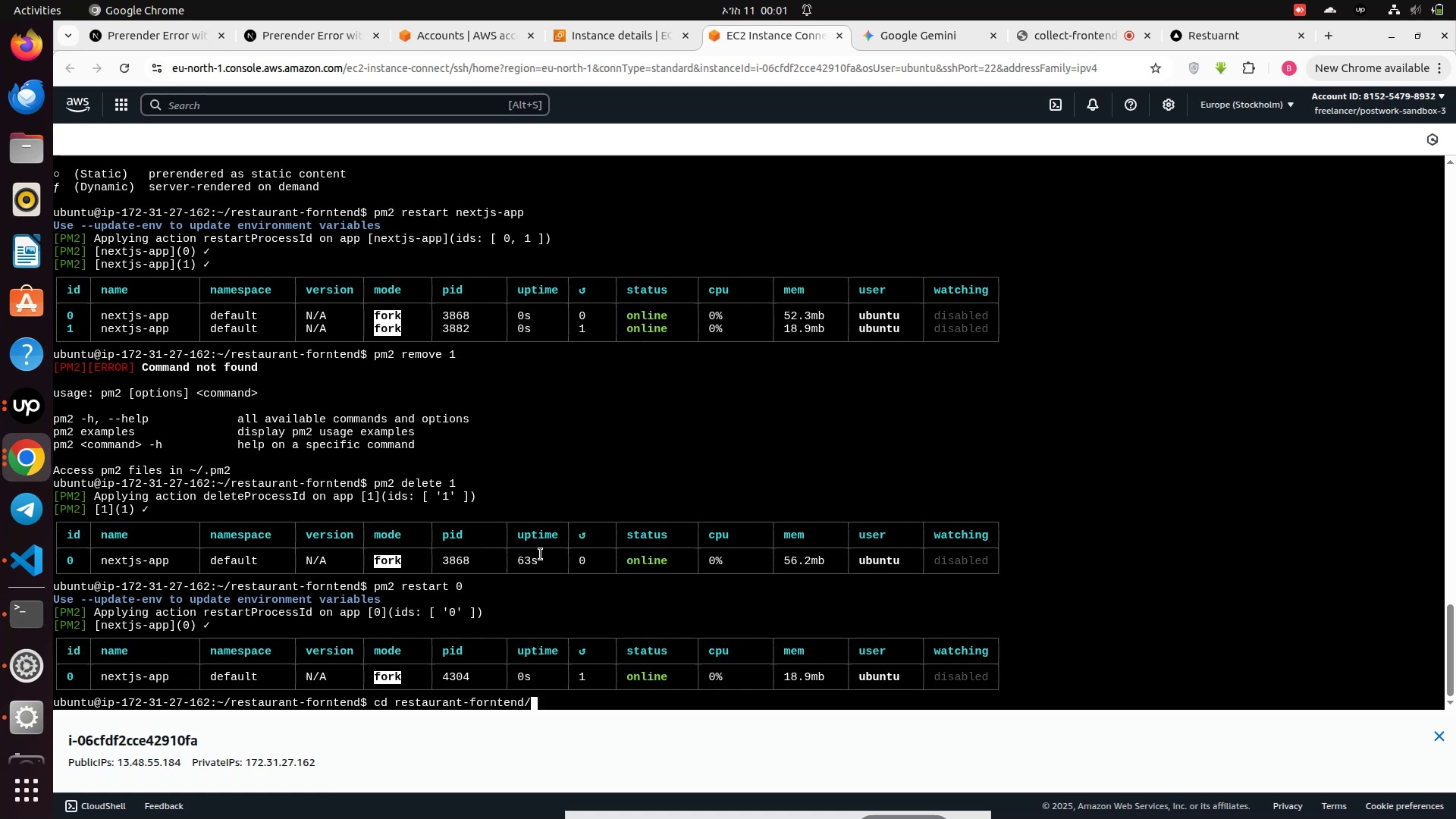 
key(ArrowUp)
 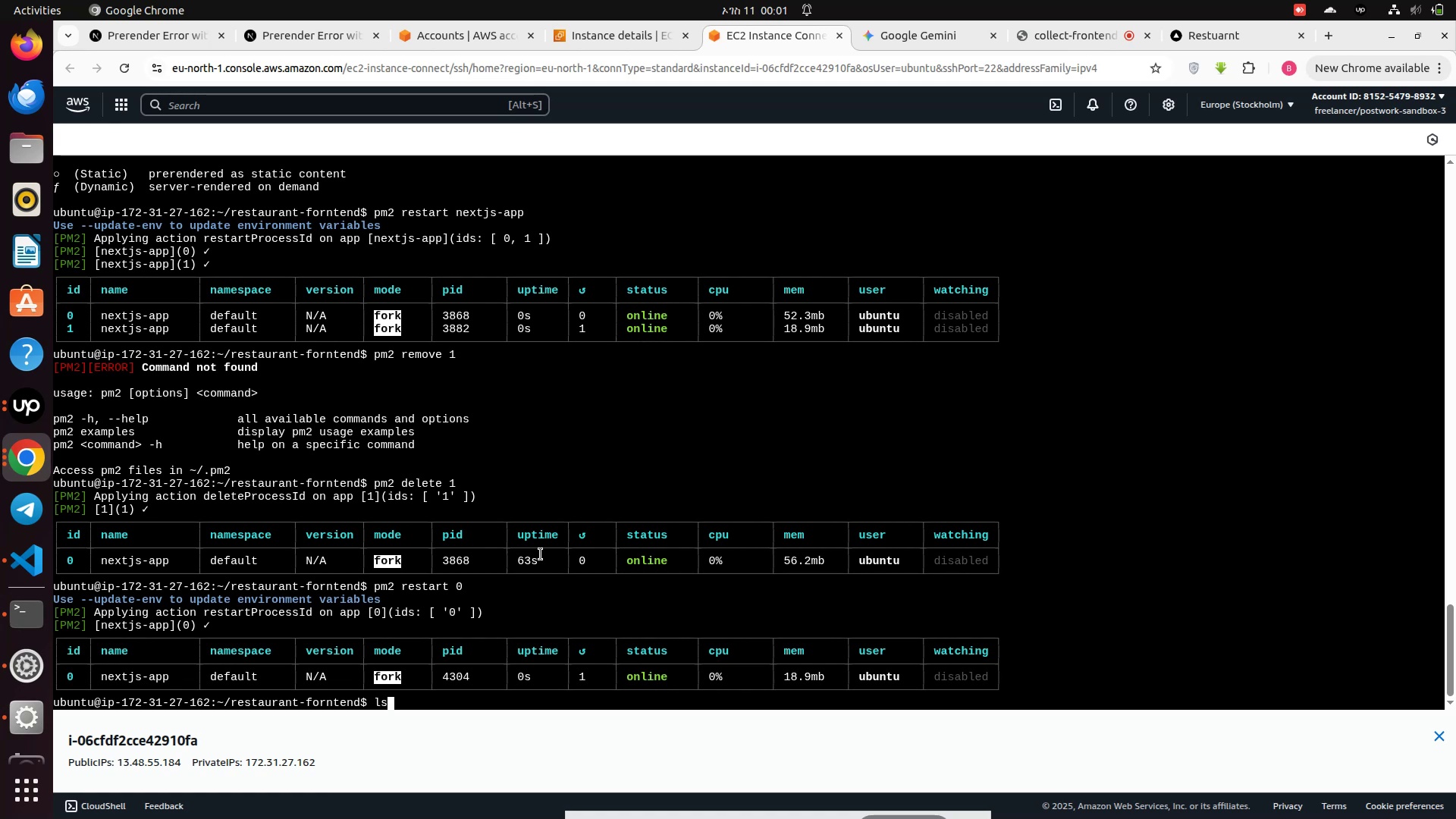 
key(ArrowUp)
 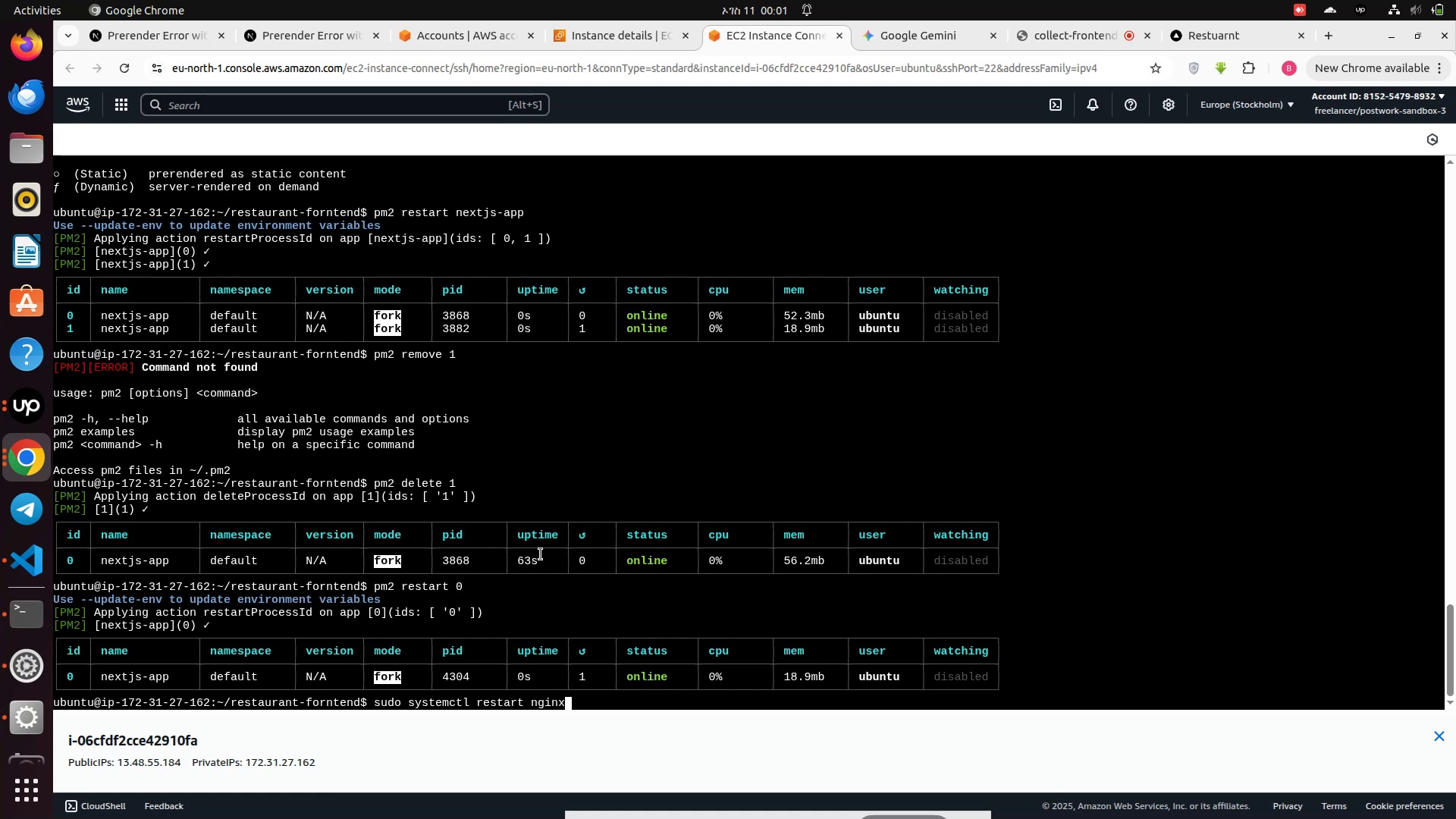 
key(ArrowUp)
 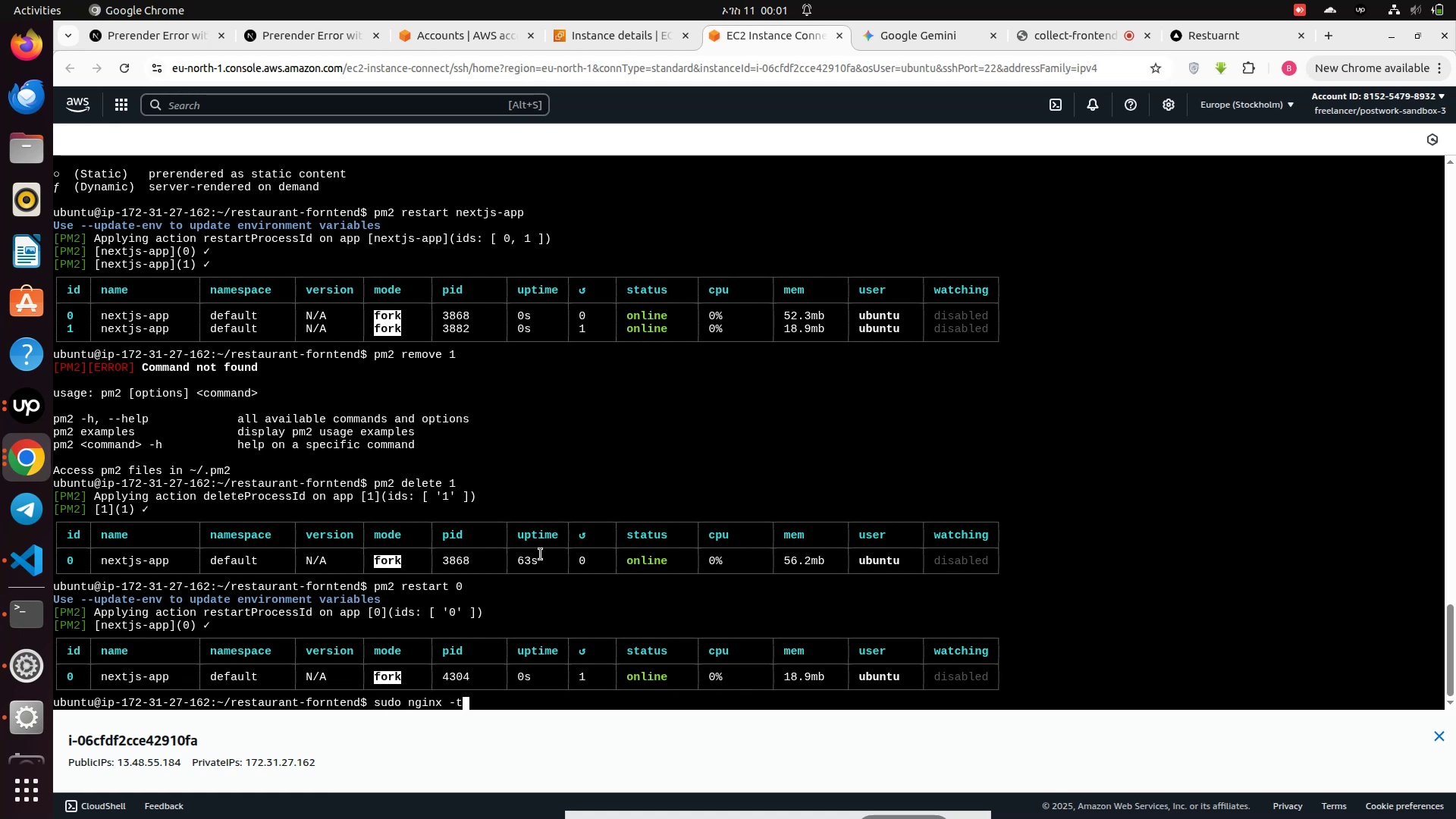 
key(ArrowUp)
 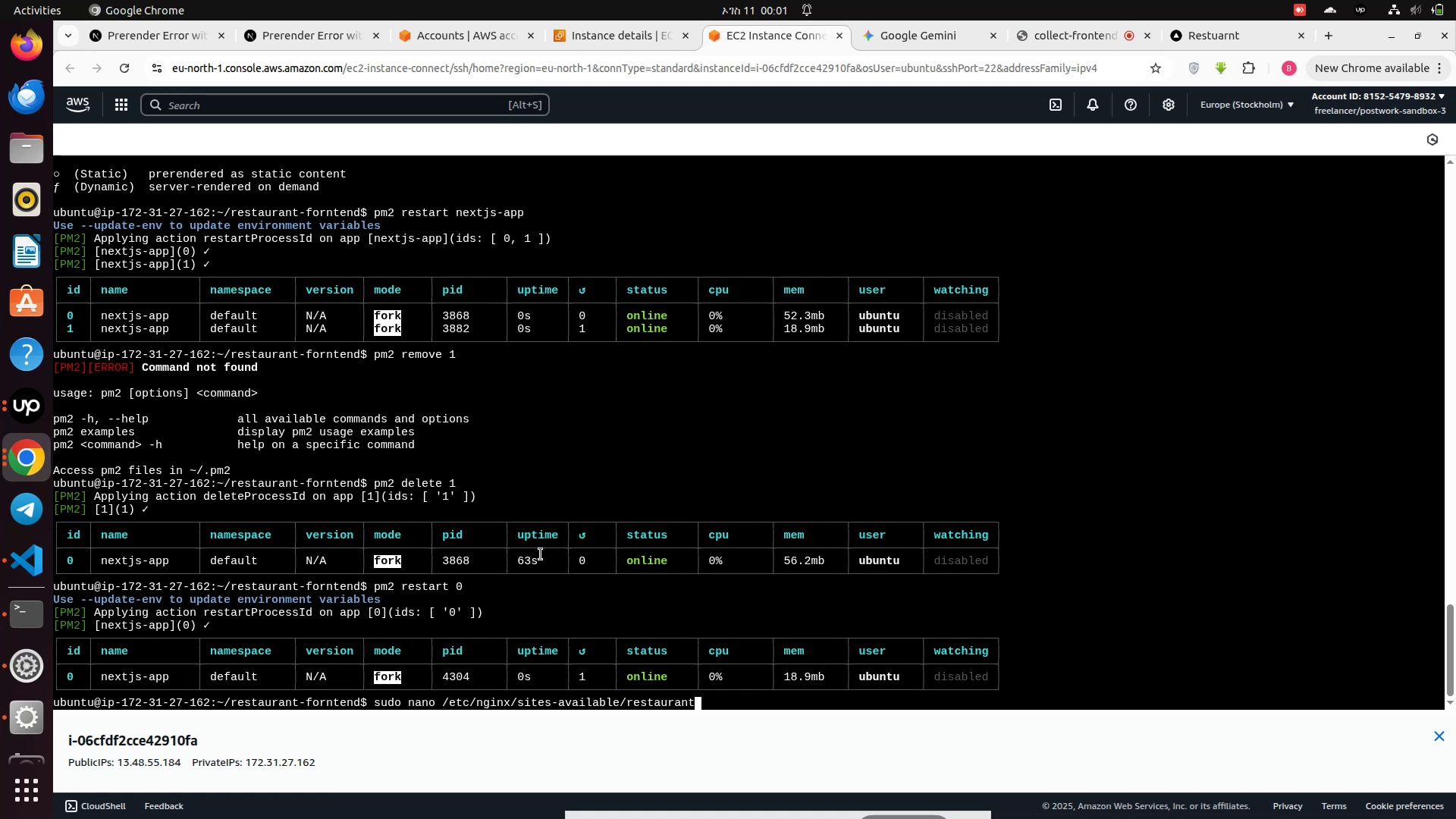 
key(Enter)
 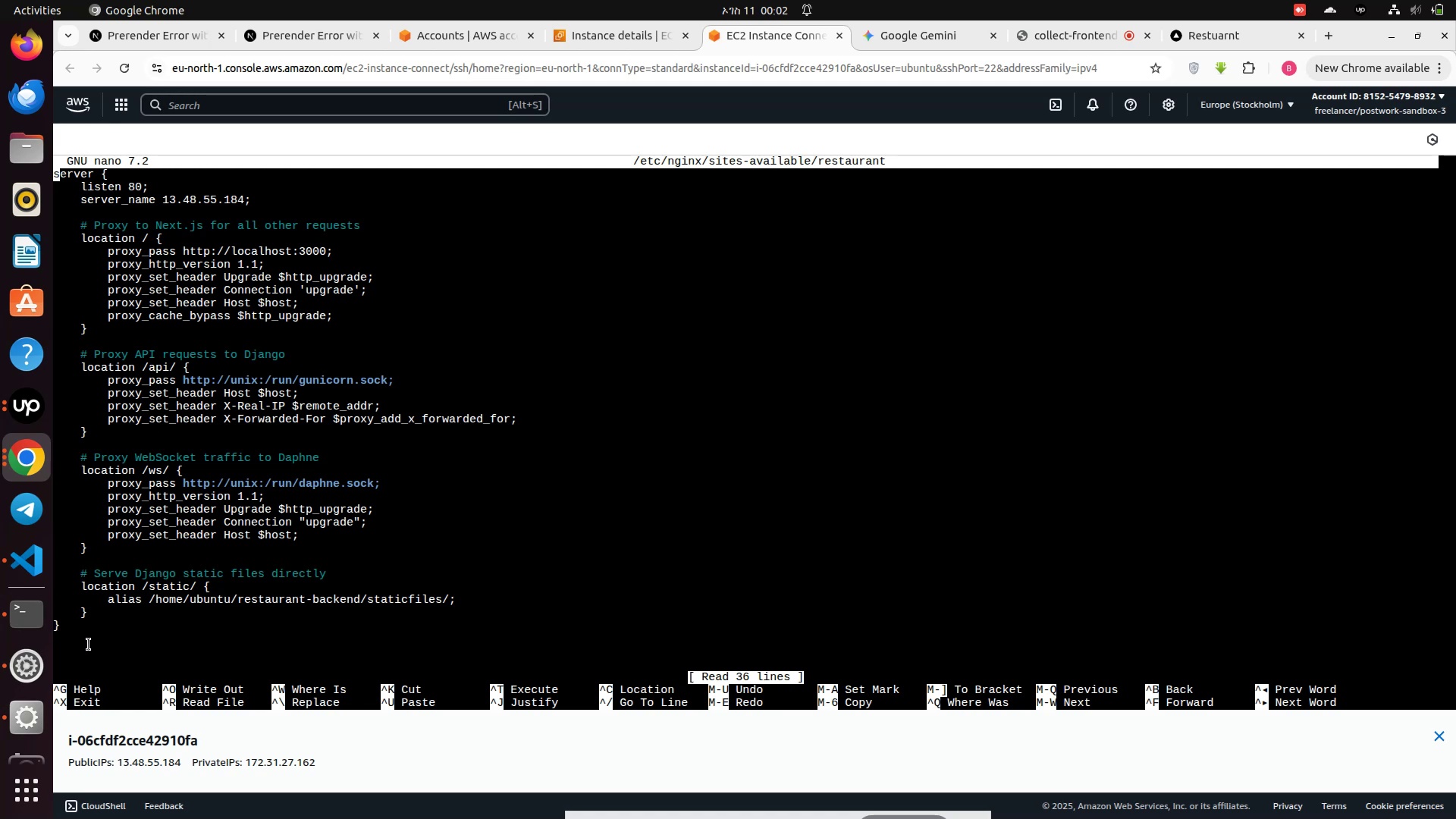 
wait(31.07)
 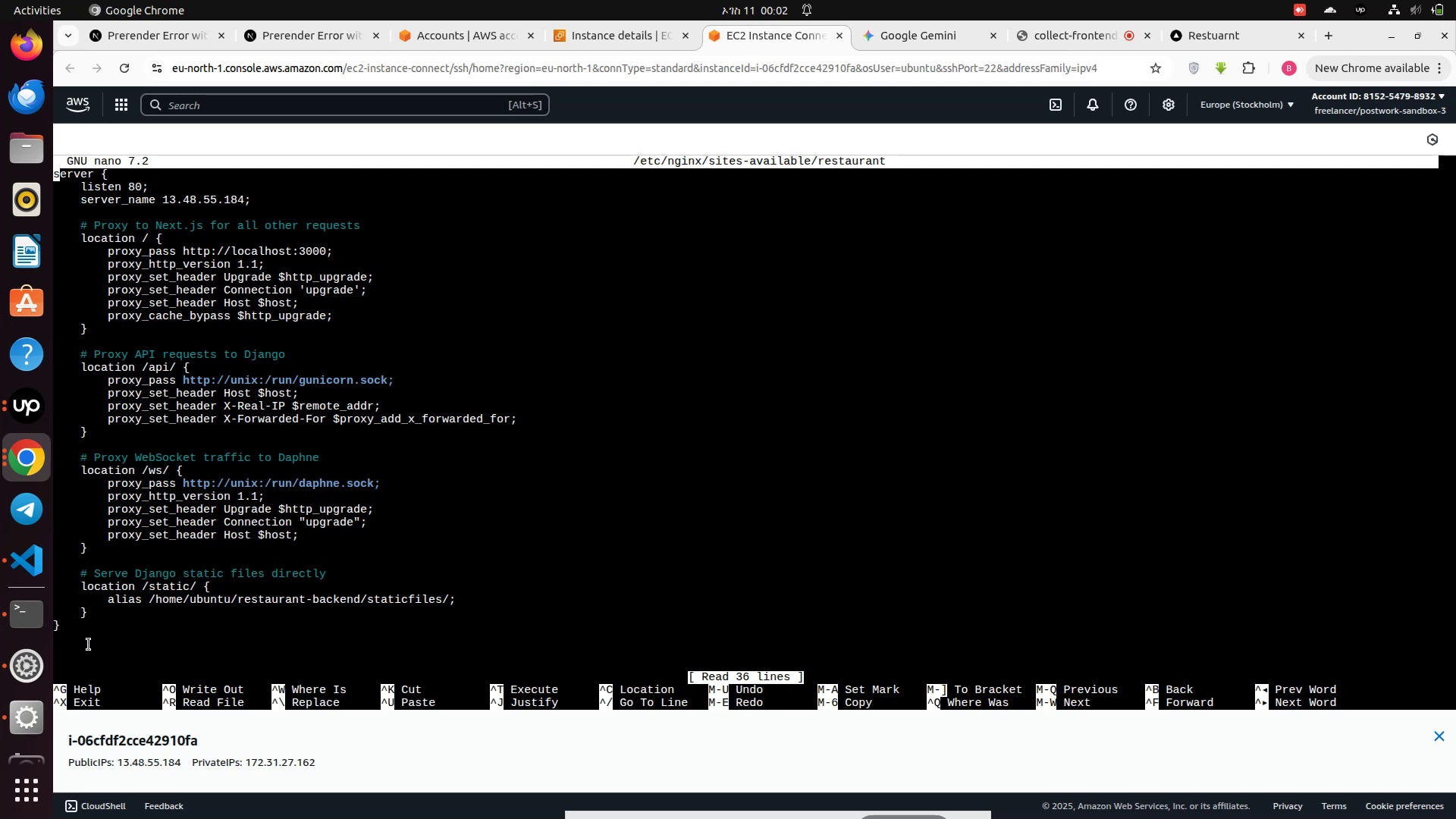 
left_click_drag(start_coordinate=[77, 634], to_coordinate=[49, 178])
 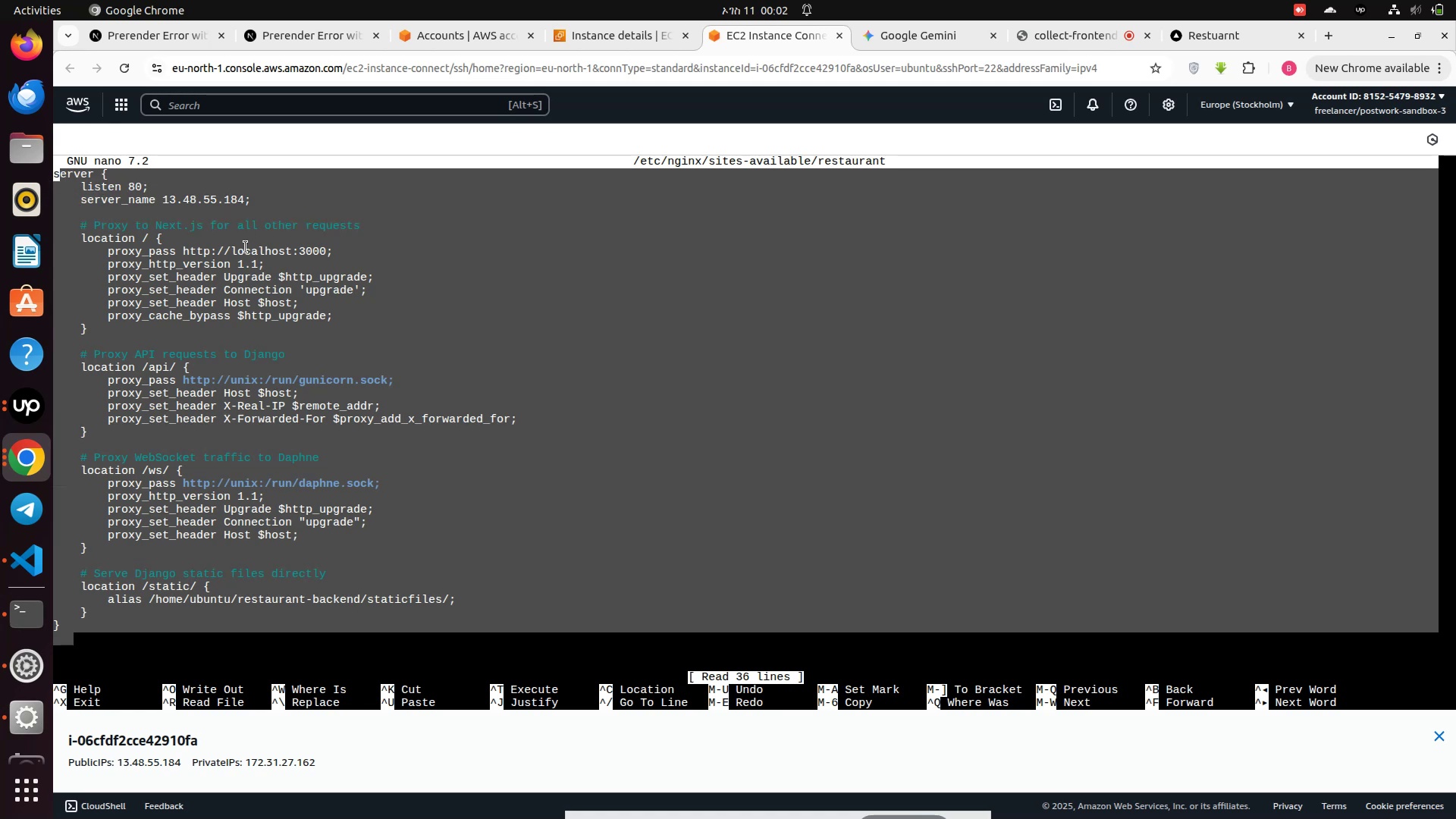 
right_click([243, 250])
 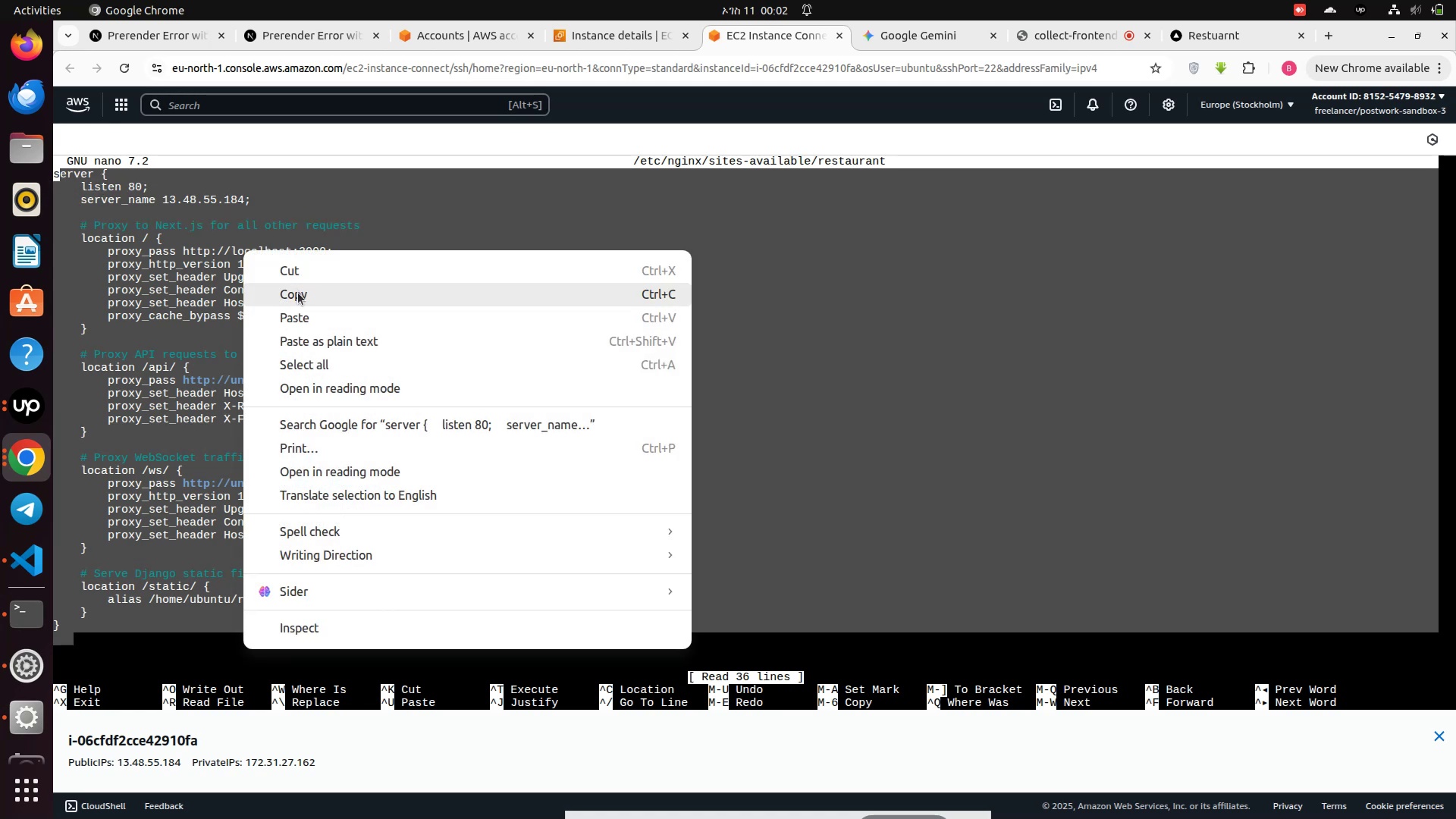 
left_click([298, 293])
 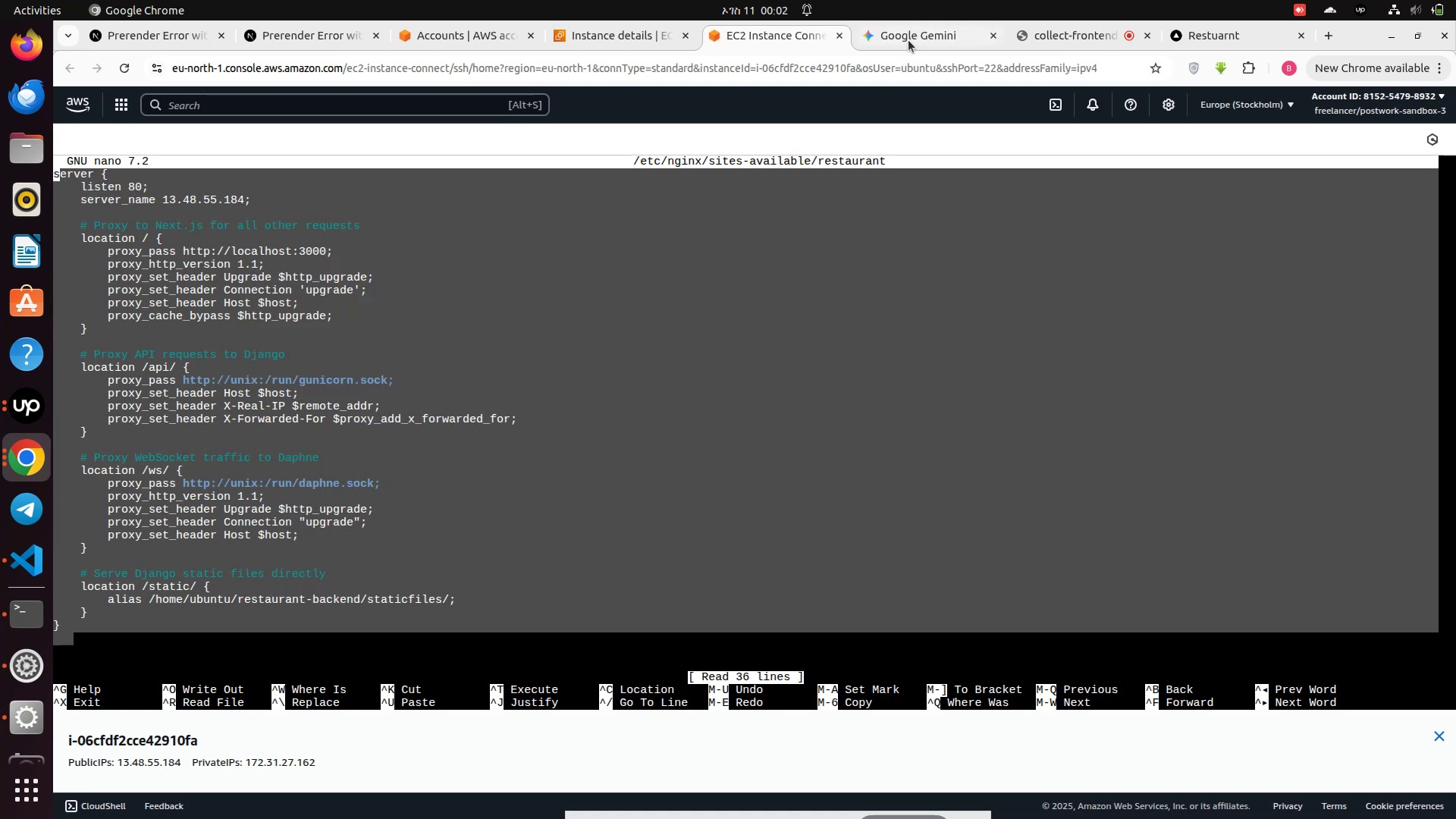 
left_click([907, 41])
 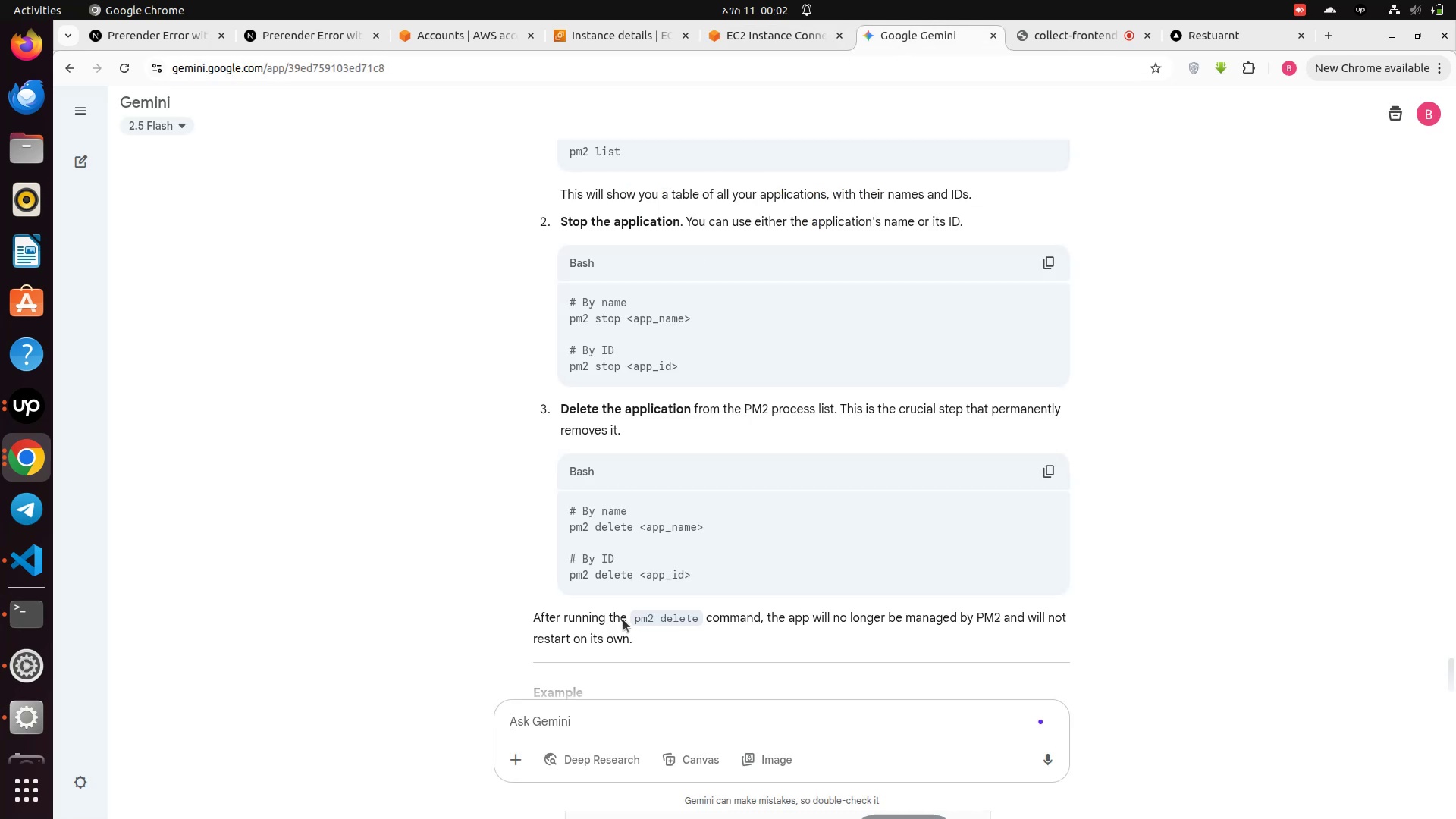 
scroll: coordinate [551, 691], scroll_direction: down, amount: 11.0
 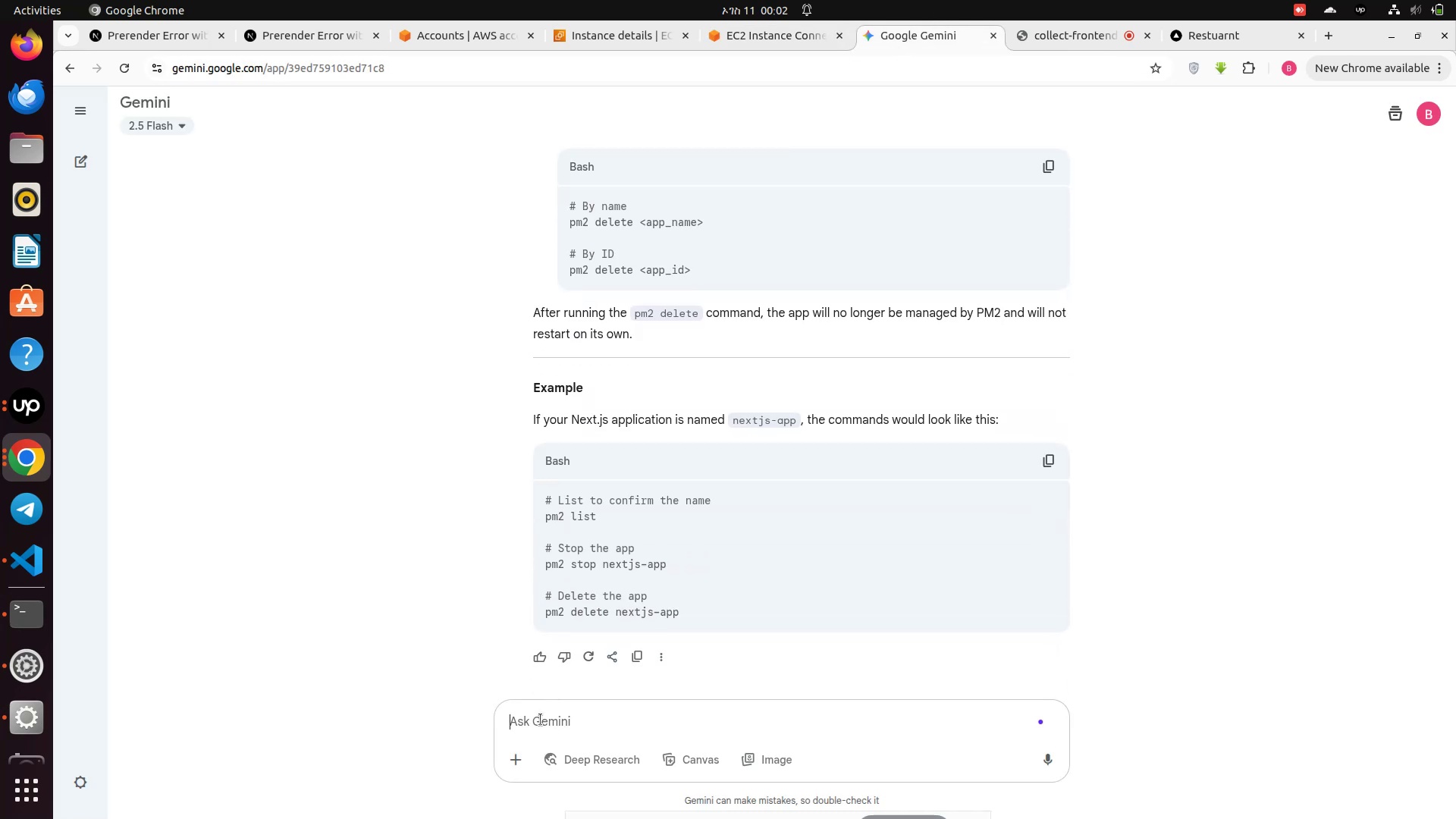 
left_click([541, 720])
 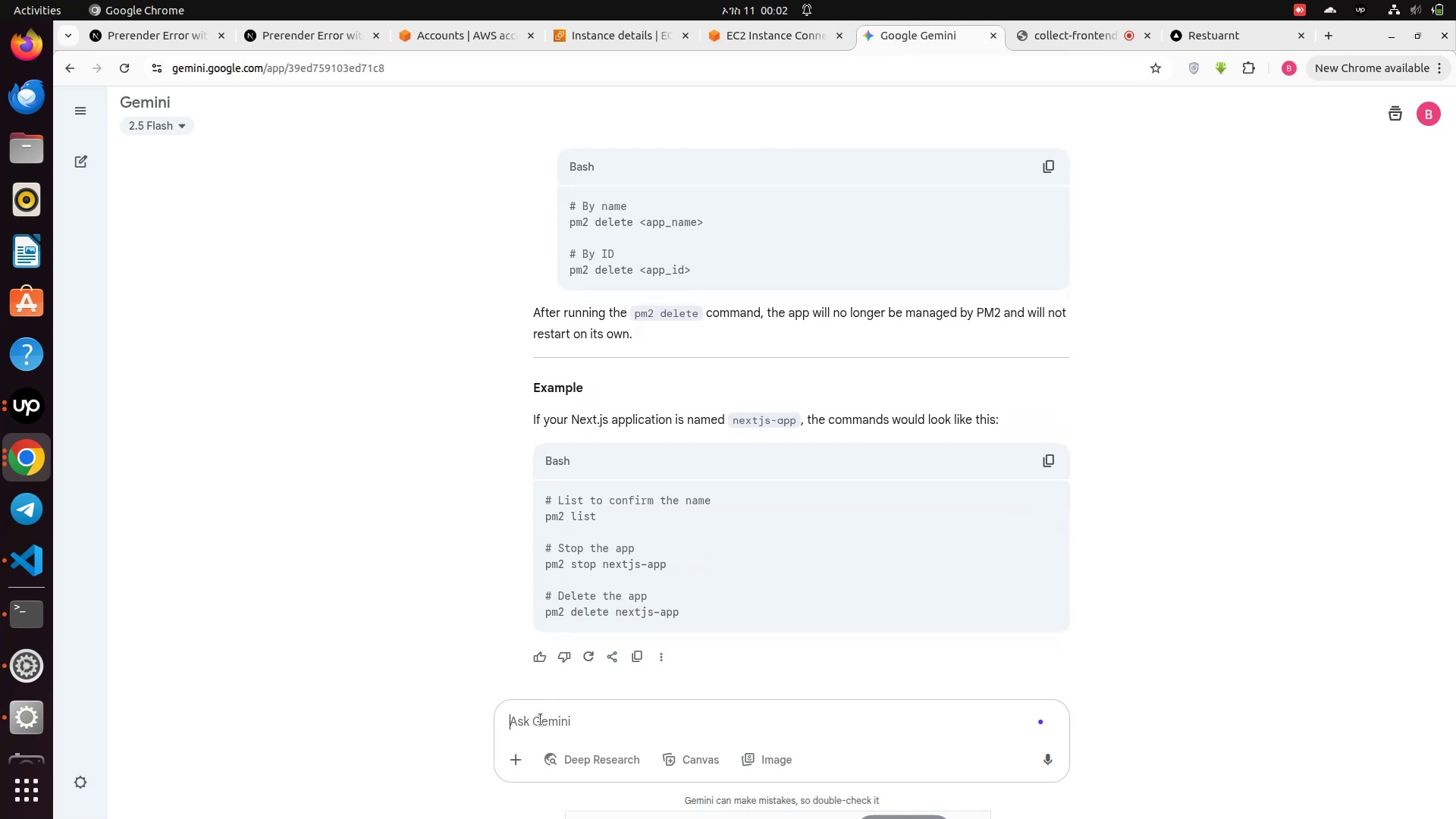 
key(Control+V)
 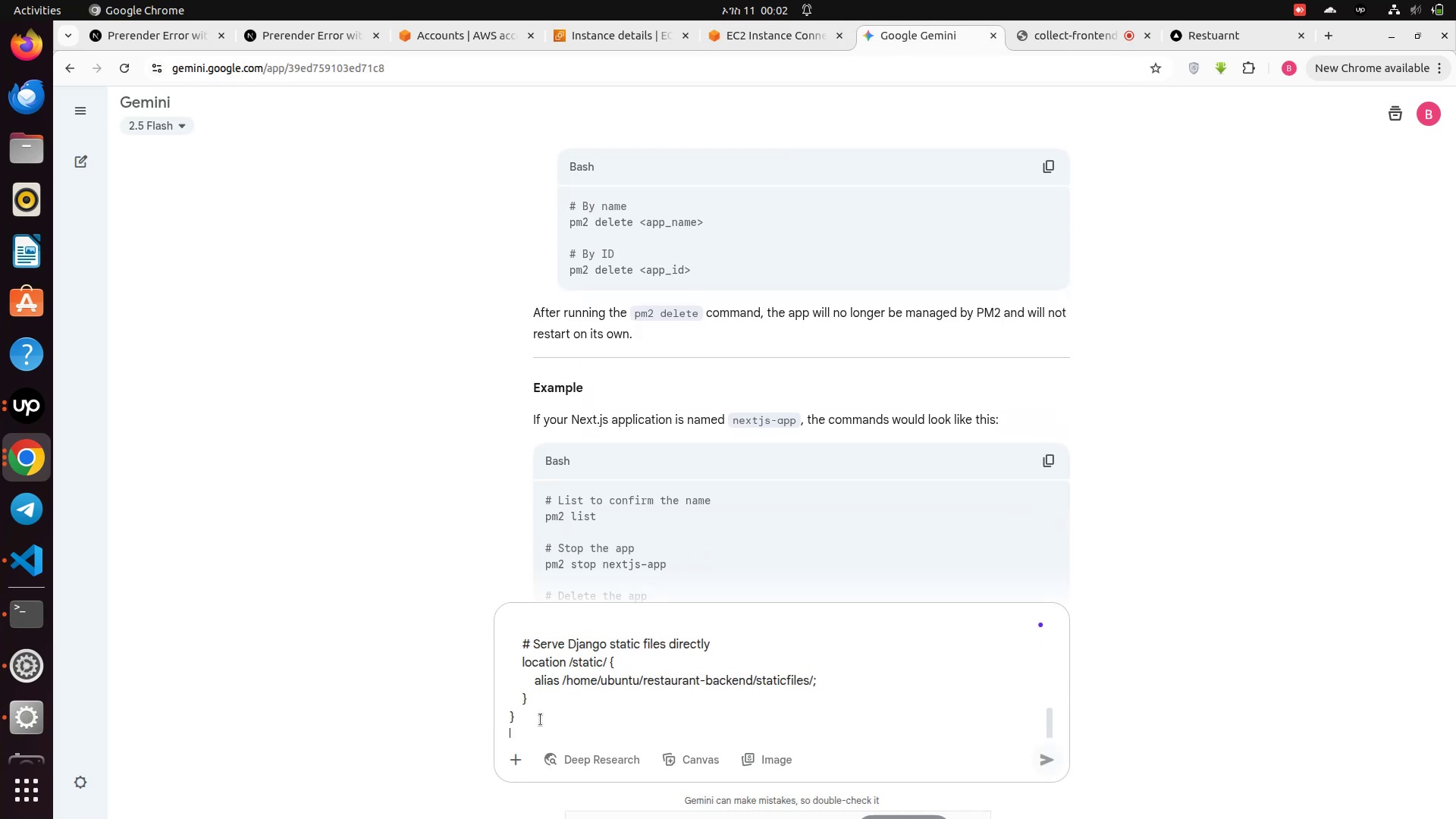 
type( is correct )
 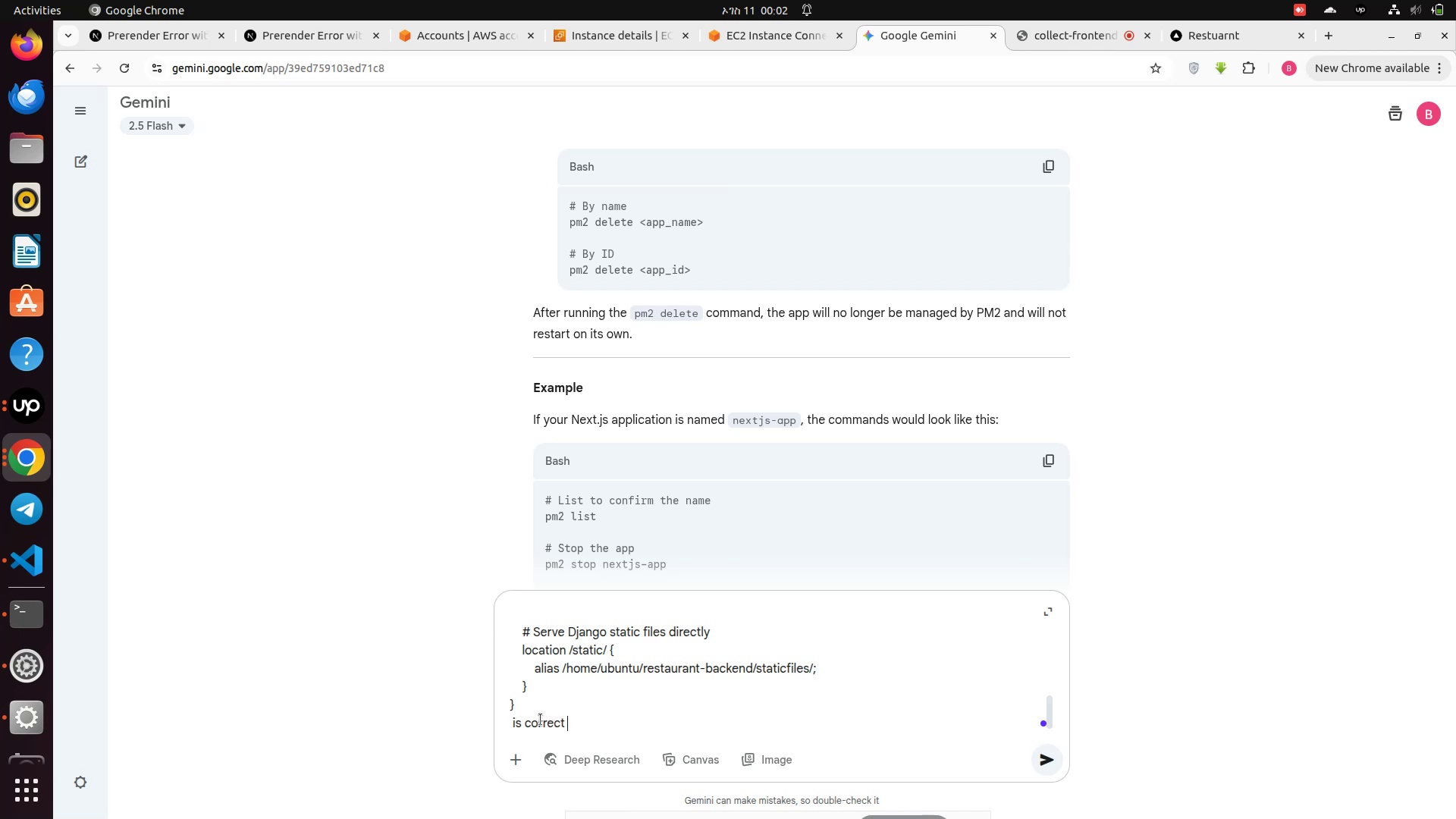 
key(Enter)
 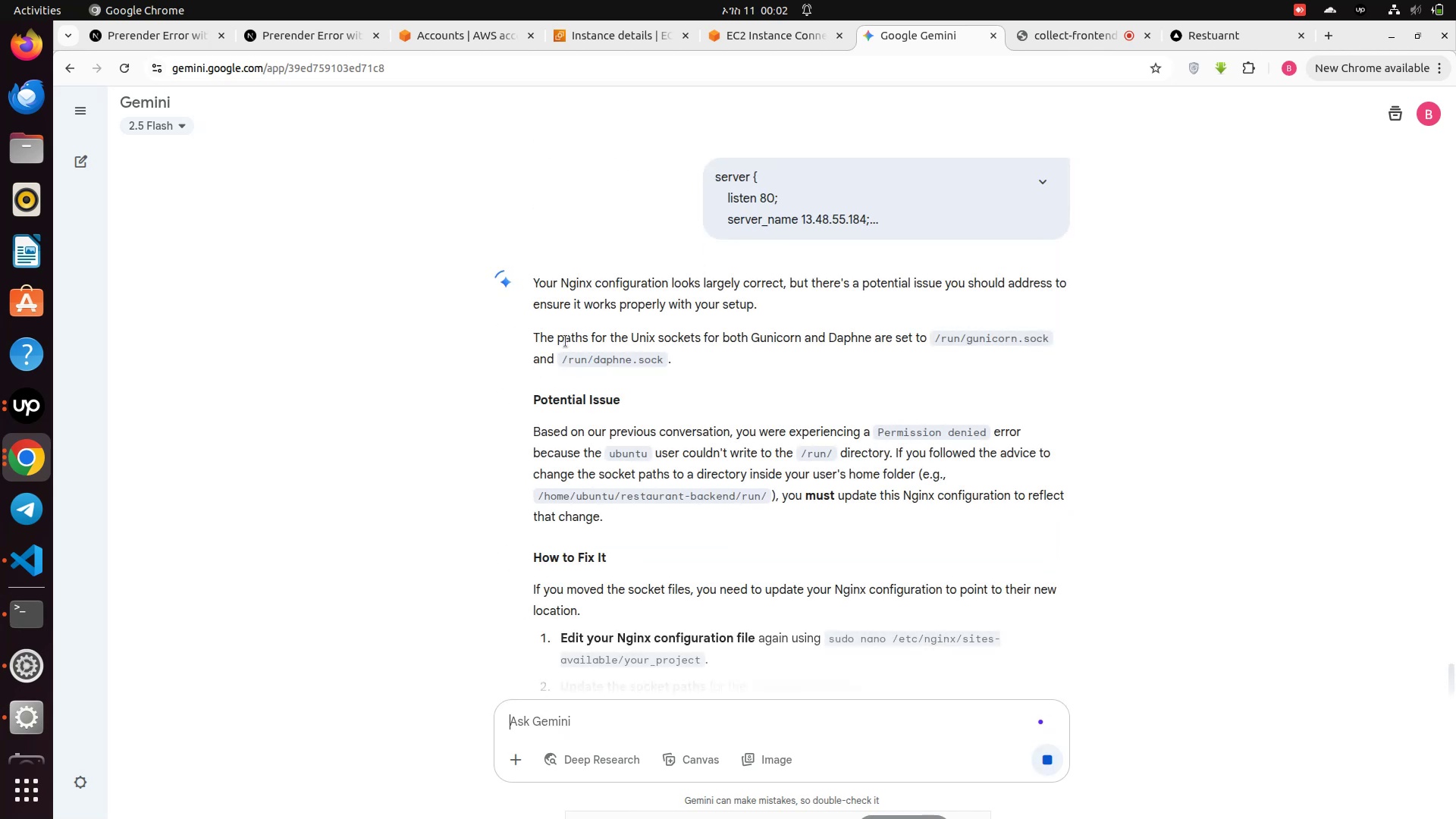 
wait(7.39)
 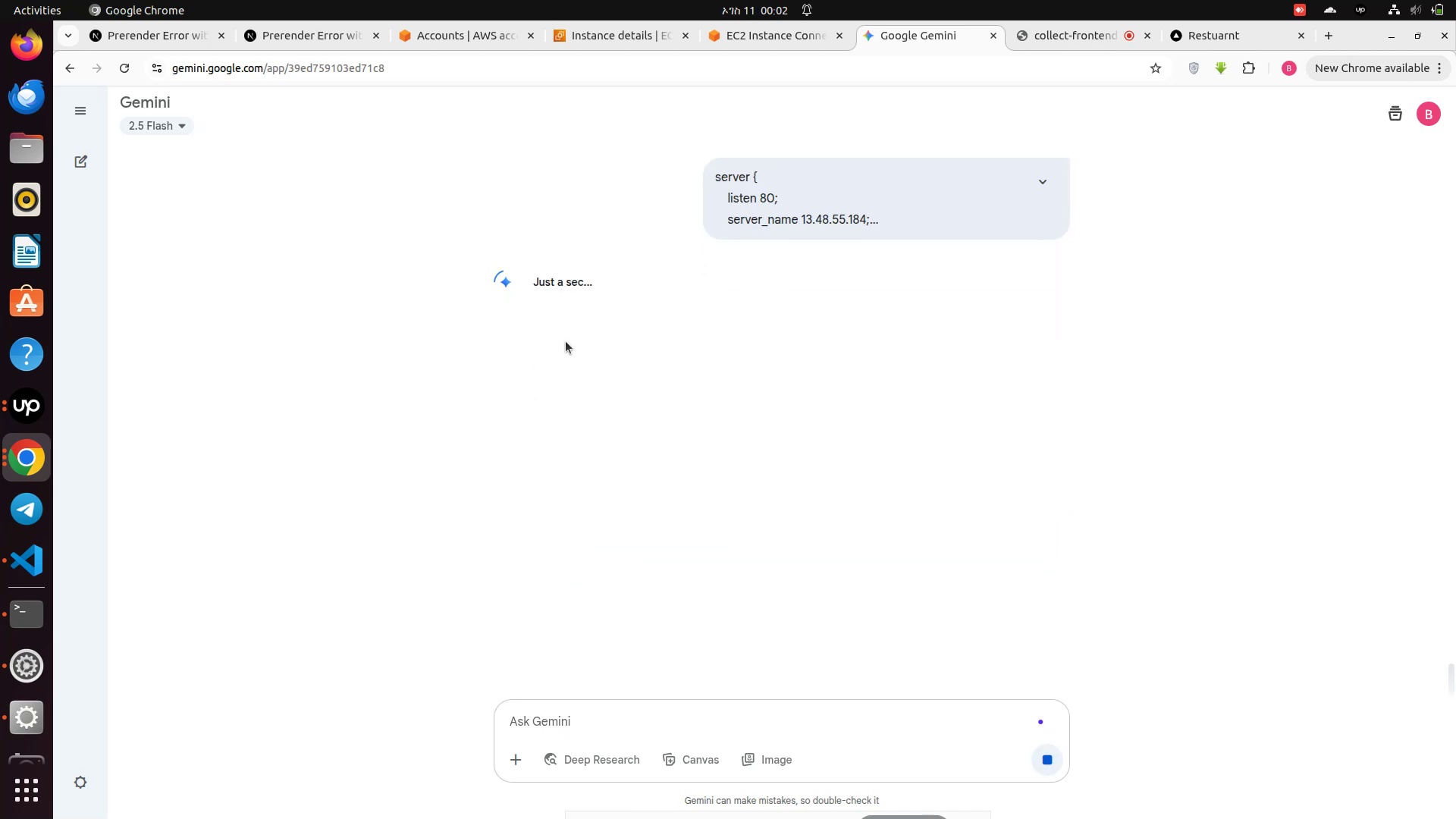 
scroll: coordinate [565, 477], scroll_direction: down, amount: 3.0
 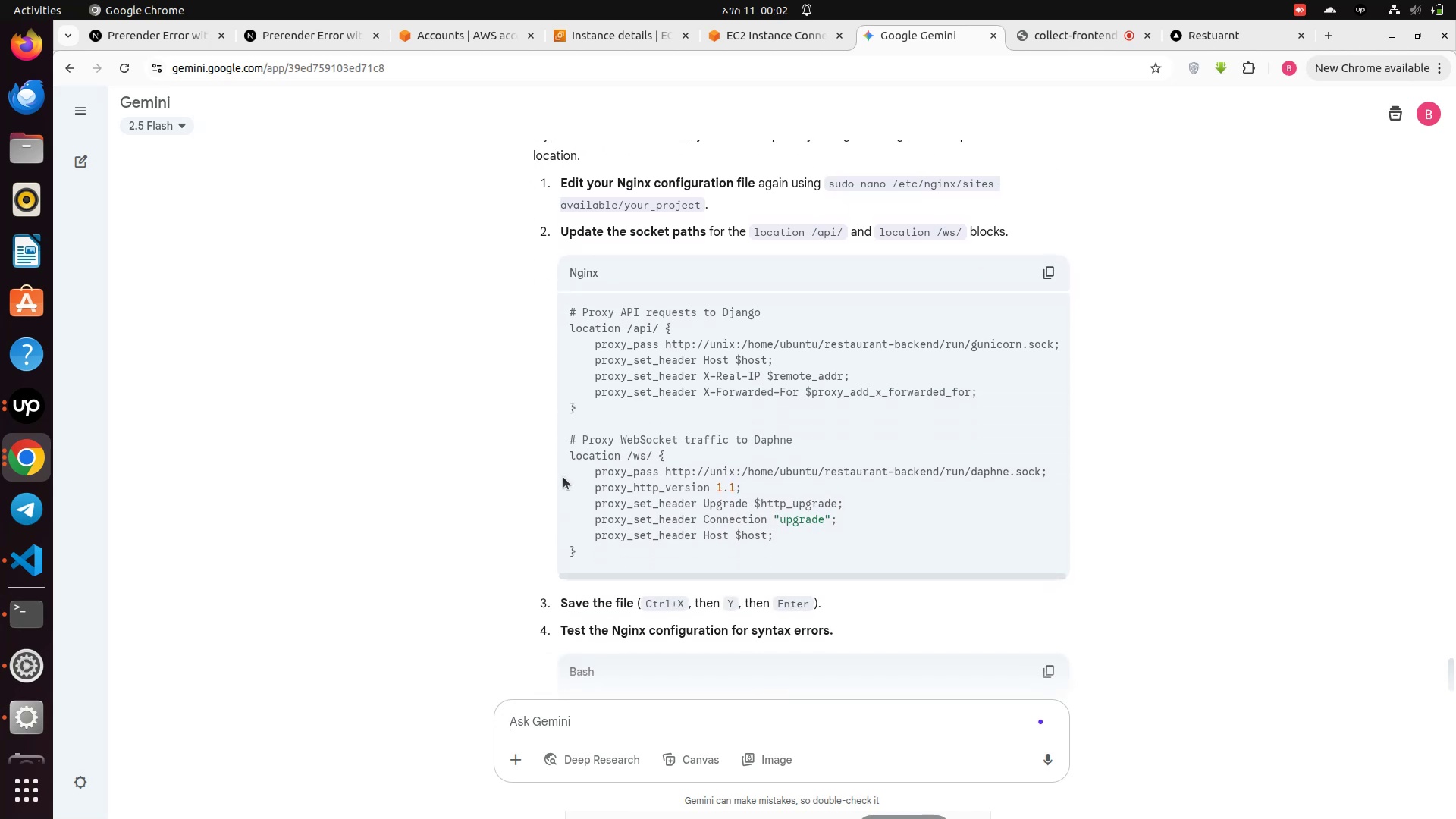 
wait(7.24)
 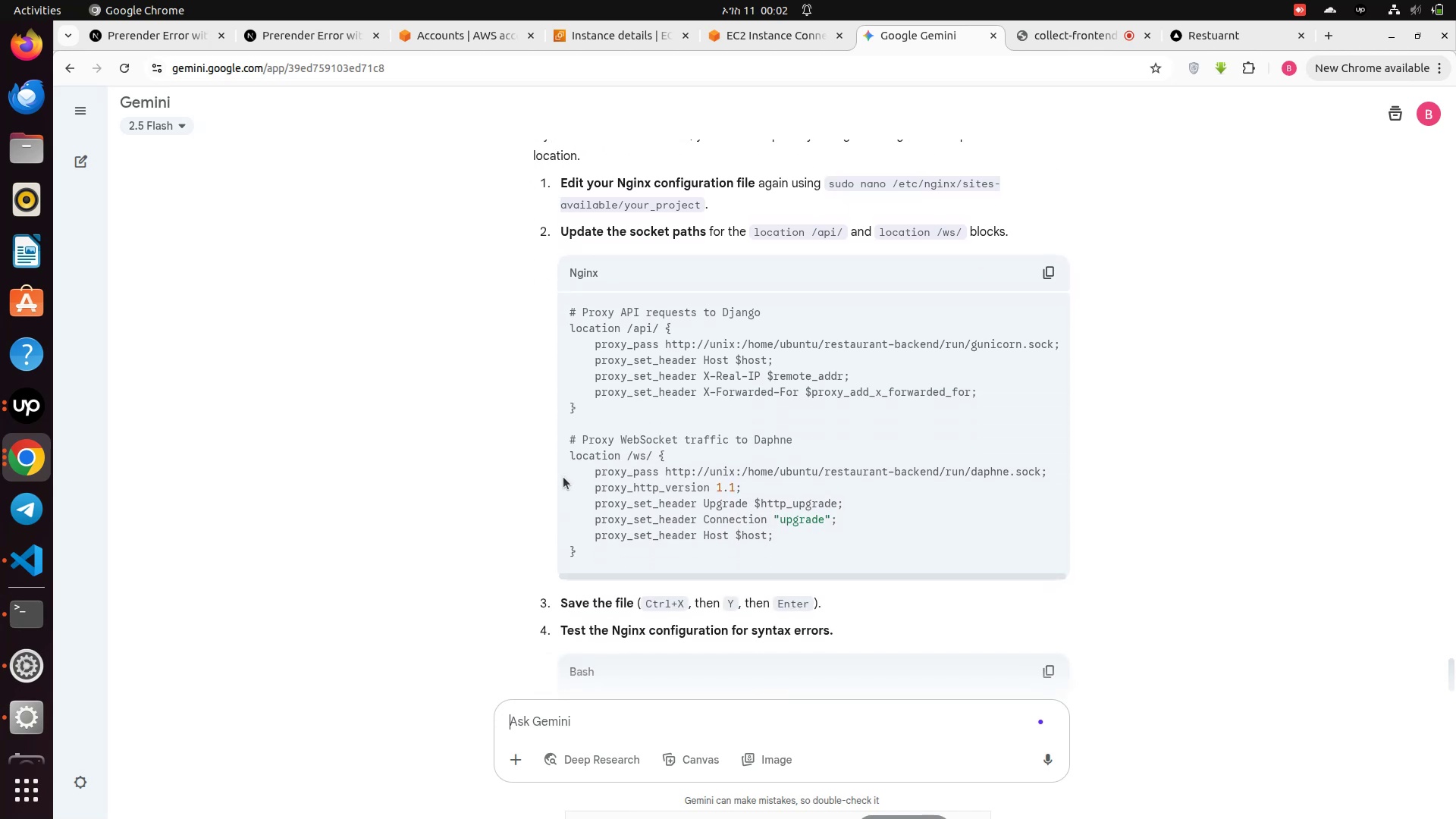 
scroll: coordinate [535, 474], scroll_direction: down, amount: 2.0
 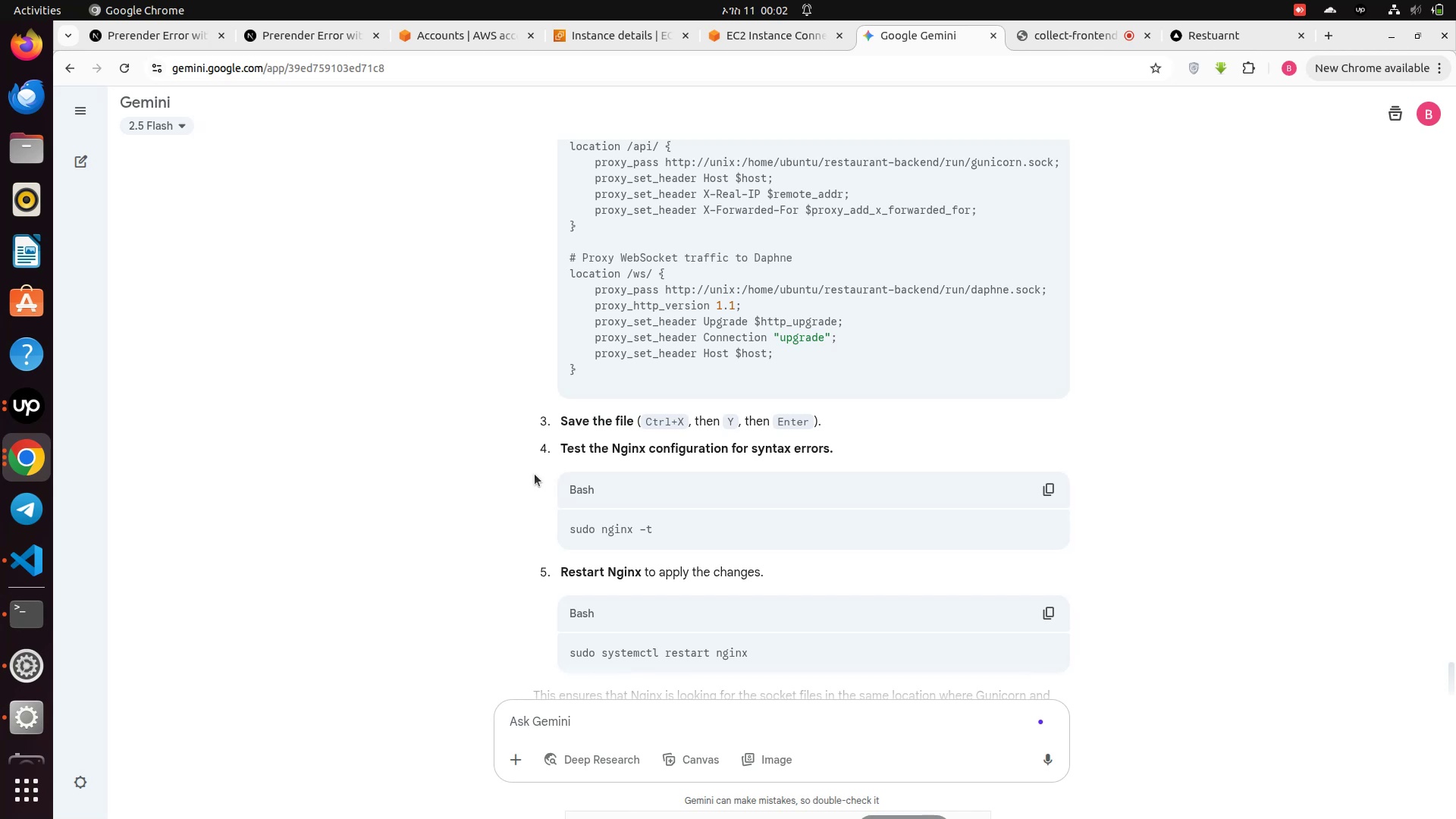 
scroll: coordinate [535, 474], scroll_direction: up, amount: 1.0
 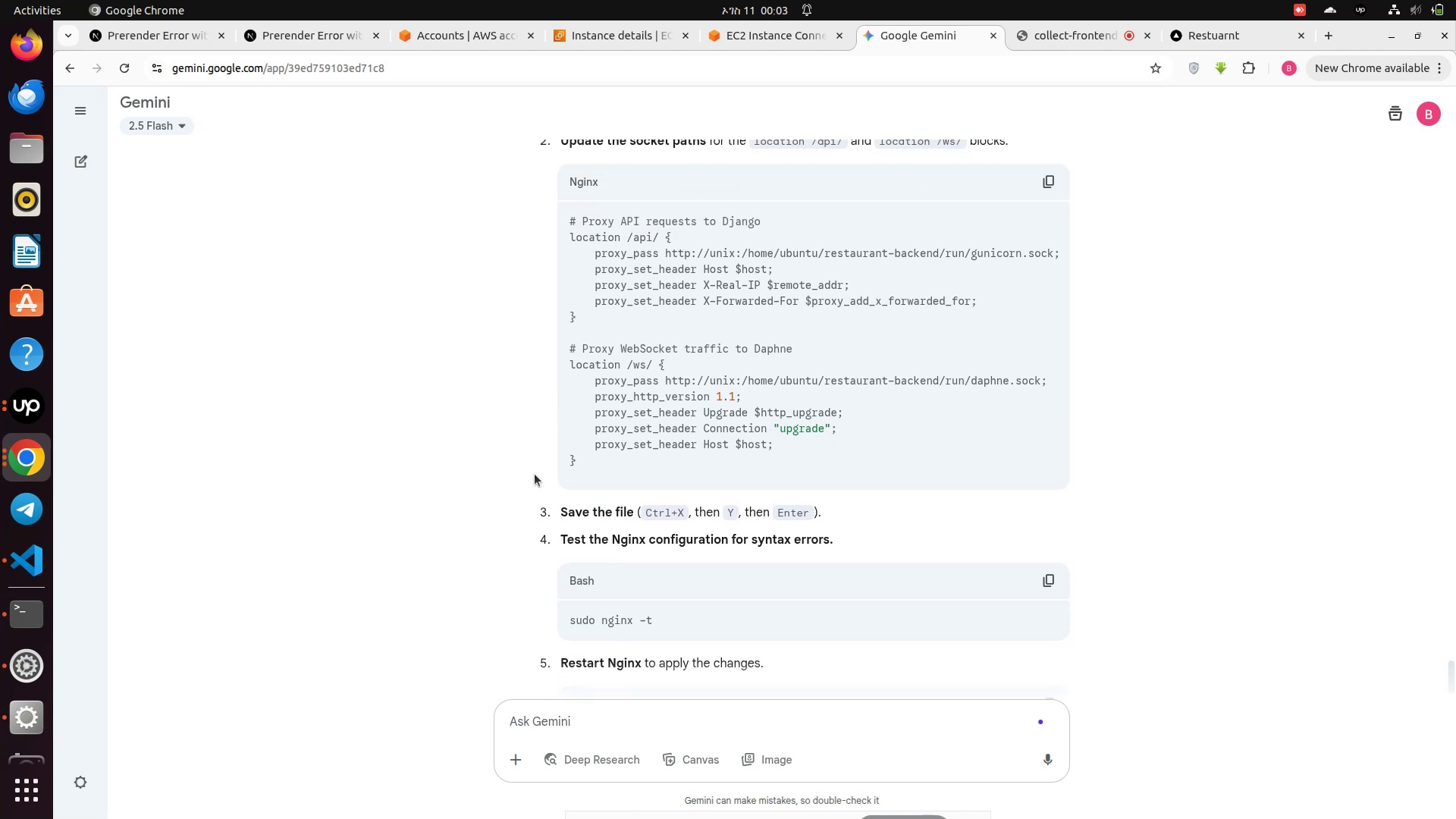 
wait(6.11)
 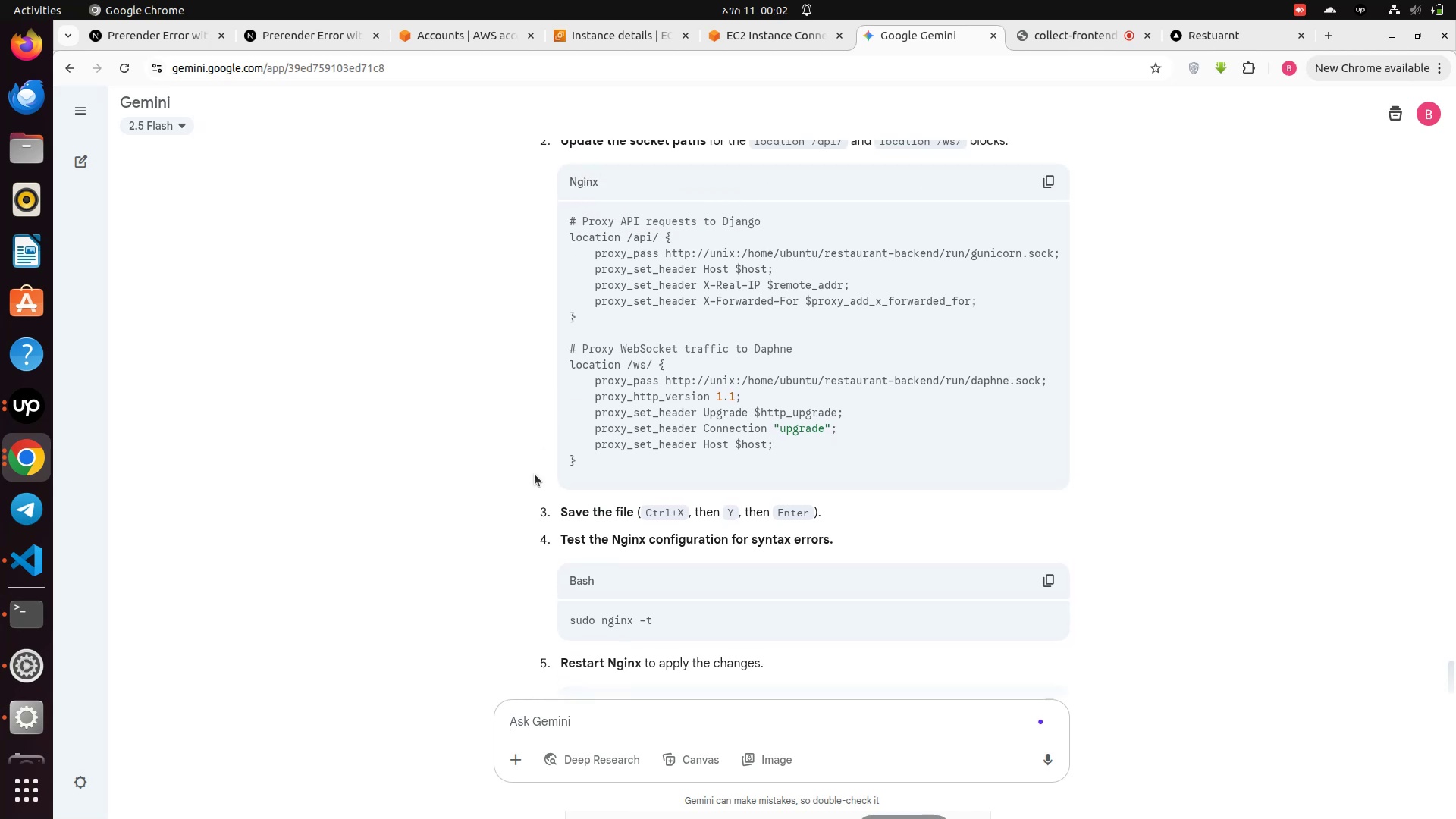 
left_click([1197, 33])
 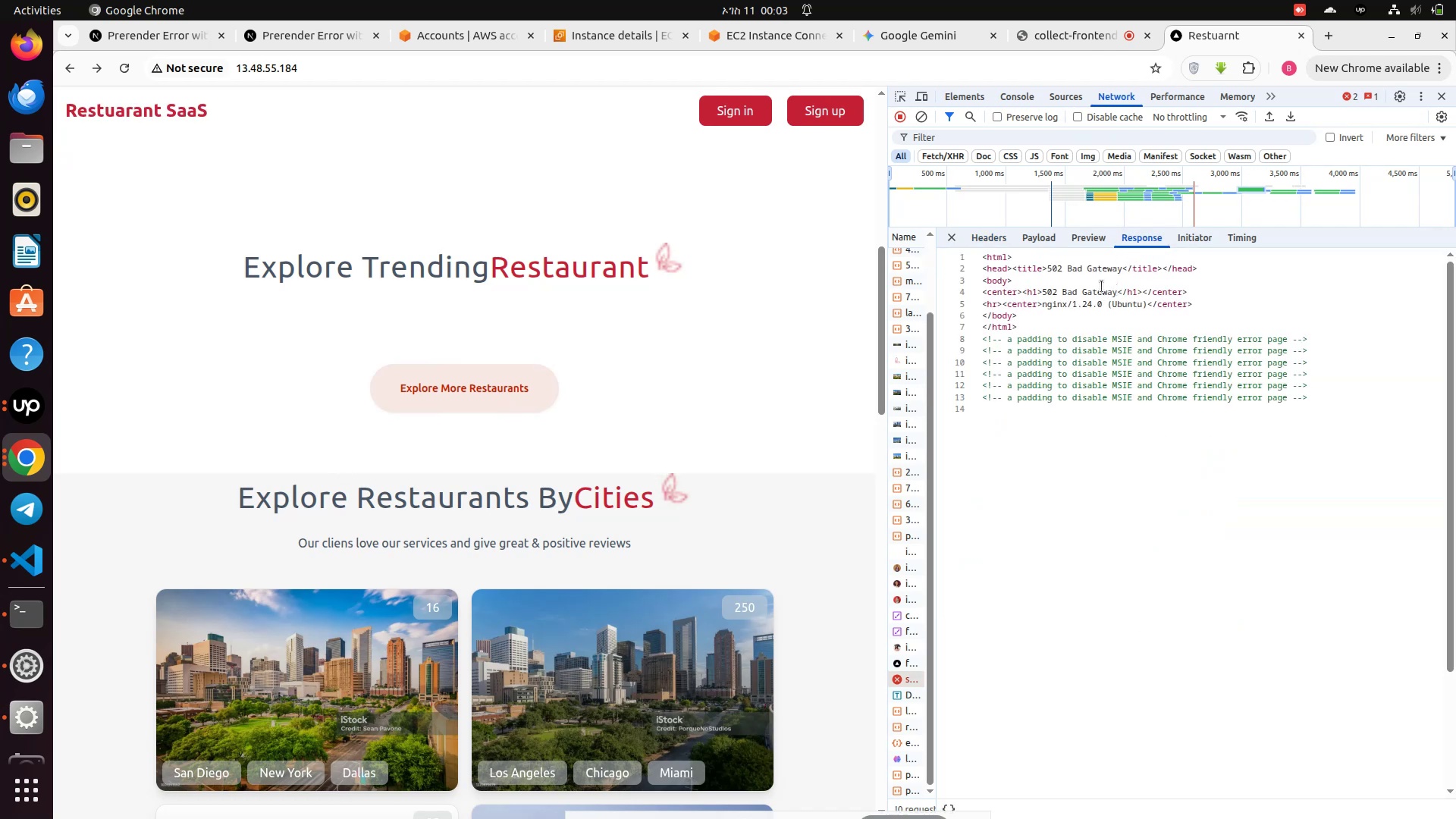 
wait(6.28)
 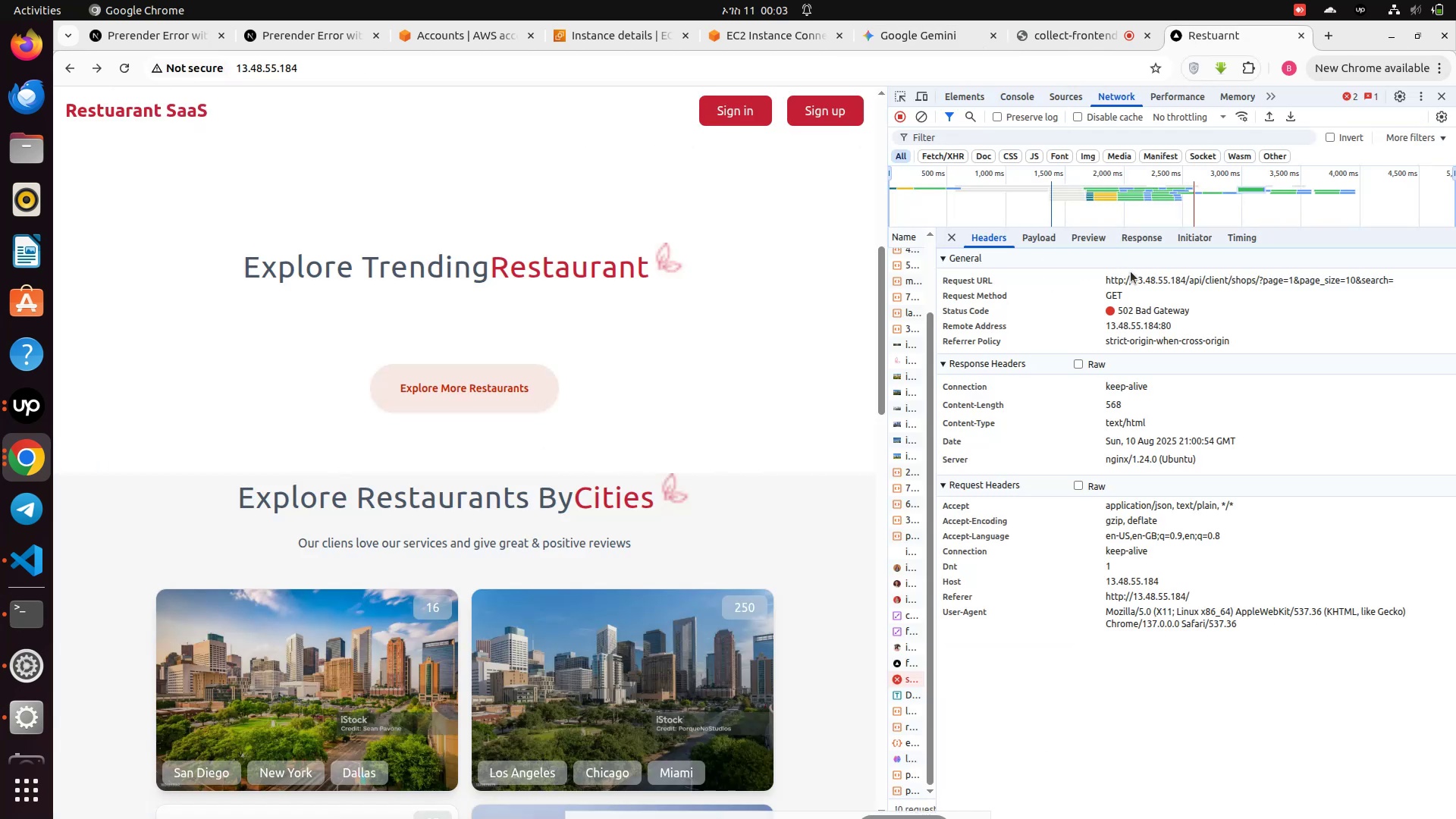 
left_click_drag(start_coordinate=[981, 259], to_coordinate=[997, 417])
 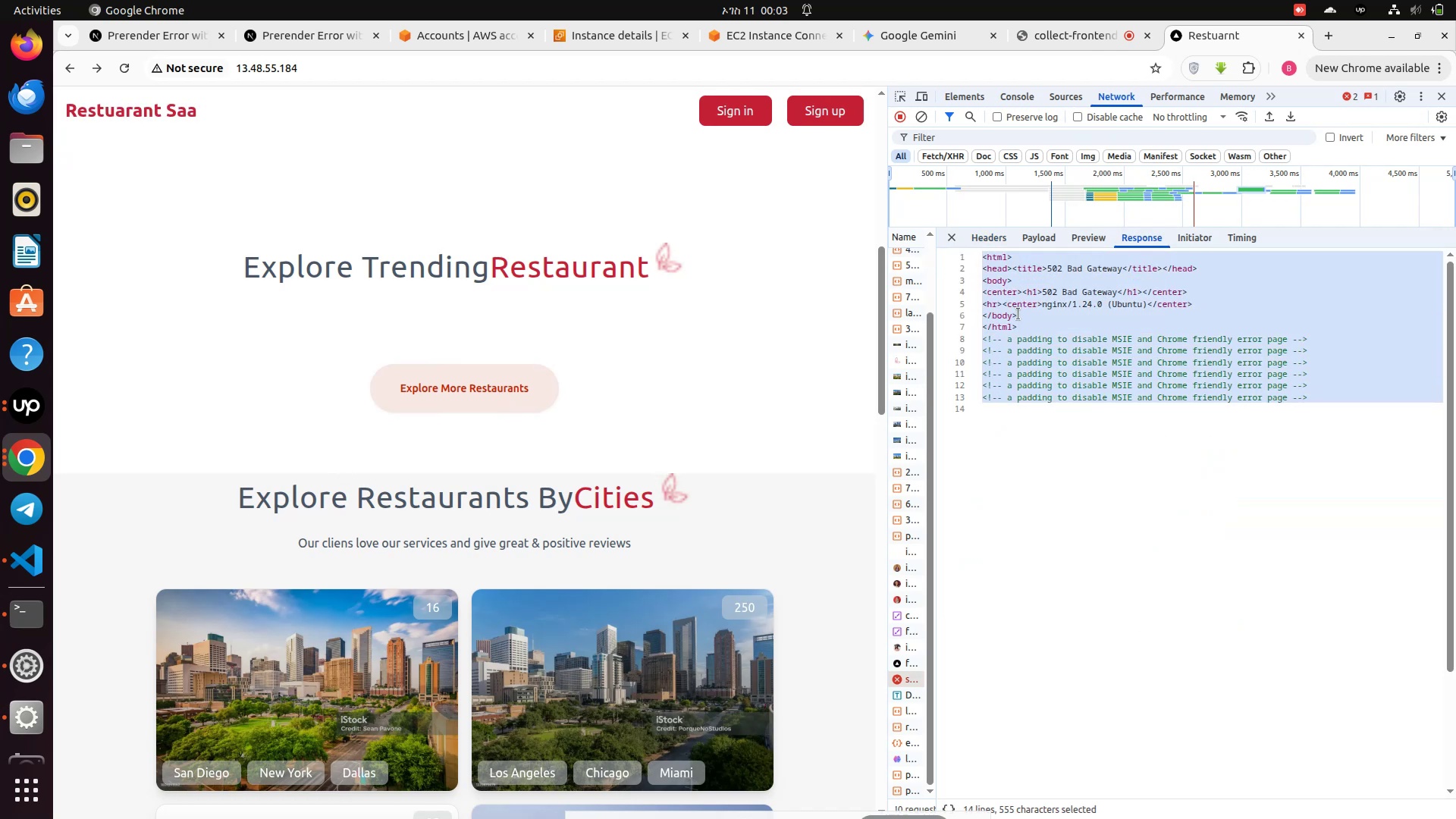 
right_click([1018, 308])
 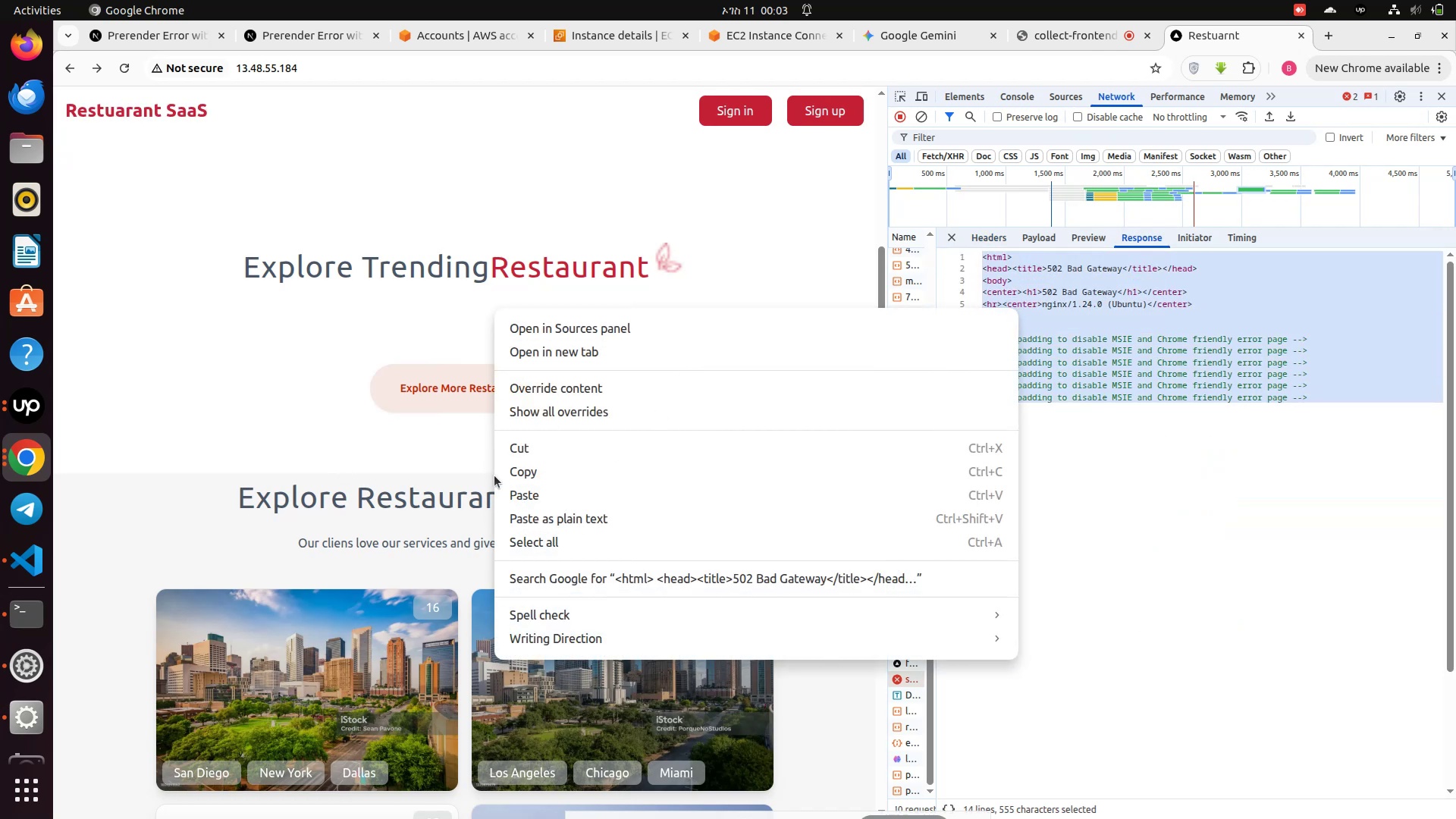 
left_click([513, 468])
 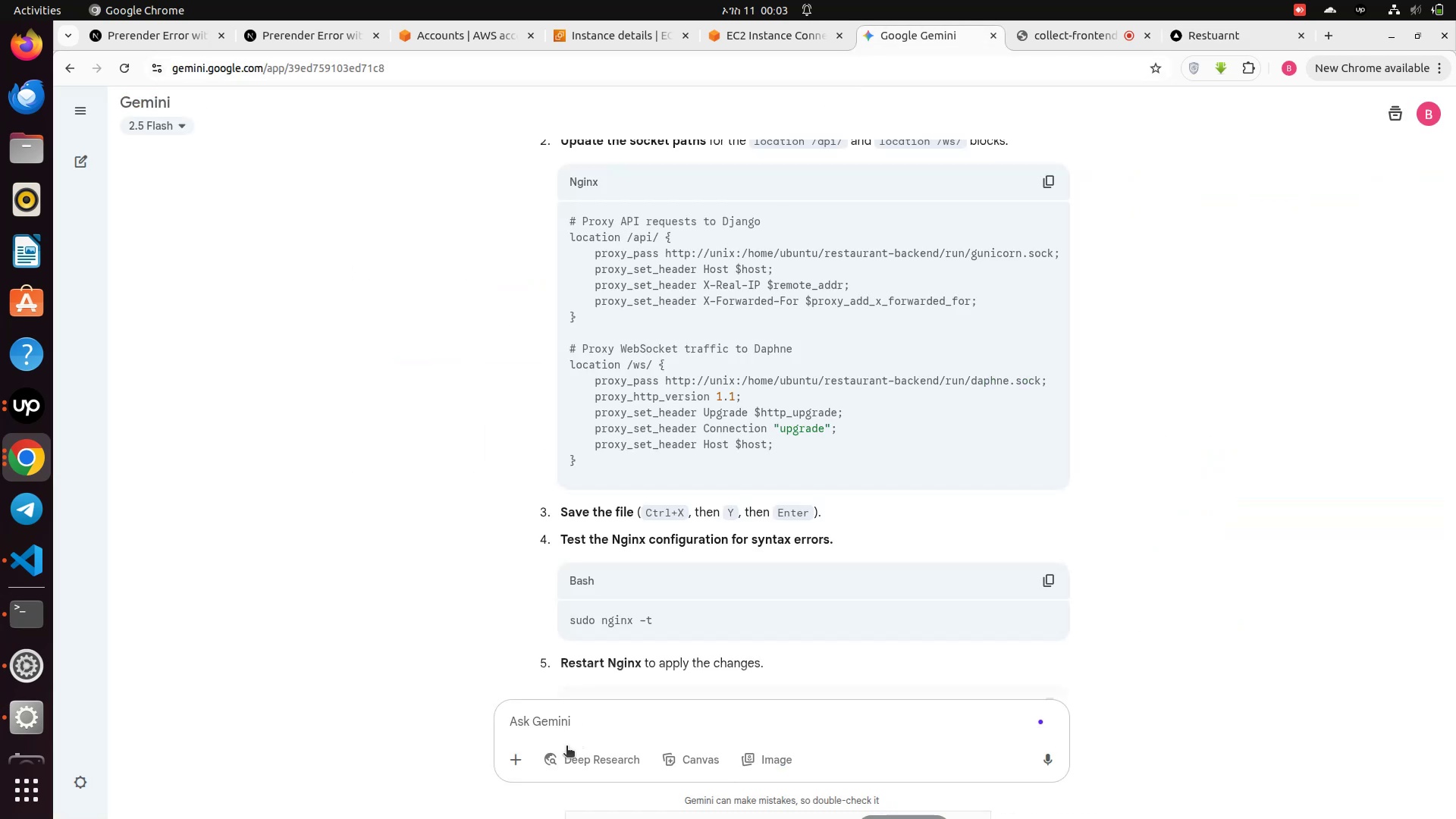 
left_click([565, 718])
 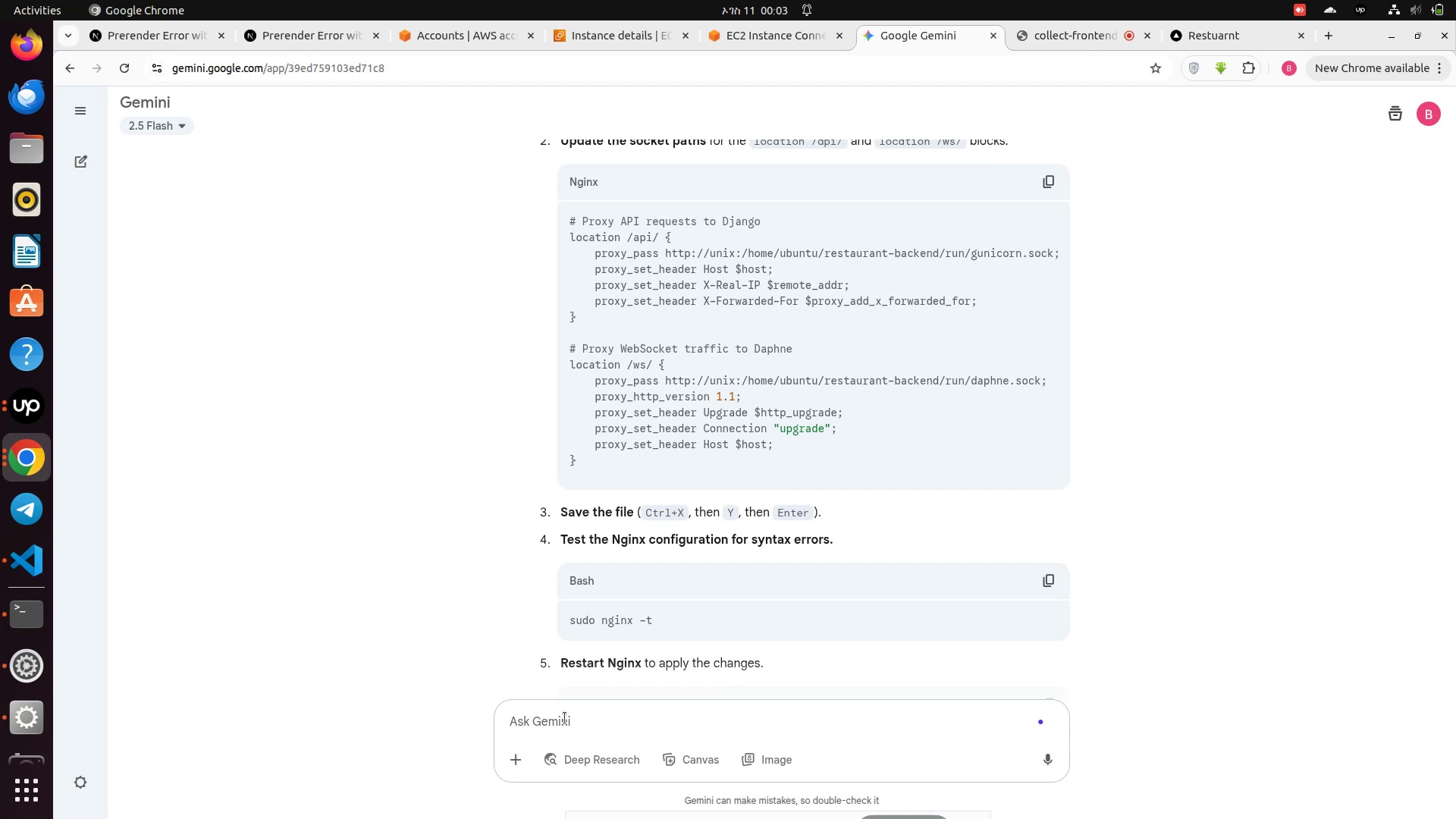 
key(Control+V)
 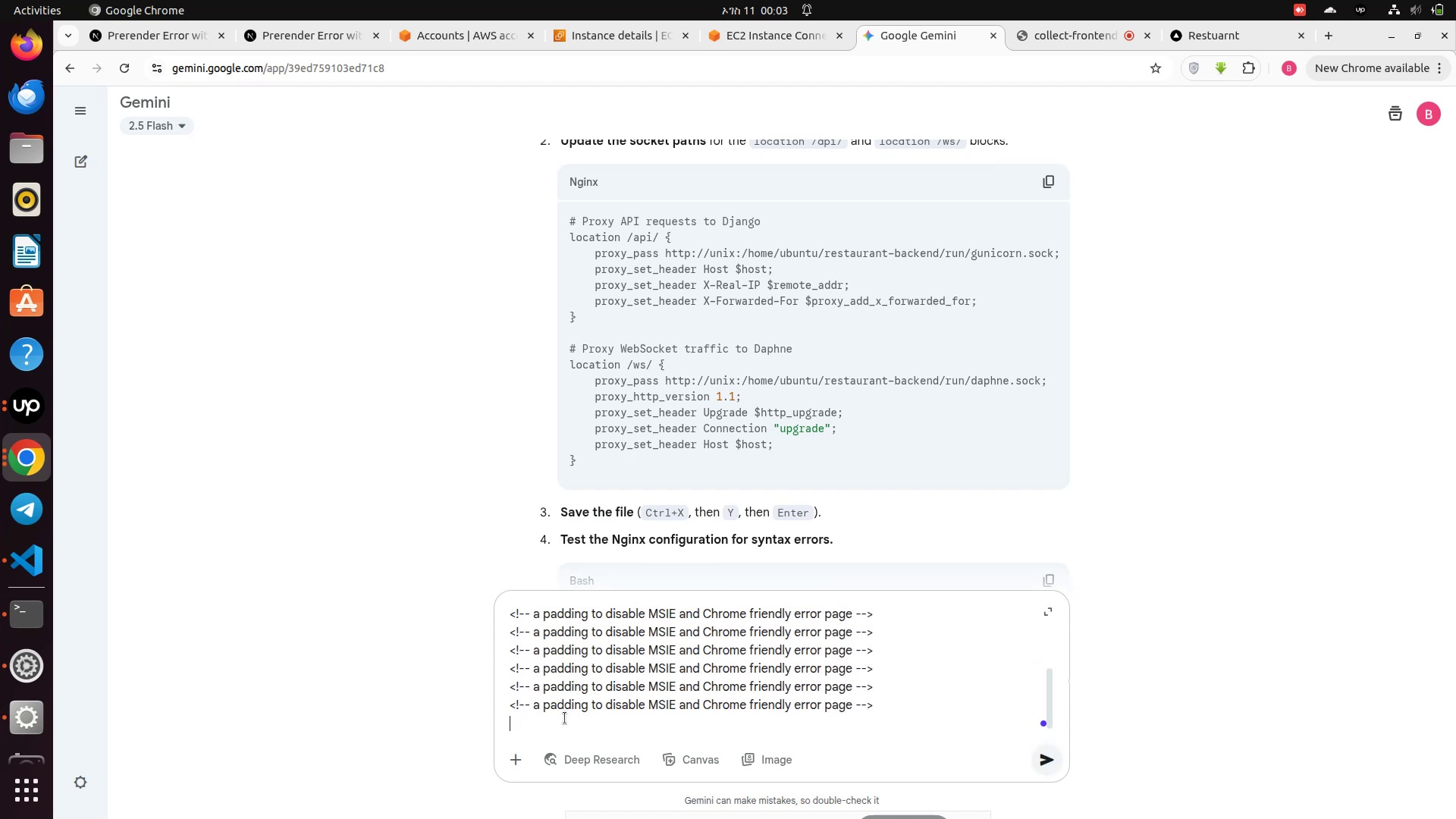 
key(Enter)
 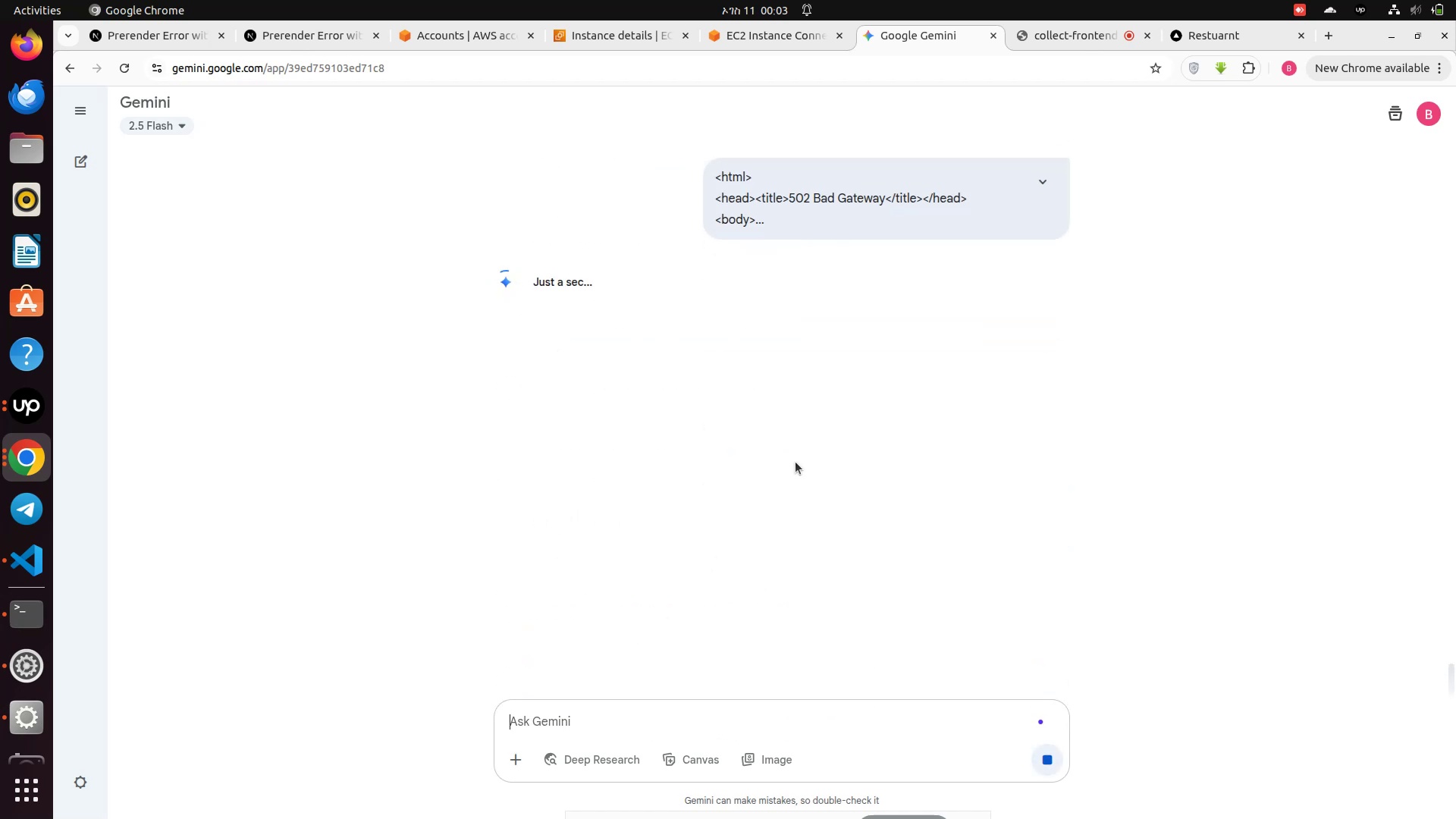 
scroll: coordinate [842, 404], scroll_direction: up, amount: 2.0
 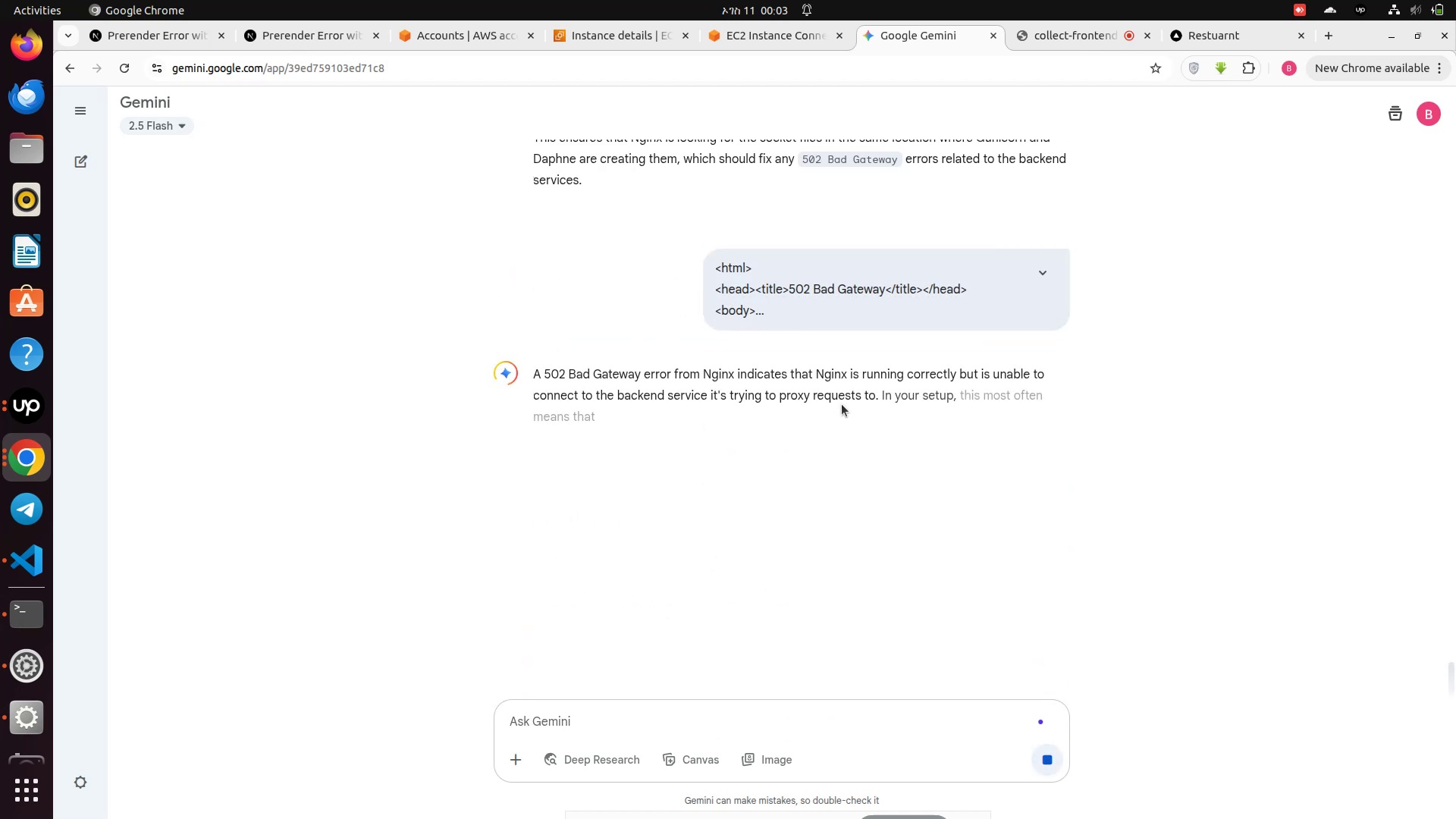 
scroll: coordinate [736, 645], scroll_direction: down, amount: 10.0
 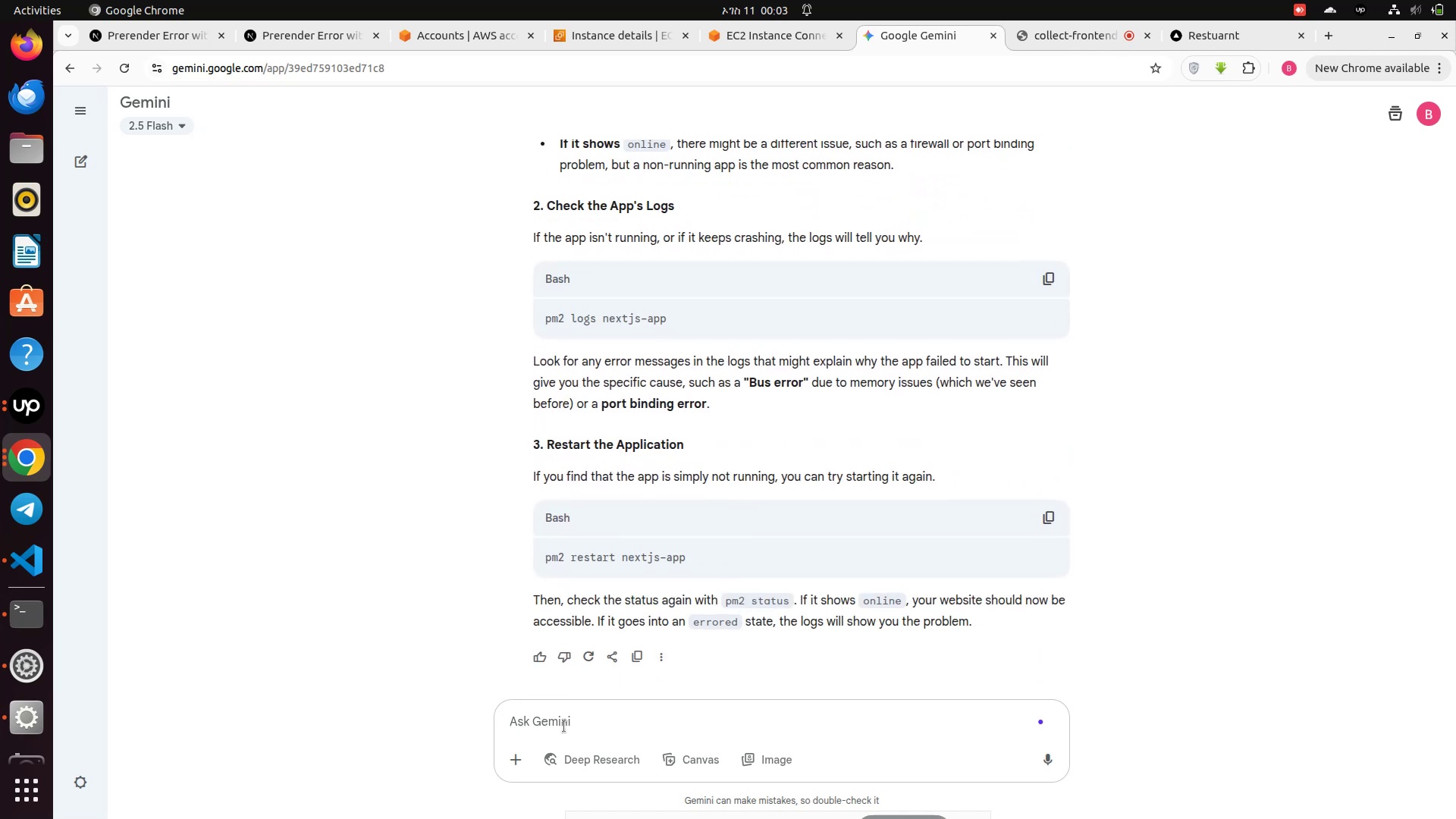 
left_click([563, 727])
 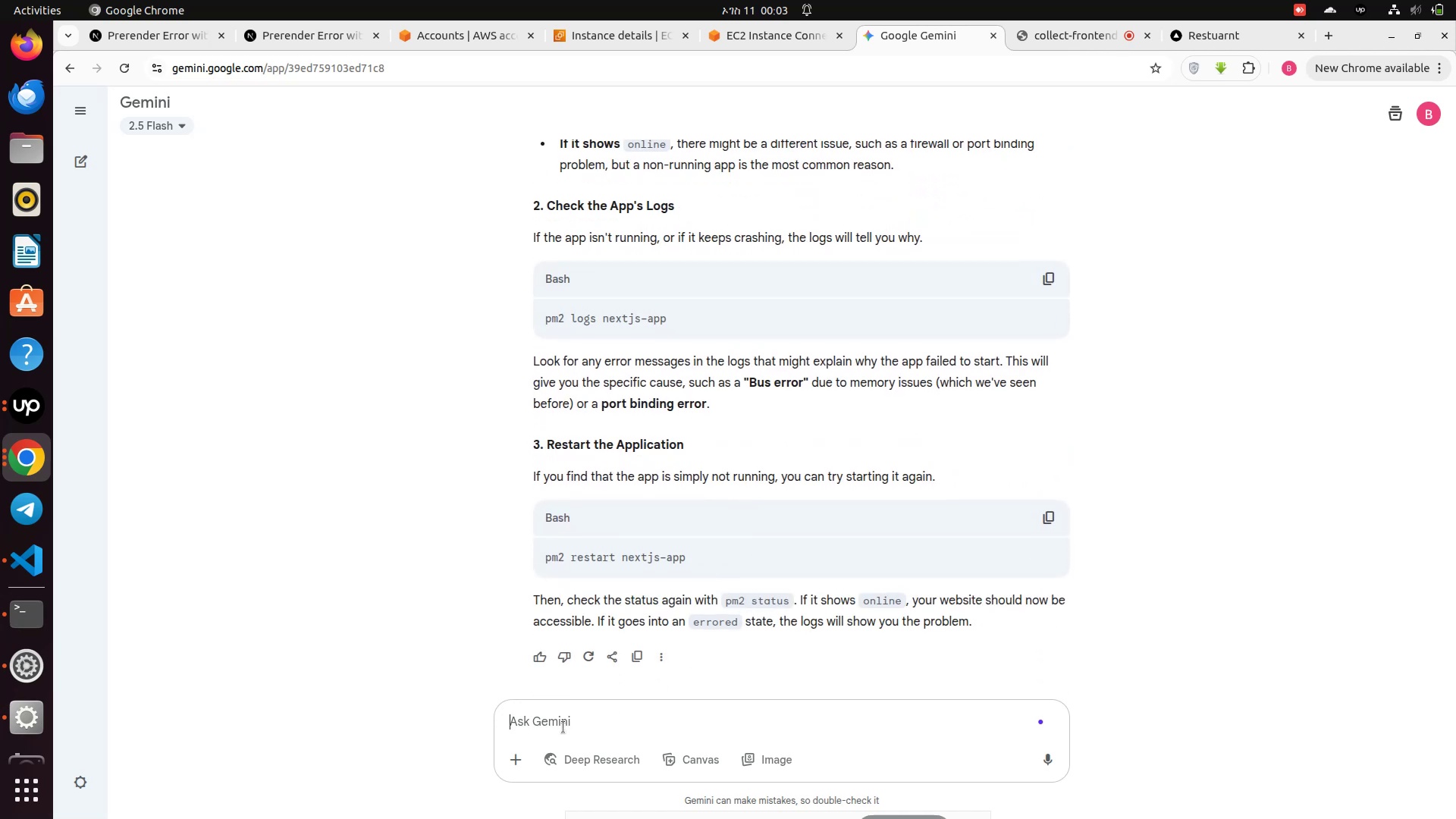 
key(I)
 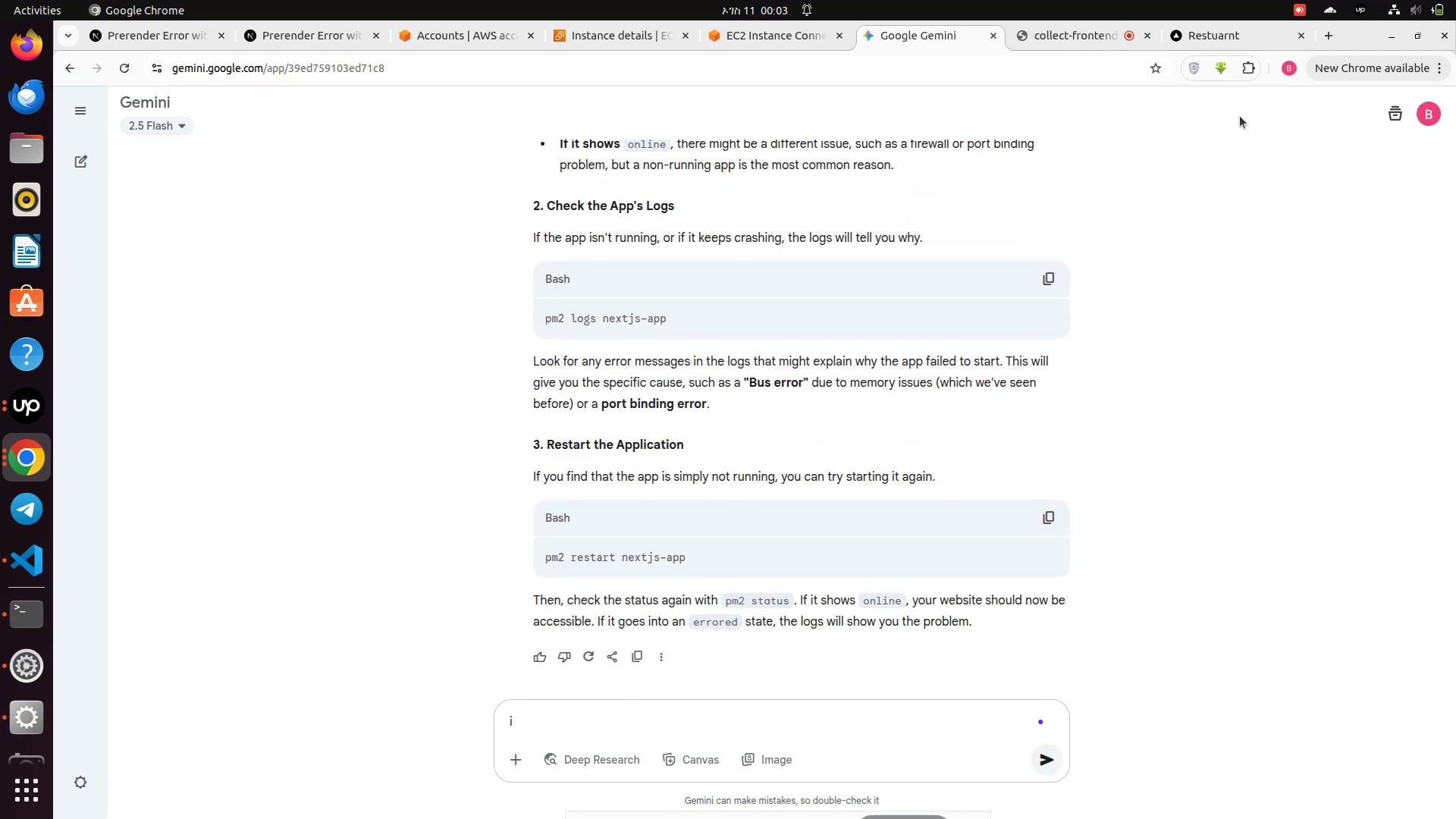 
left_click([1201, 33])
 